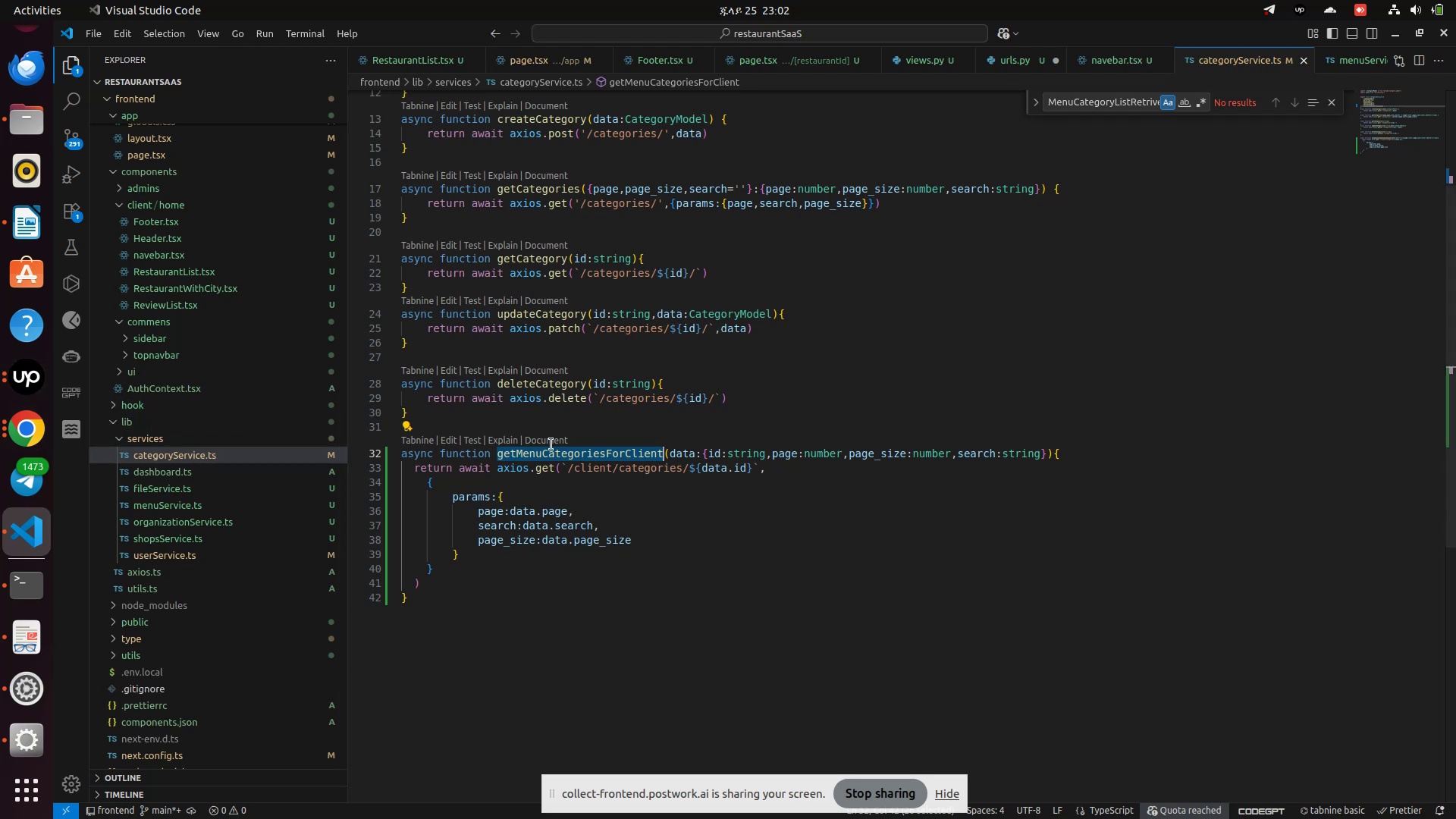 
wait(5.7)
 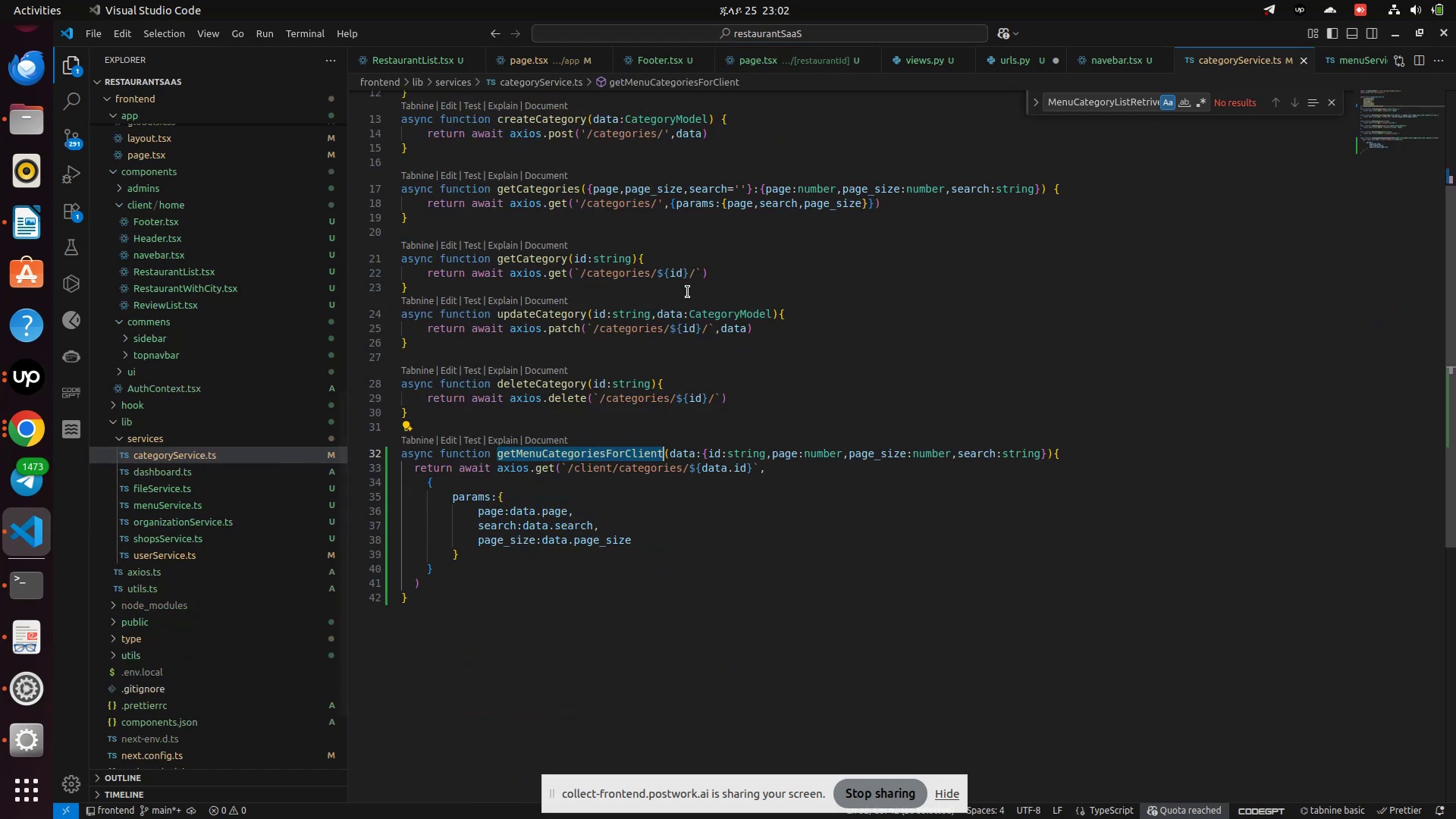 
double_click([648, 469])
 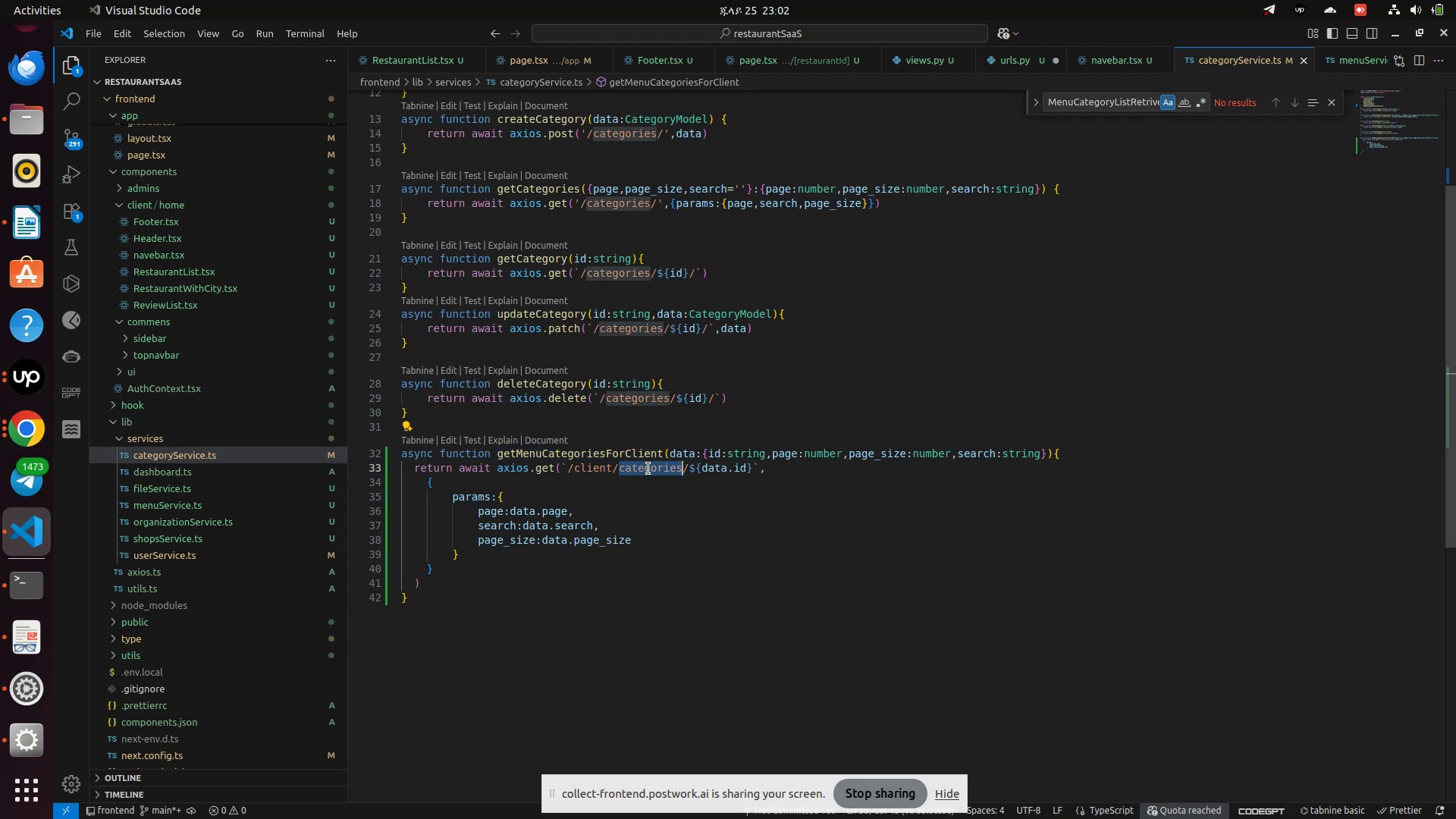 
key(Control+C)
 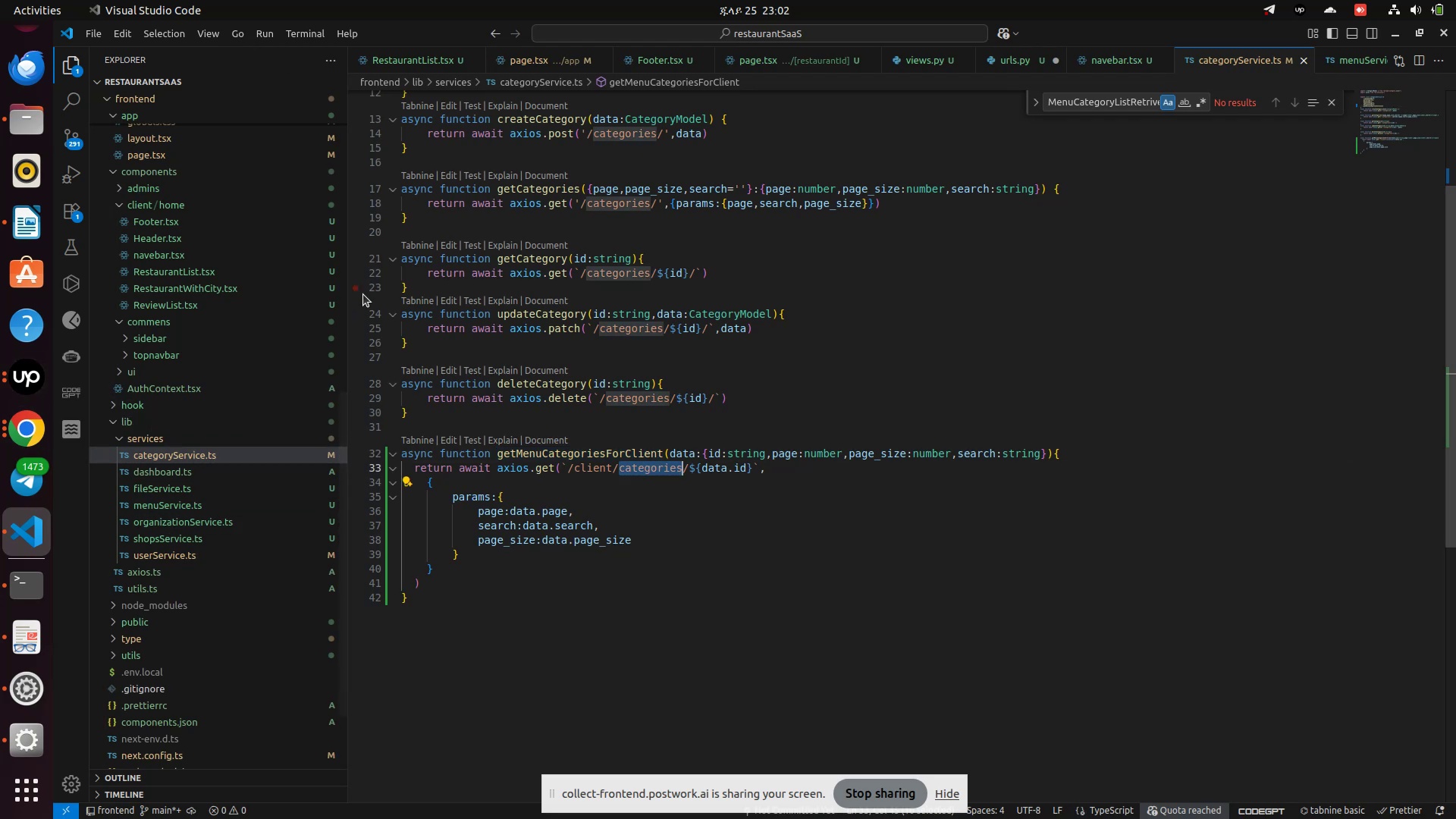 
scroll: coordinate [265, 249], scroll_direction: up, amount: 24.0
 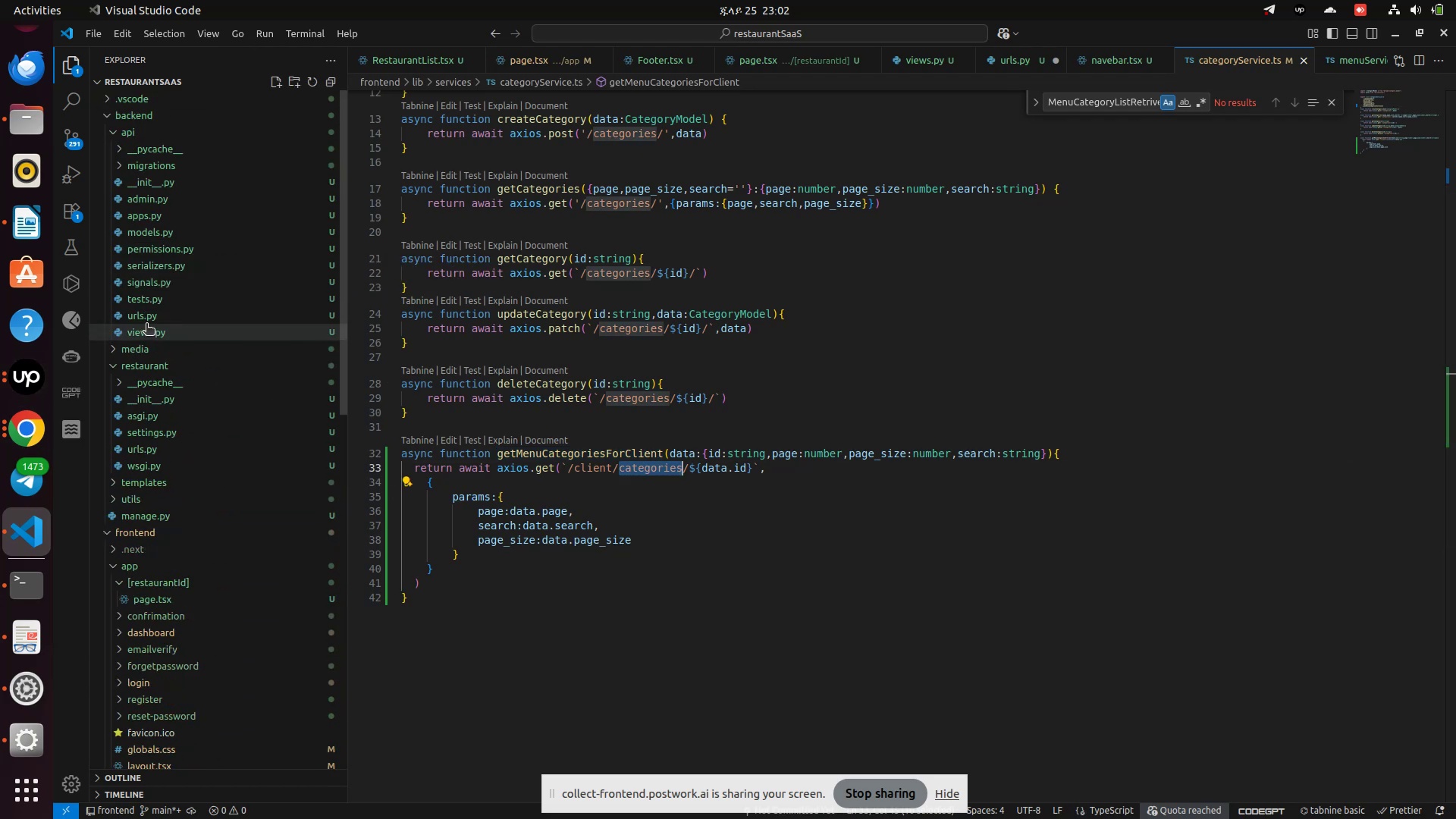 
left_click([145, 315])
 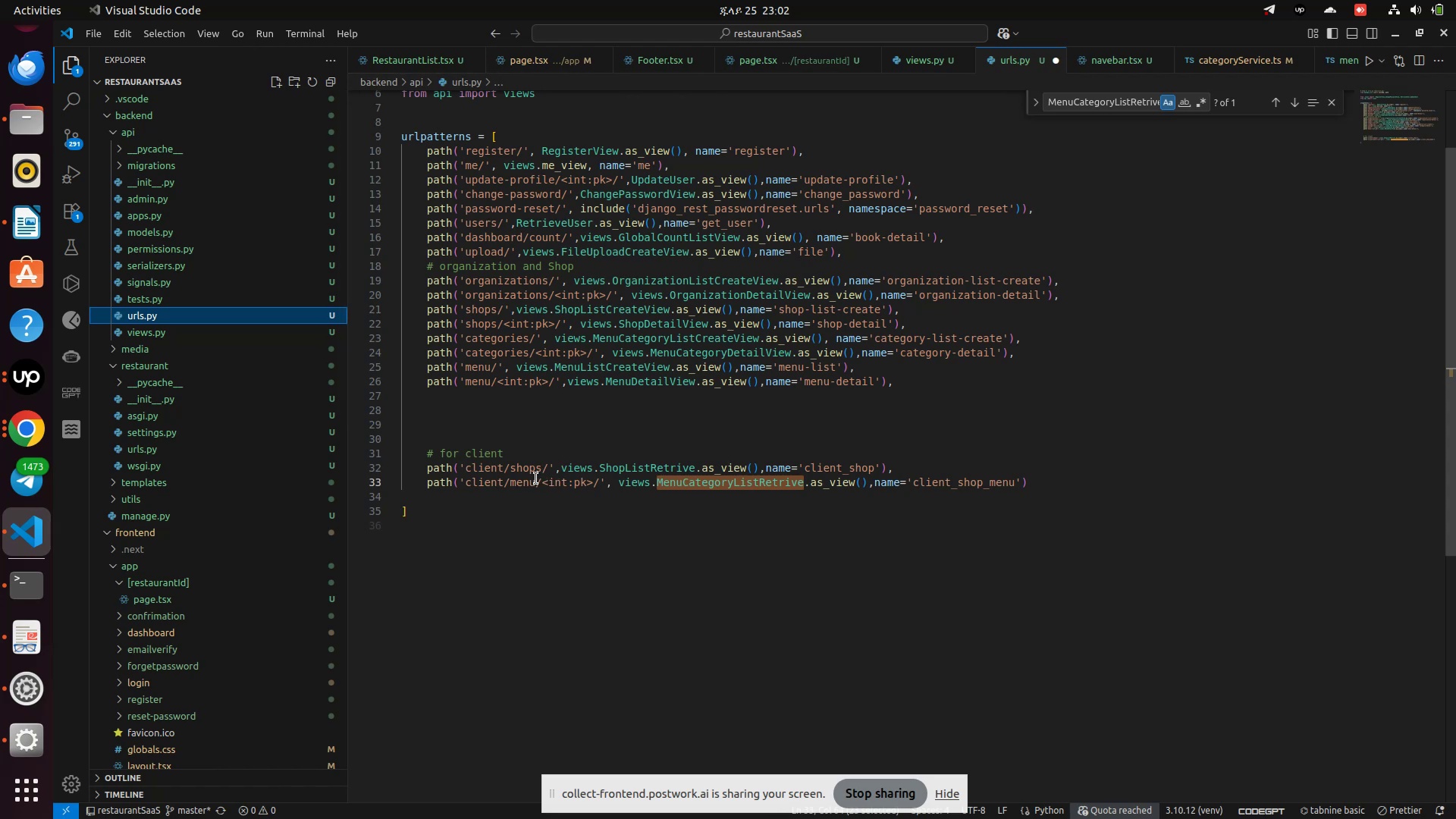 
double_click([531, 481])
 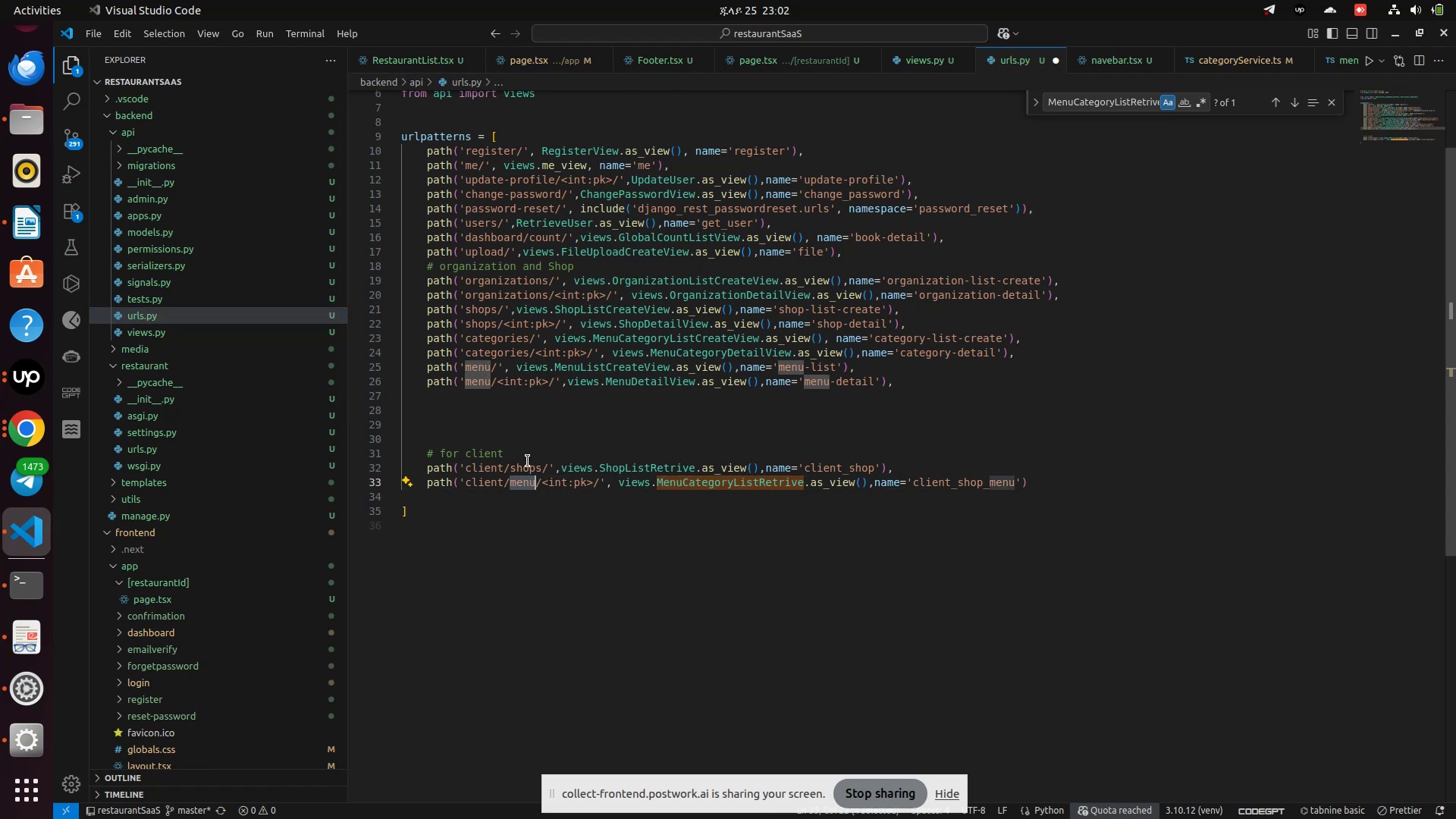 
key(Control+V)
 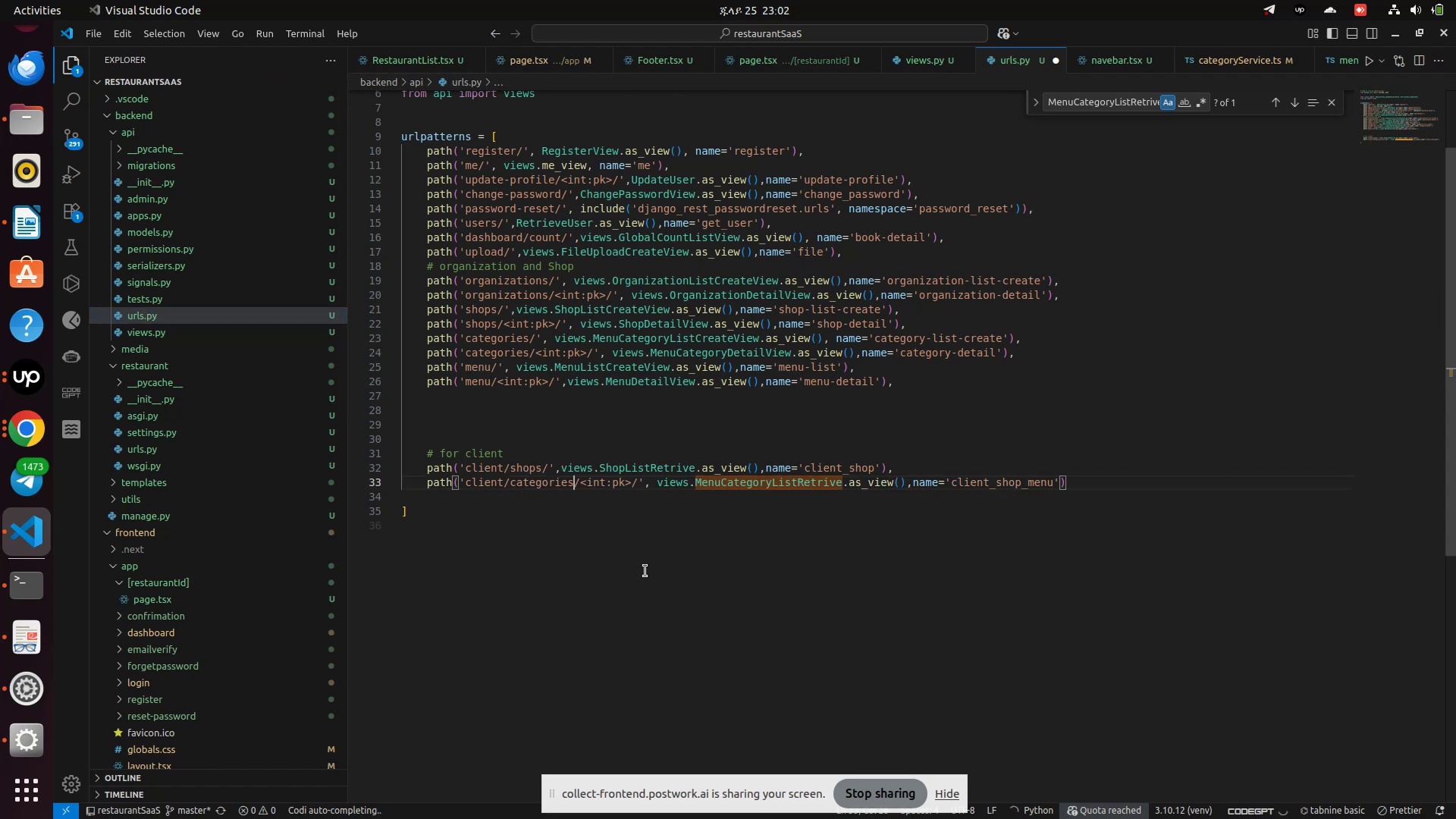 
key(Control+S)
 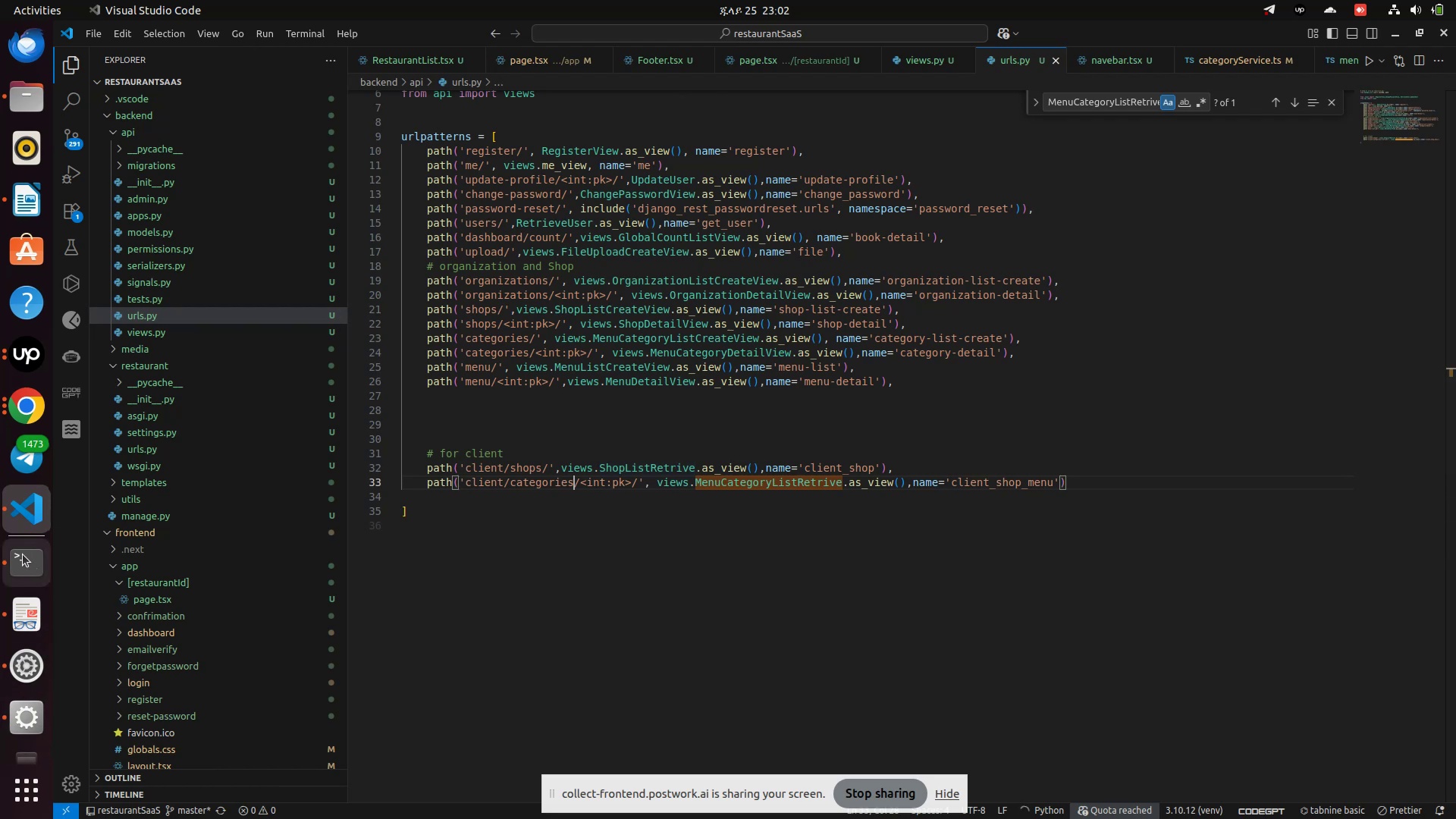 
wait(6.52)
 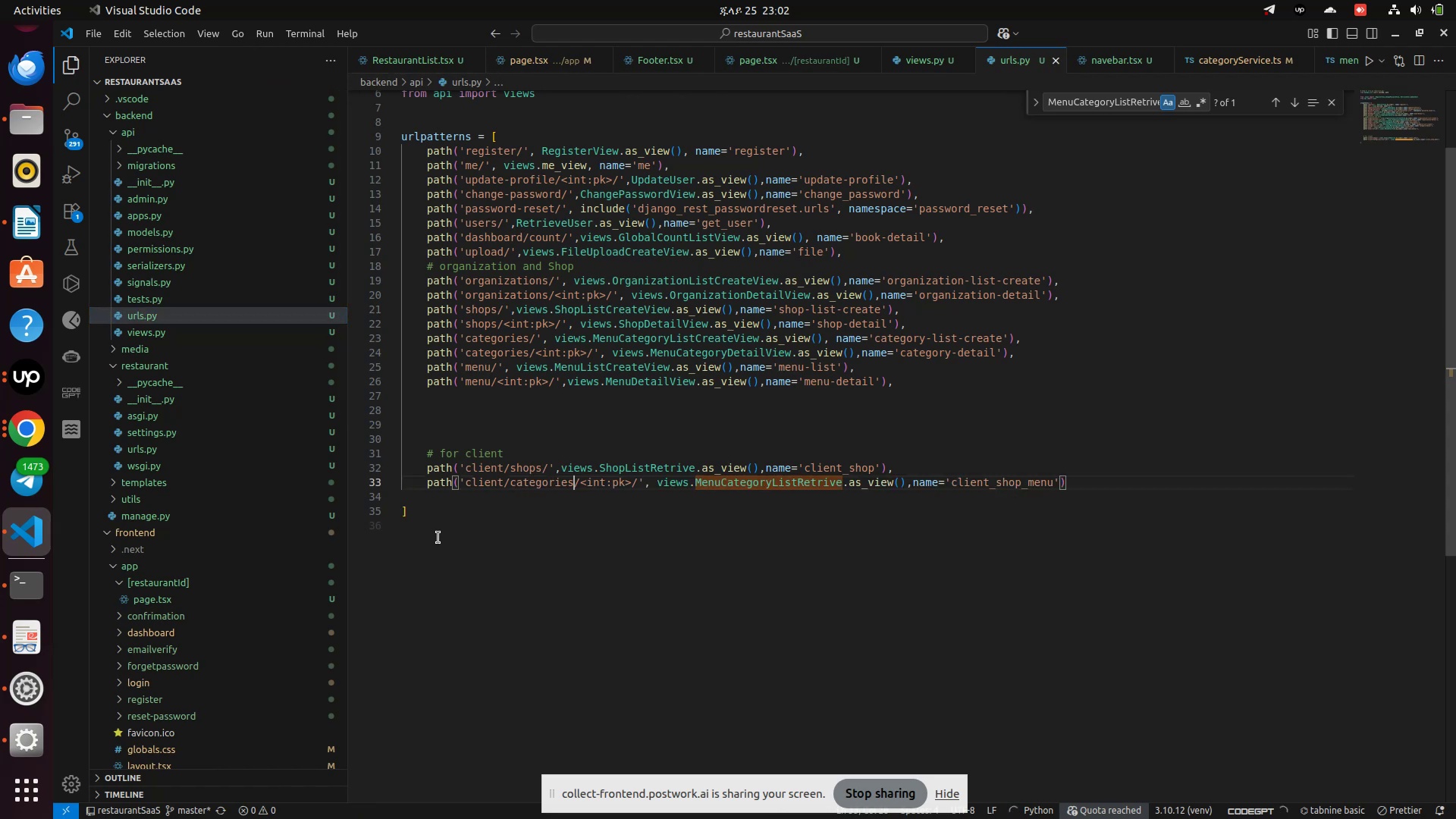 
scroll: coordinate [261, 283], scroll_direction: down, amount: 3.0
 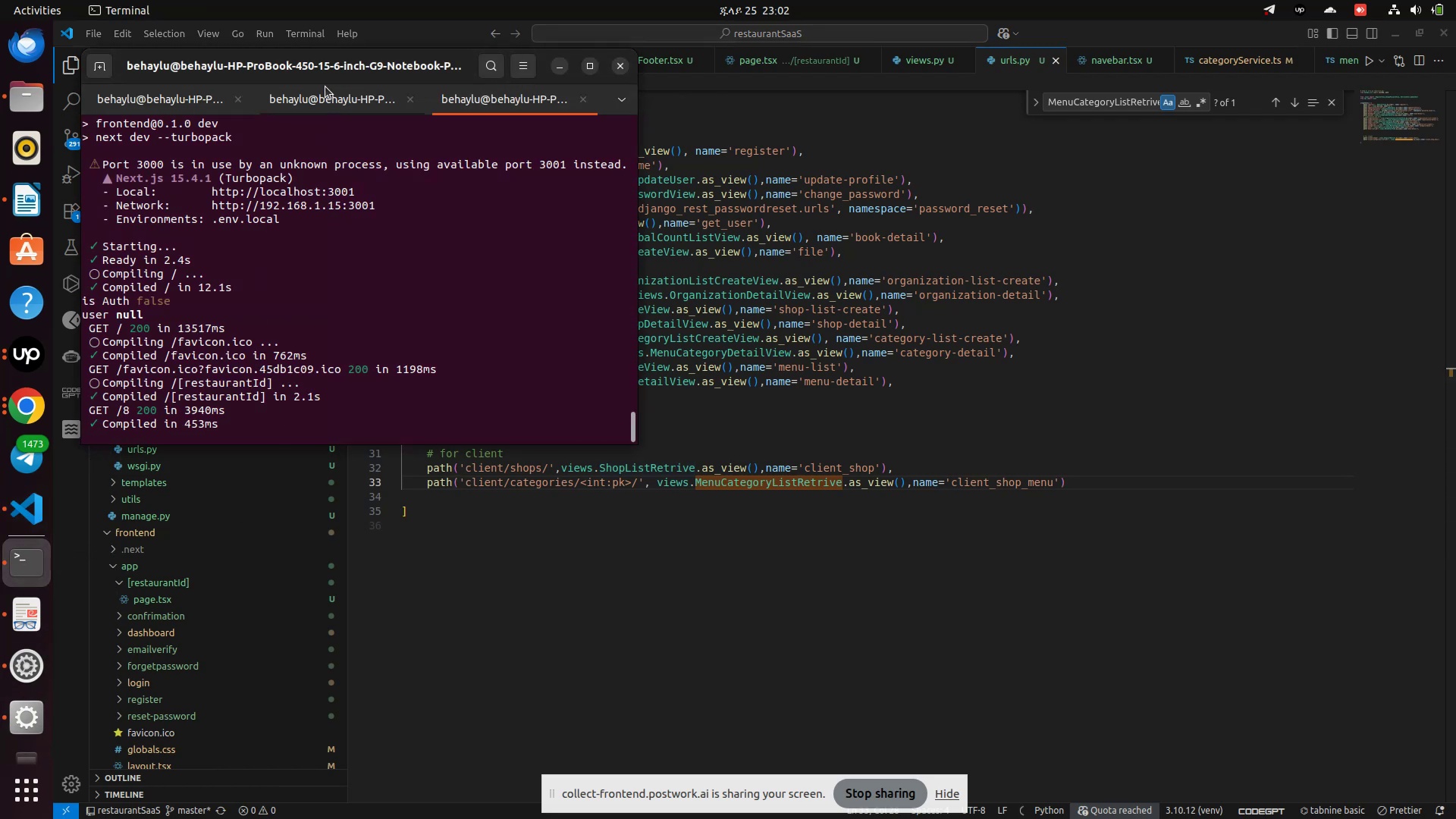 
left_click([325, 86])
 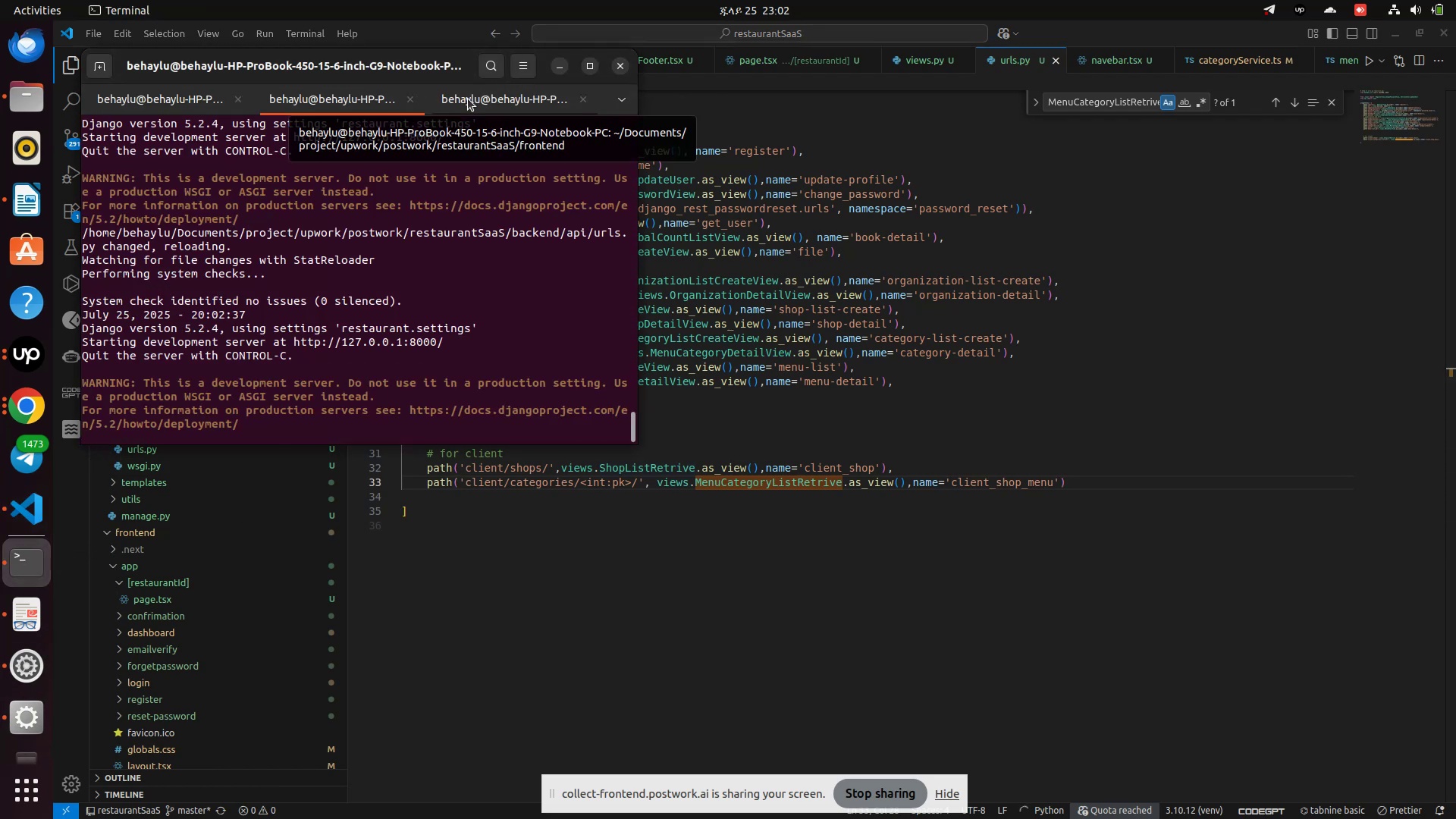 
left_click([468, 99])
 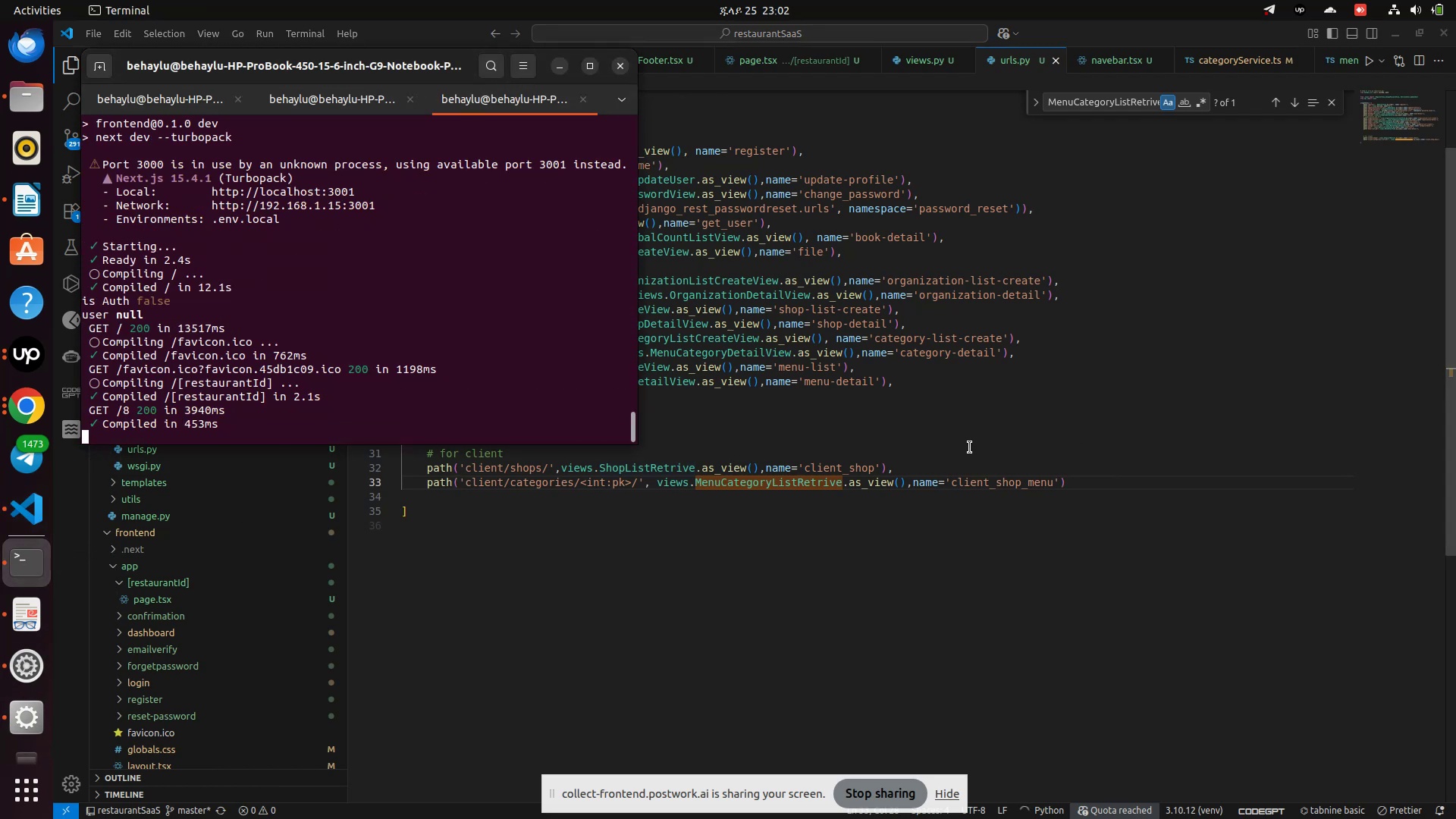 
left_click([968, 447])
 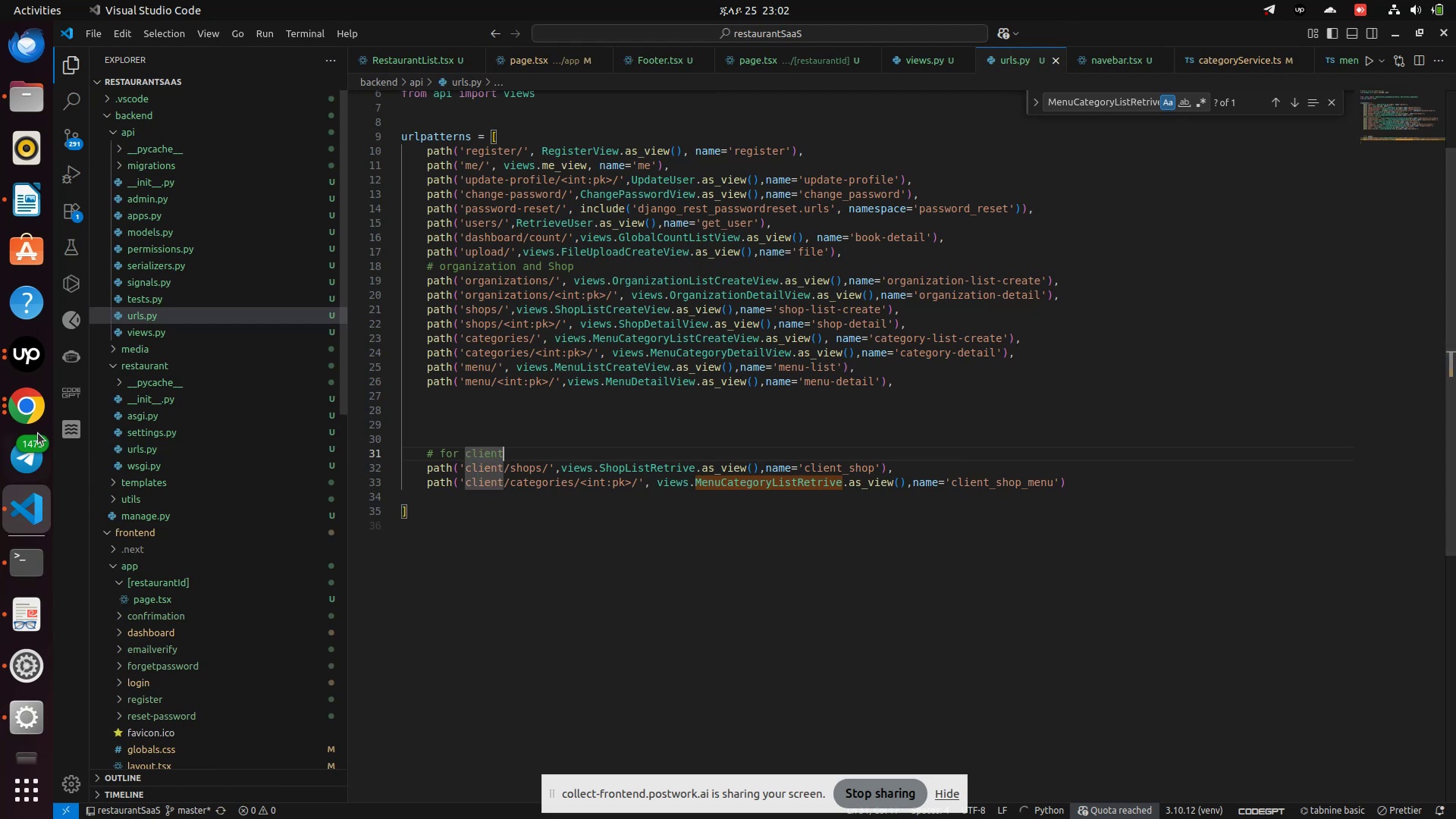 
left_click([21, 400])
 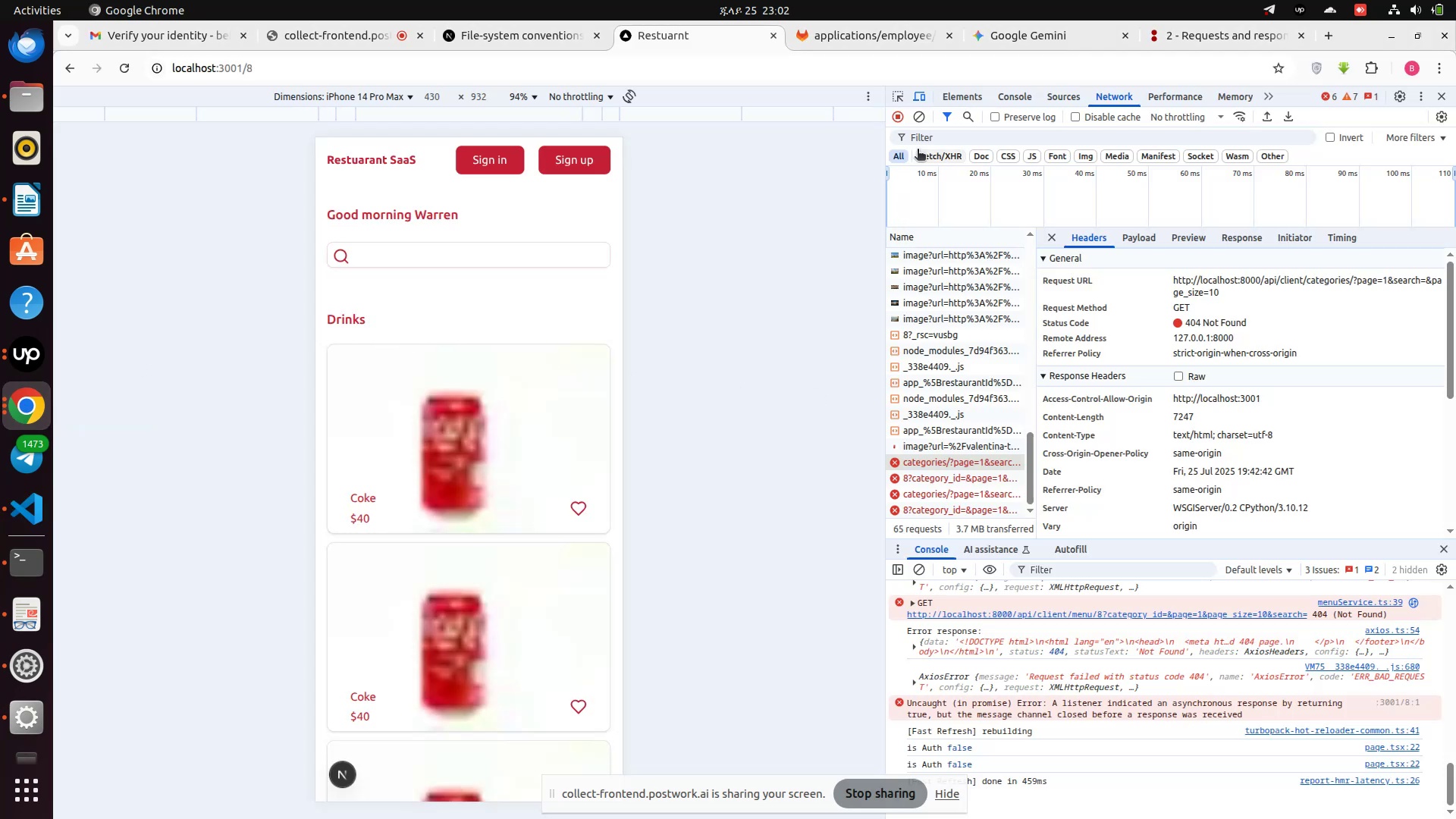 
left_click([924, 123])
 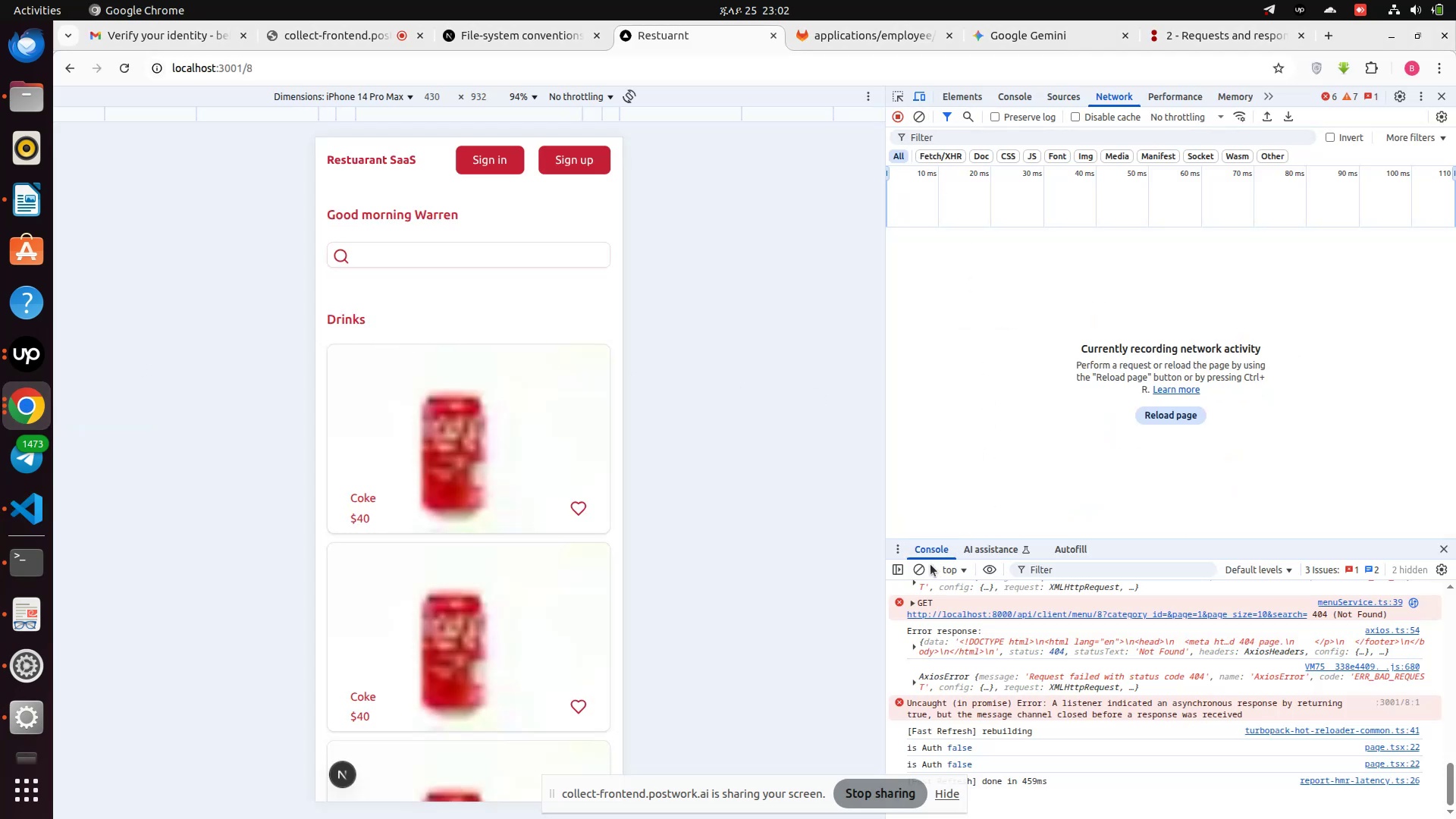 
left_click([923, 569])
 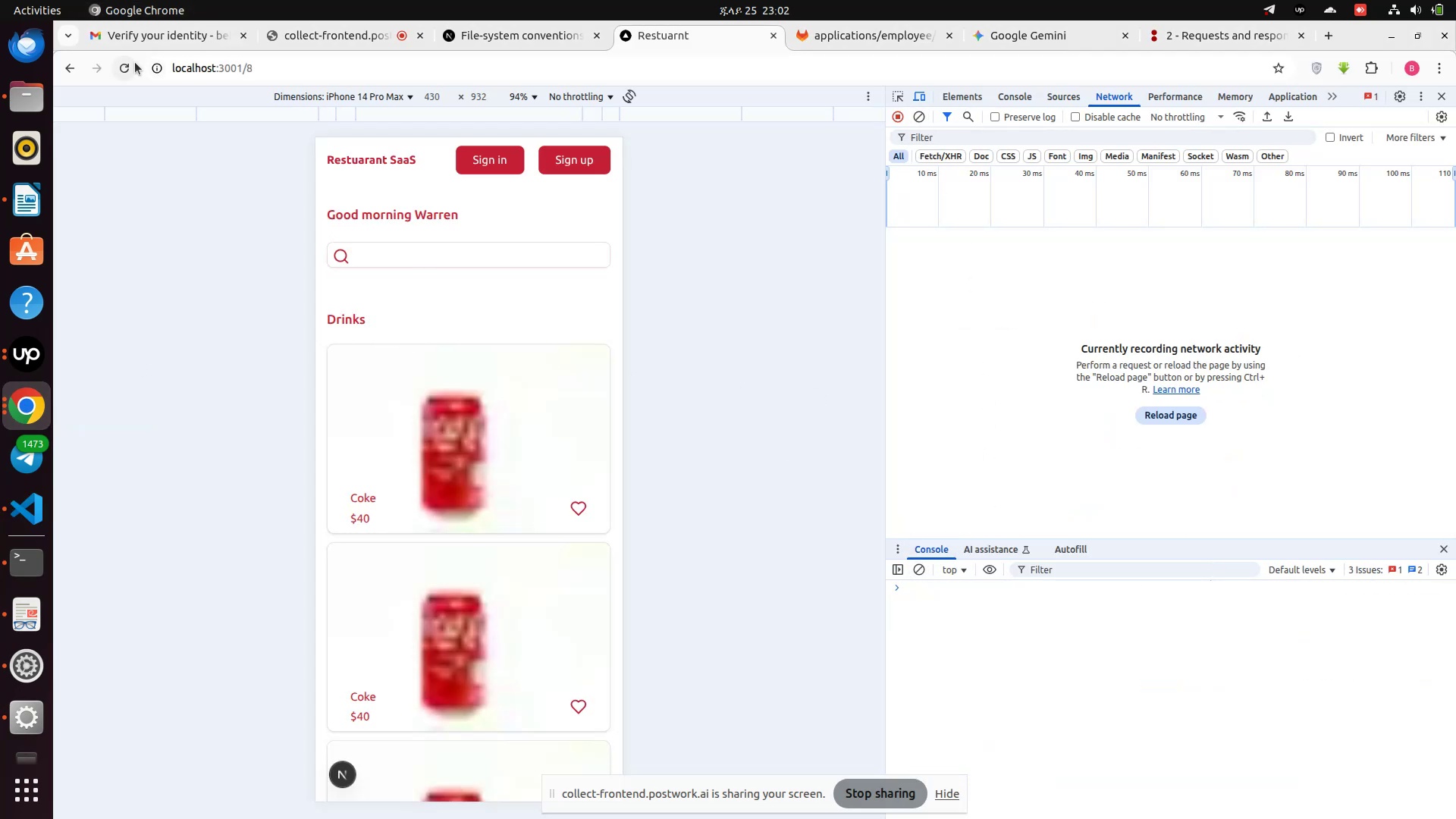 
left_click([133, 63])
 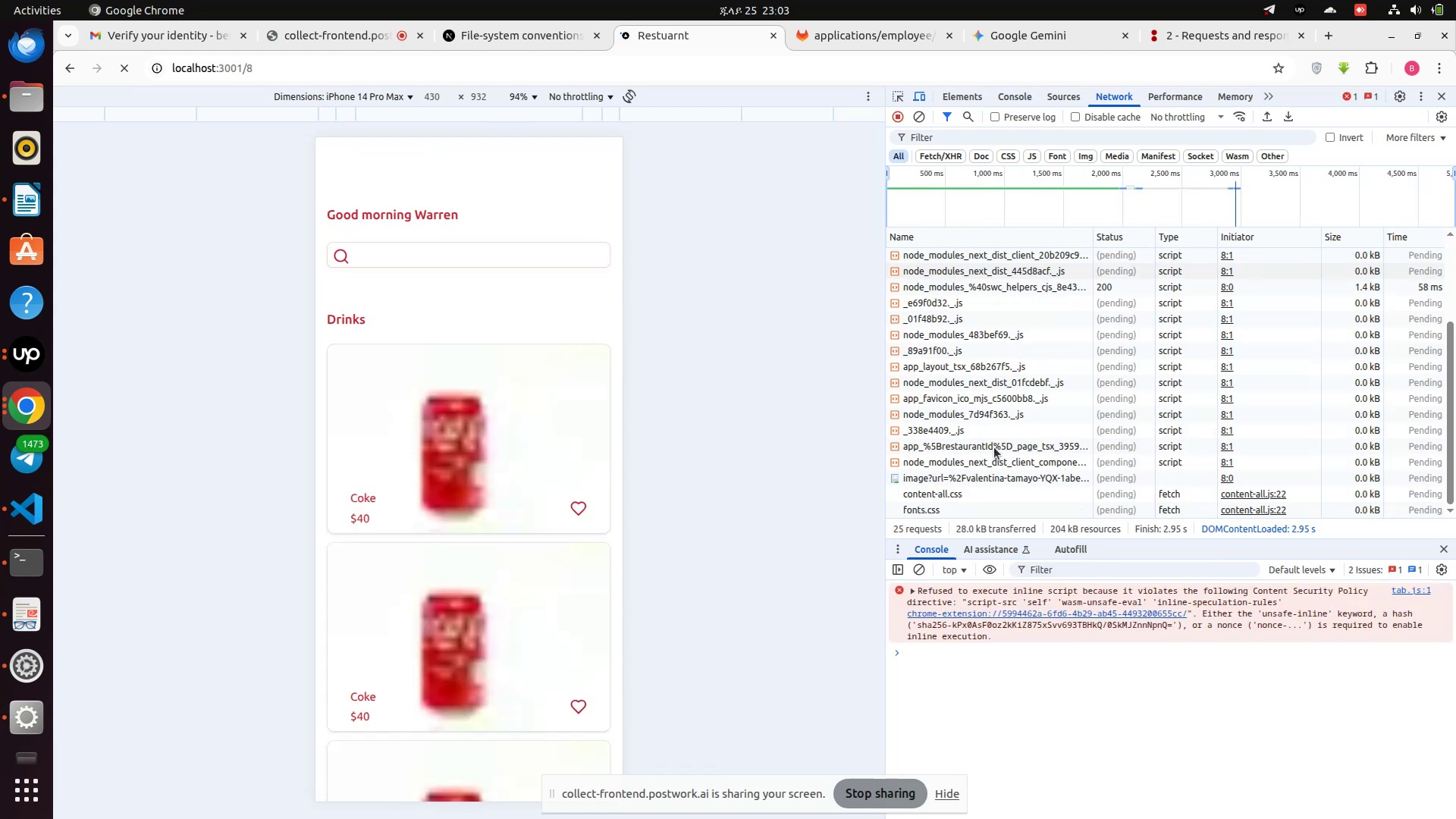 
wait(5.58)
 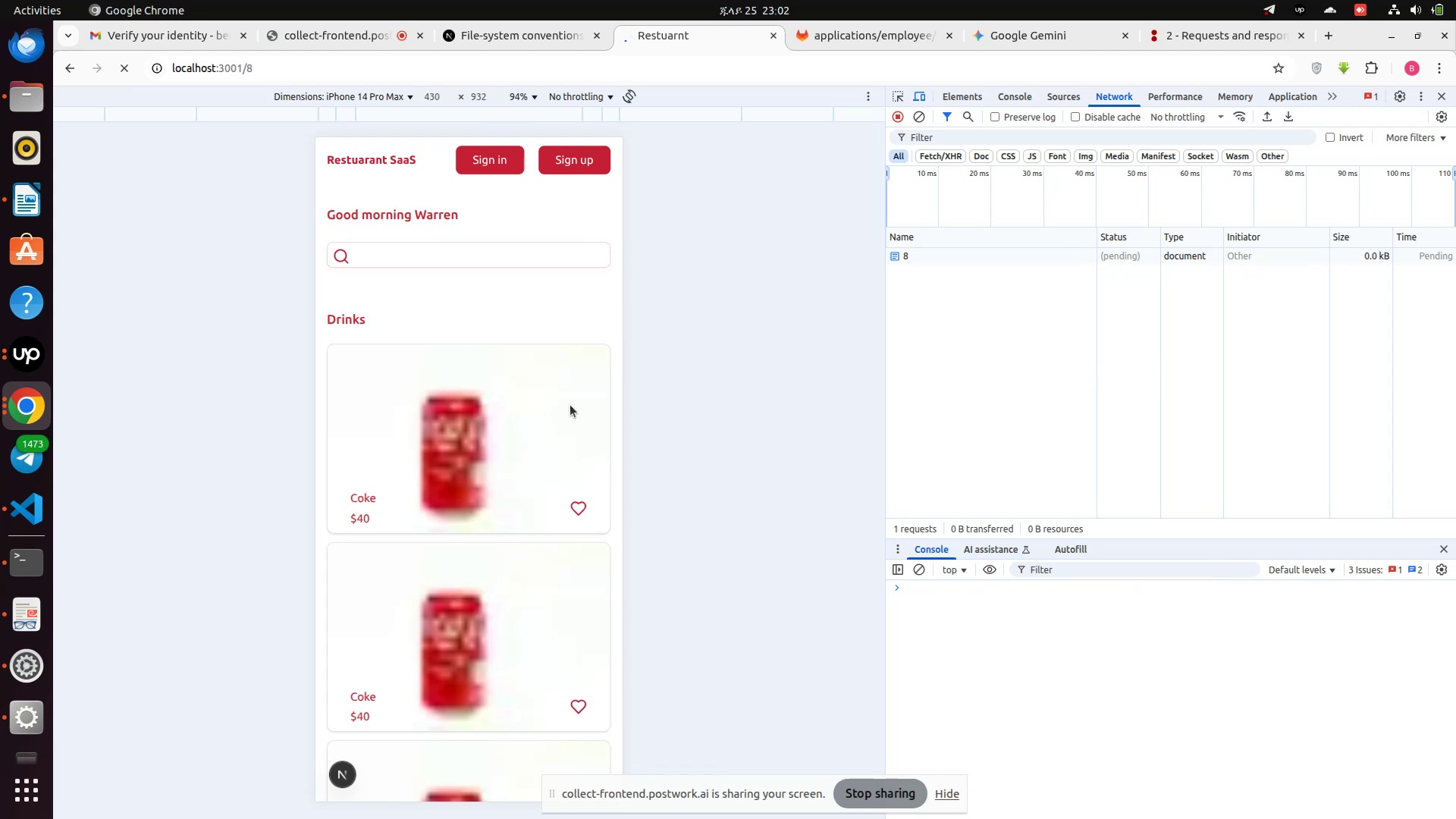 
scroll: coordinate [994, 447], scroll_direction: down, amount: 2.0
 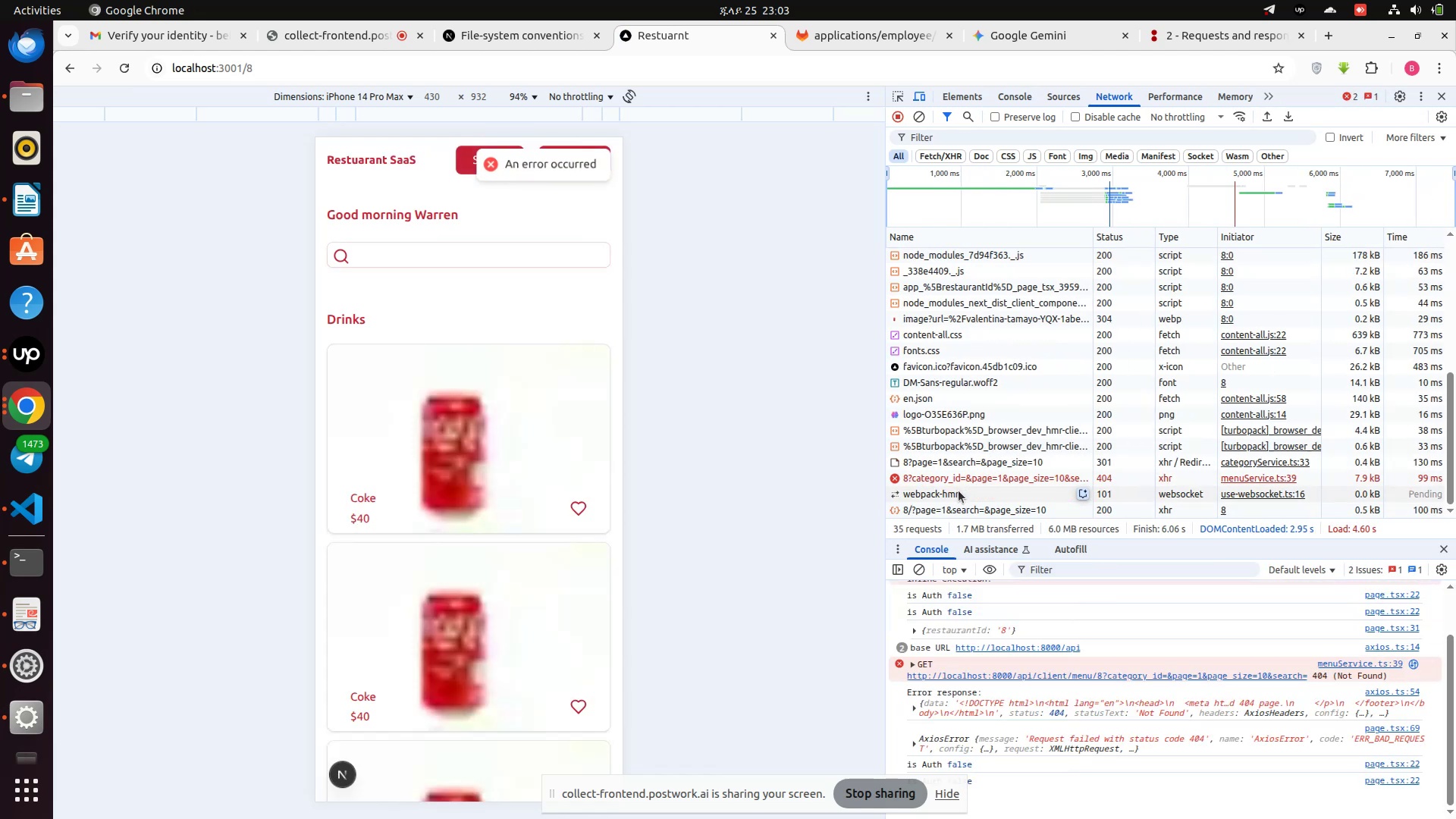 
left_click([936, 478])
 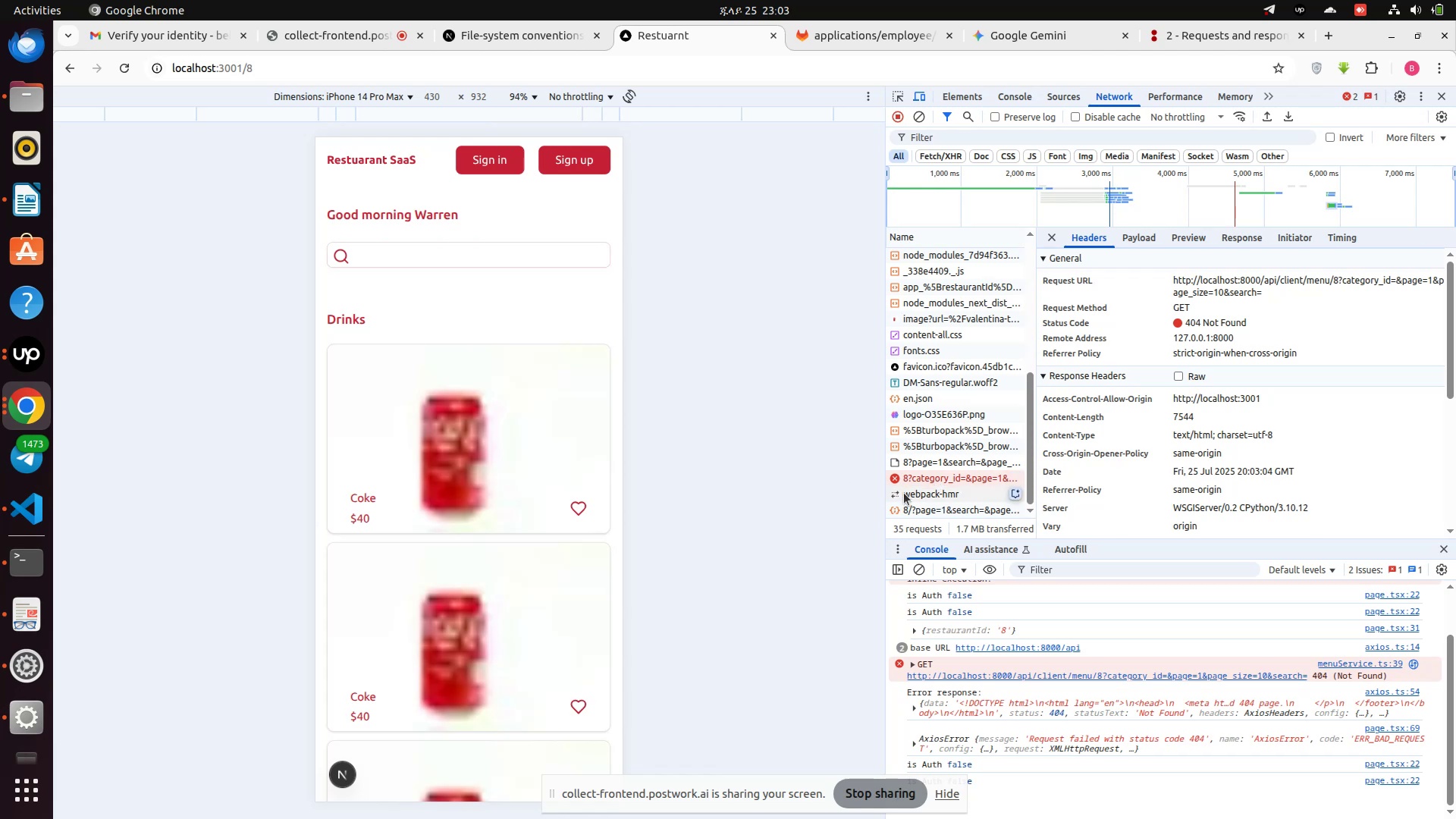 
left_click([913, 510])
 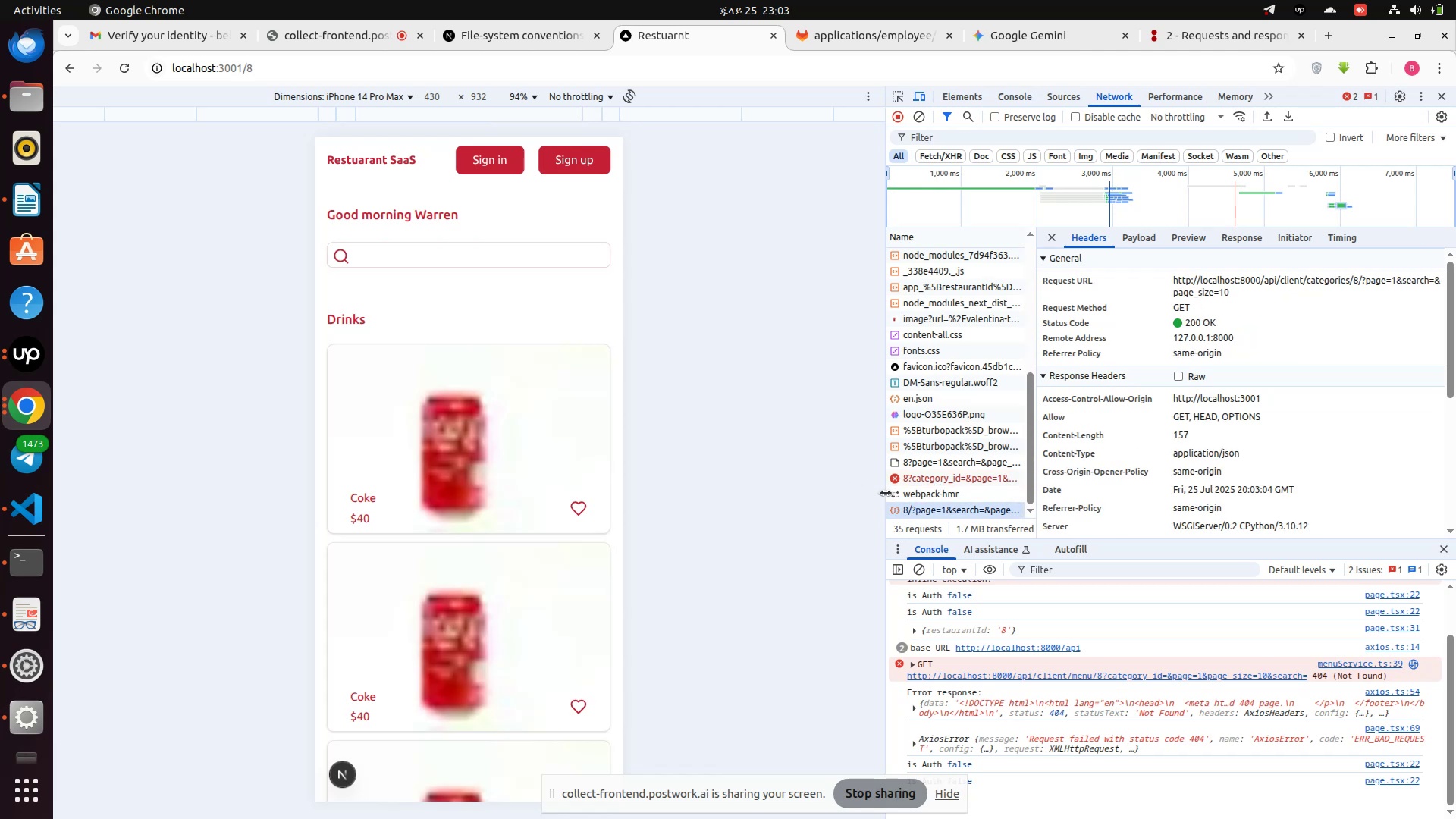 
left_click_drag(start_coordinate=[885, 491], to_coordinate=[661, 484])
 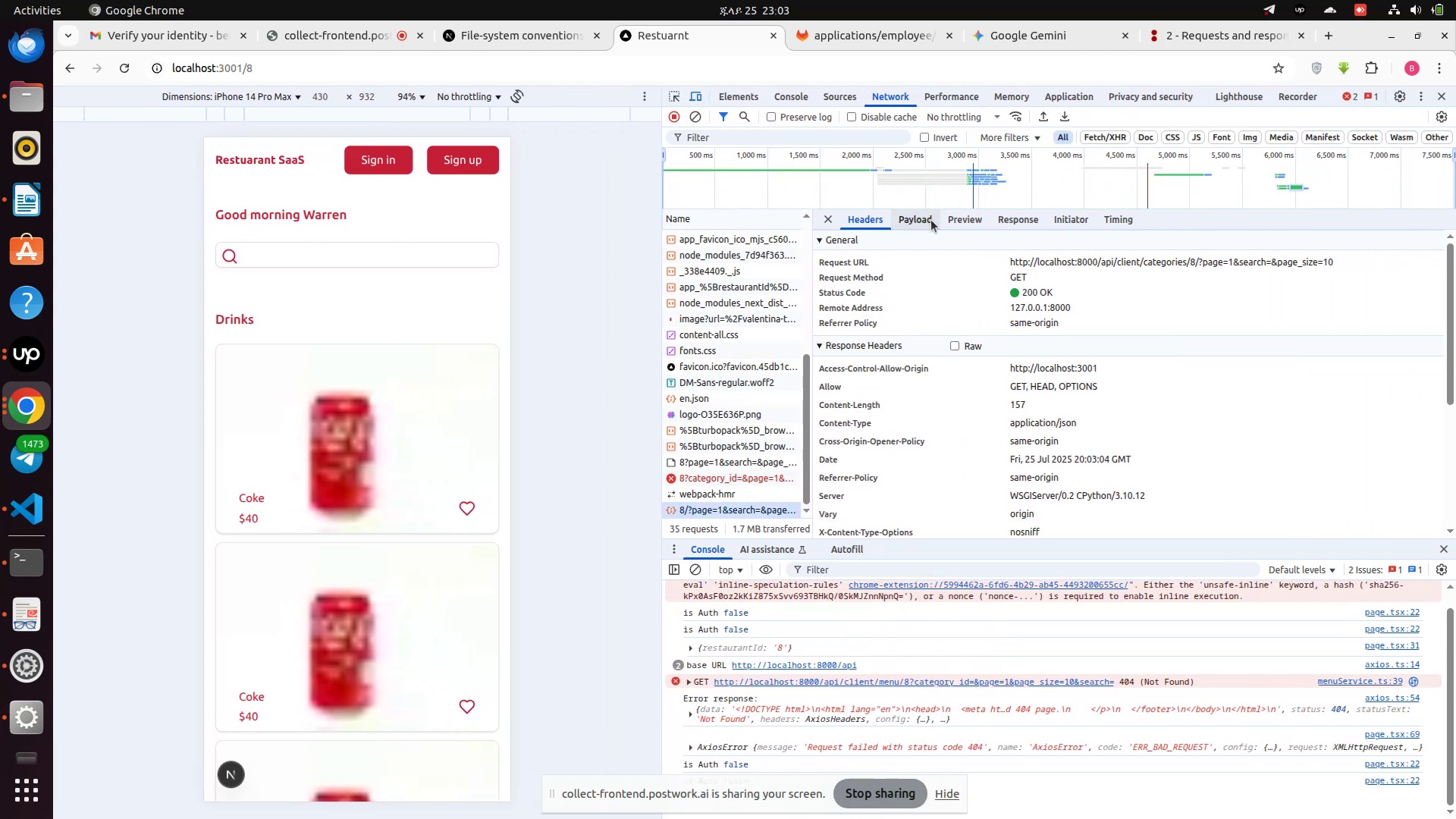 
left_click([927, 220])
 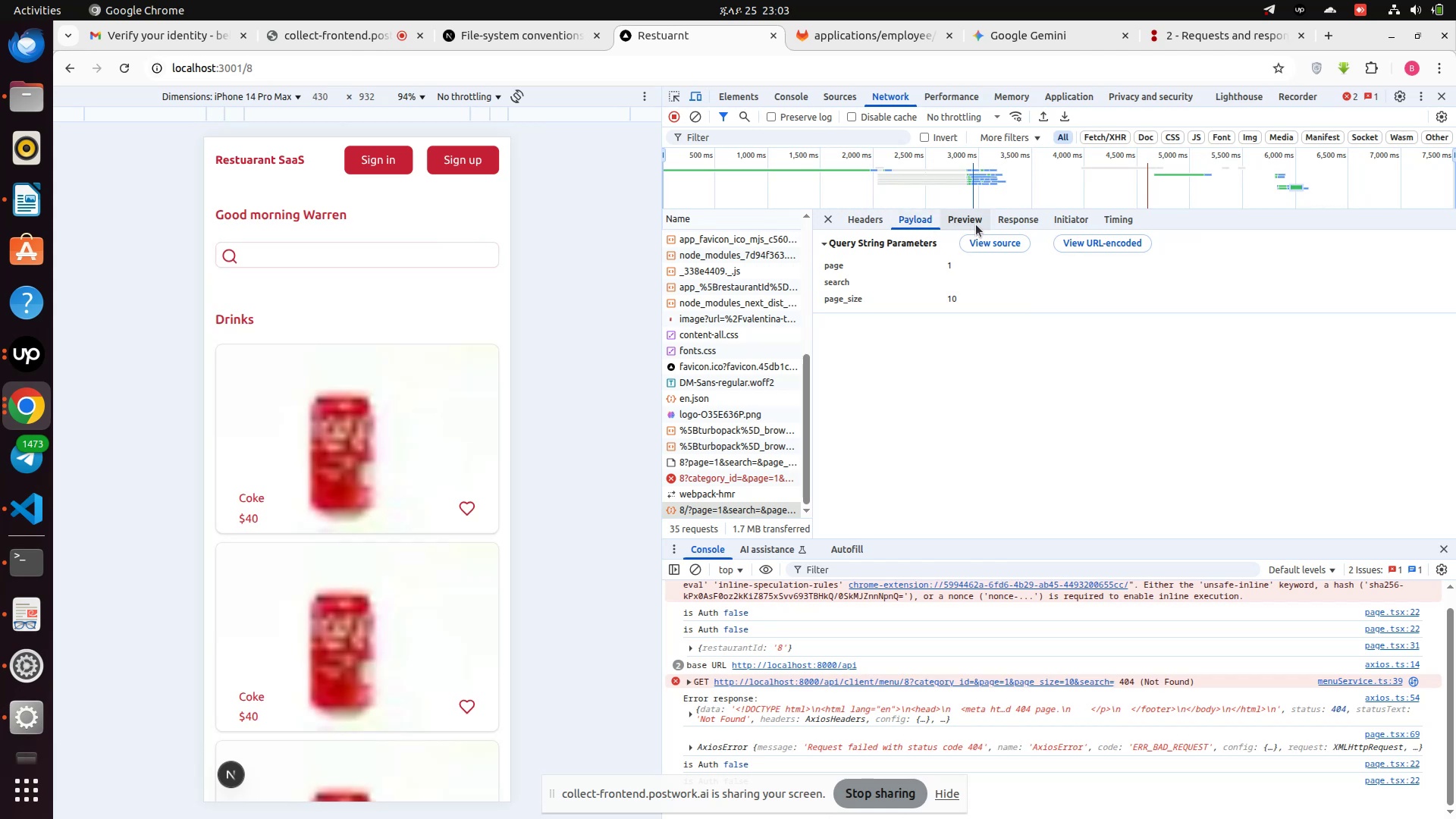 
left_click([976, 224])
 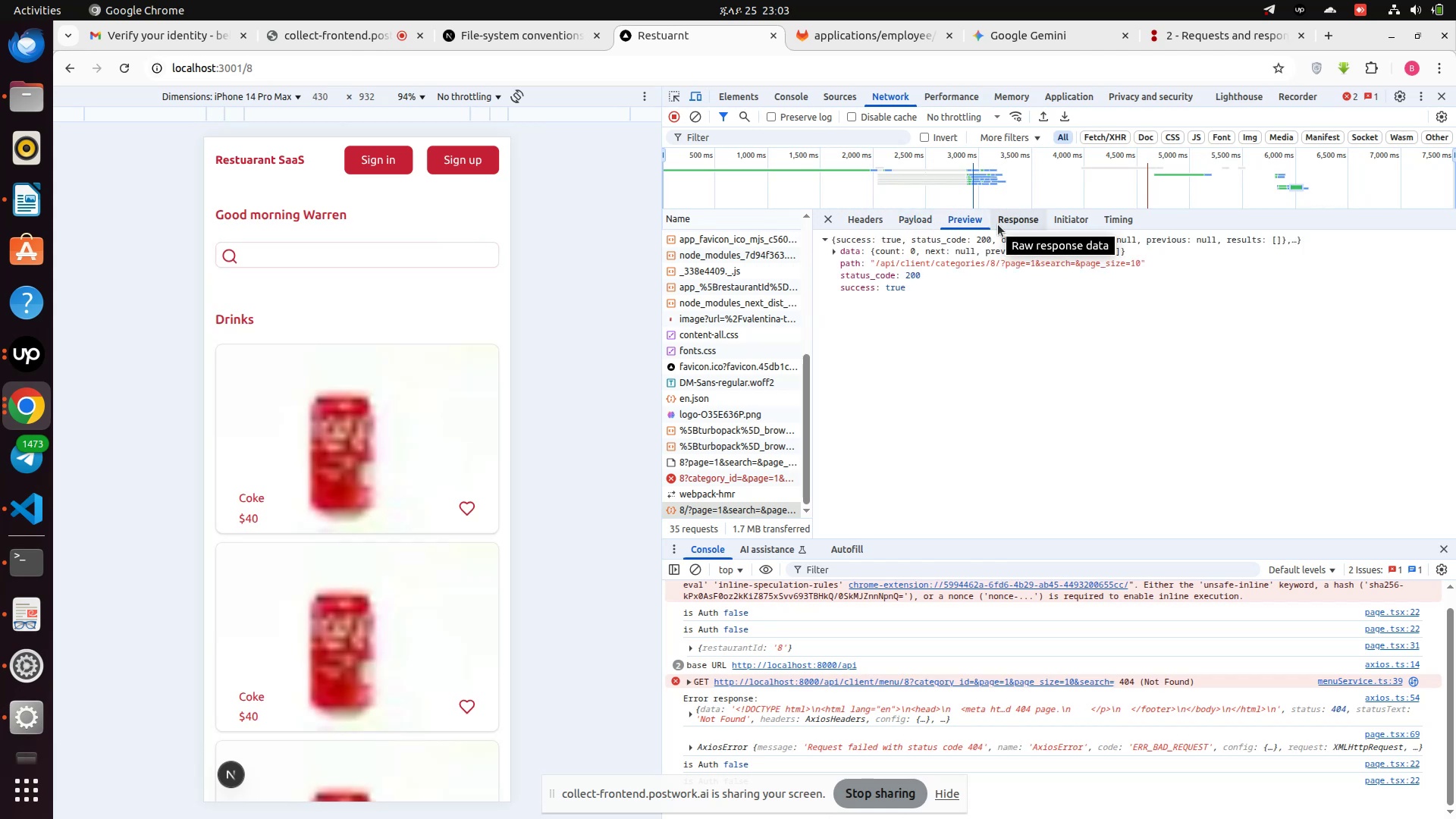 
left_click([998, 224])
 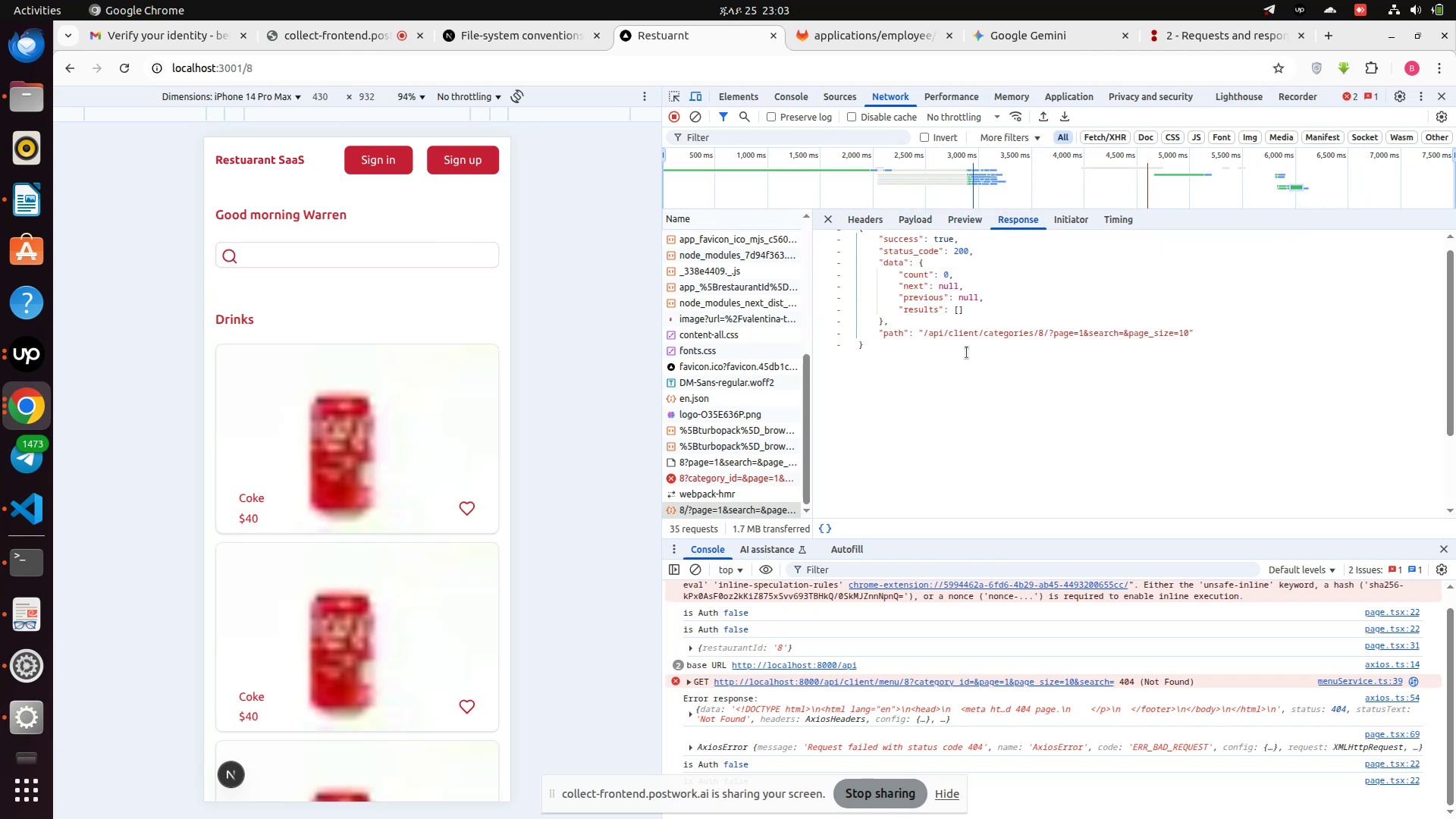 
scroll: coordinate [966, 366], scroll_direction: up, amount: 3.0
 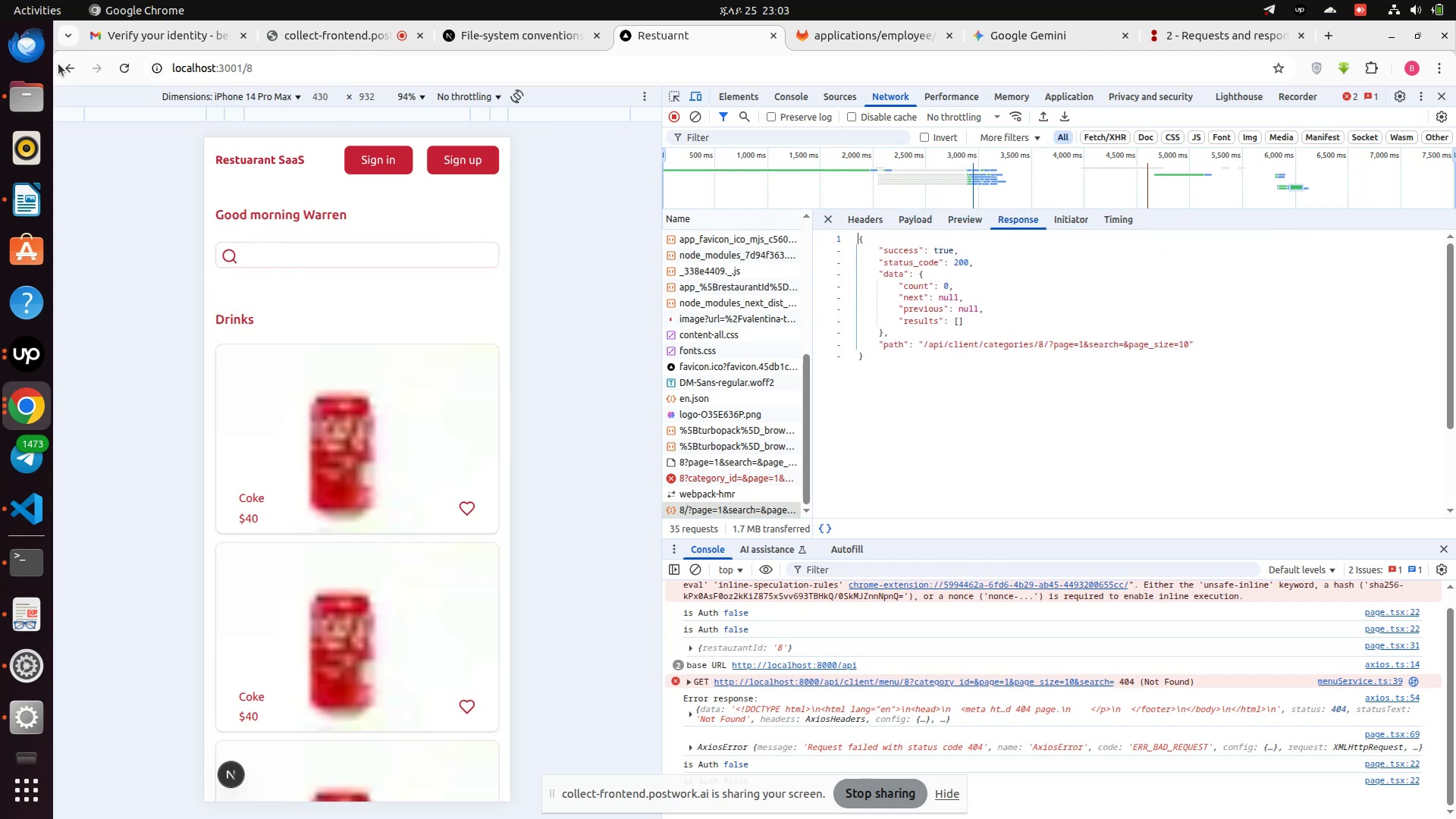 
left_click([68, 70])
 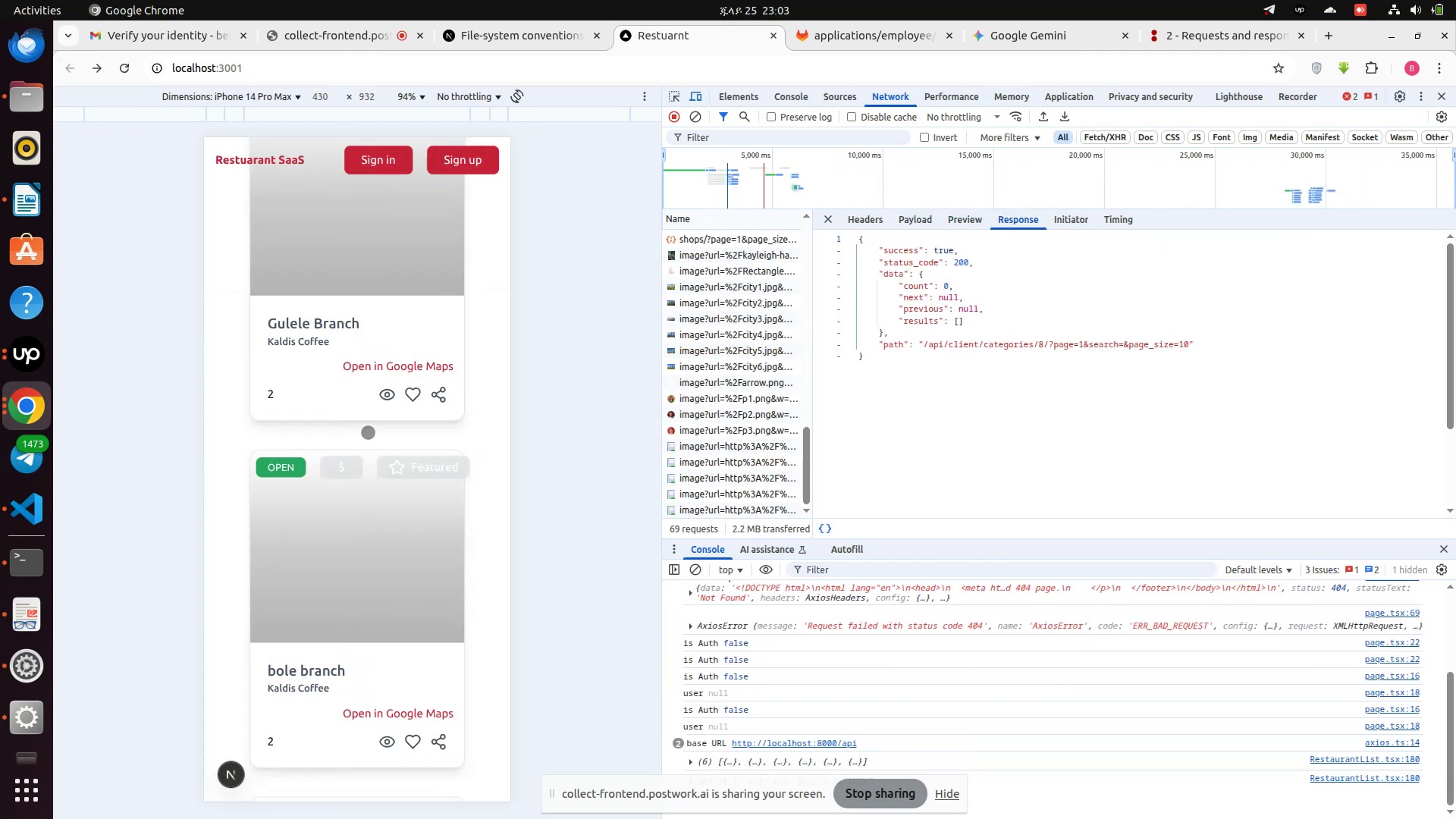 
scroll: coordinate [368, 432], scroll_direction: up, amount: 2.0
 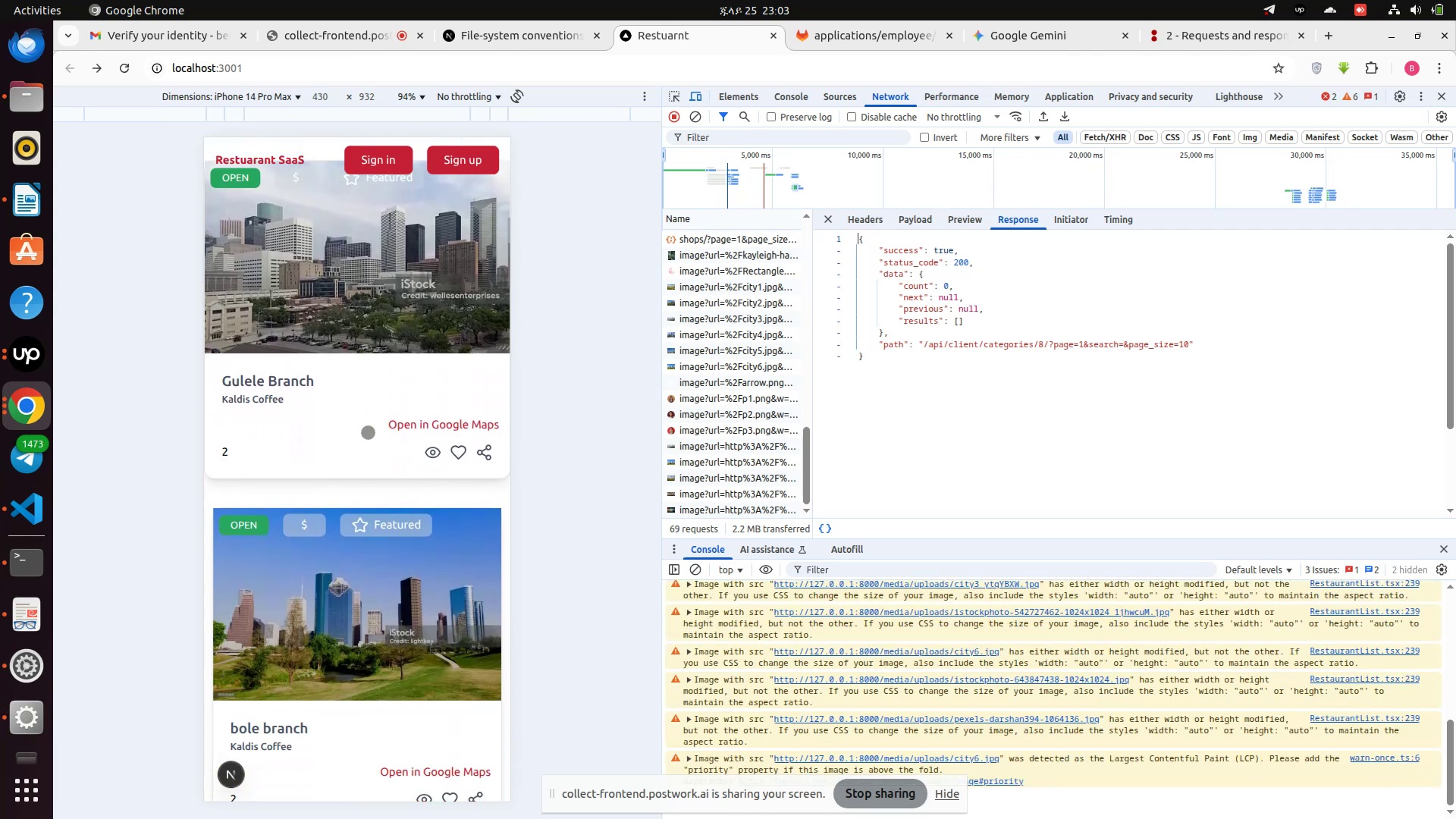 
scroll: coordinate [368, 432], scroll_direction: down, amount: 7.0
 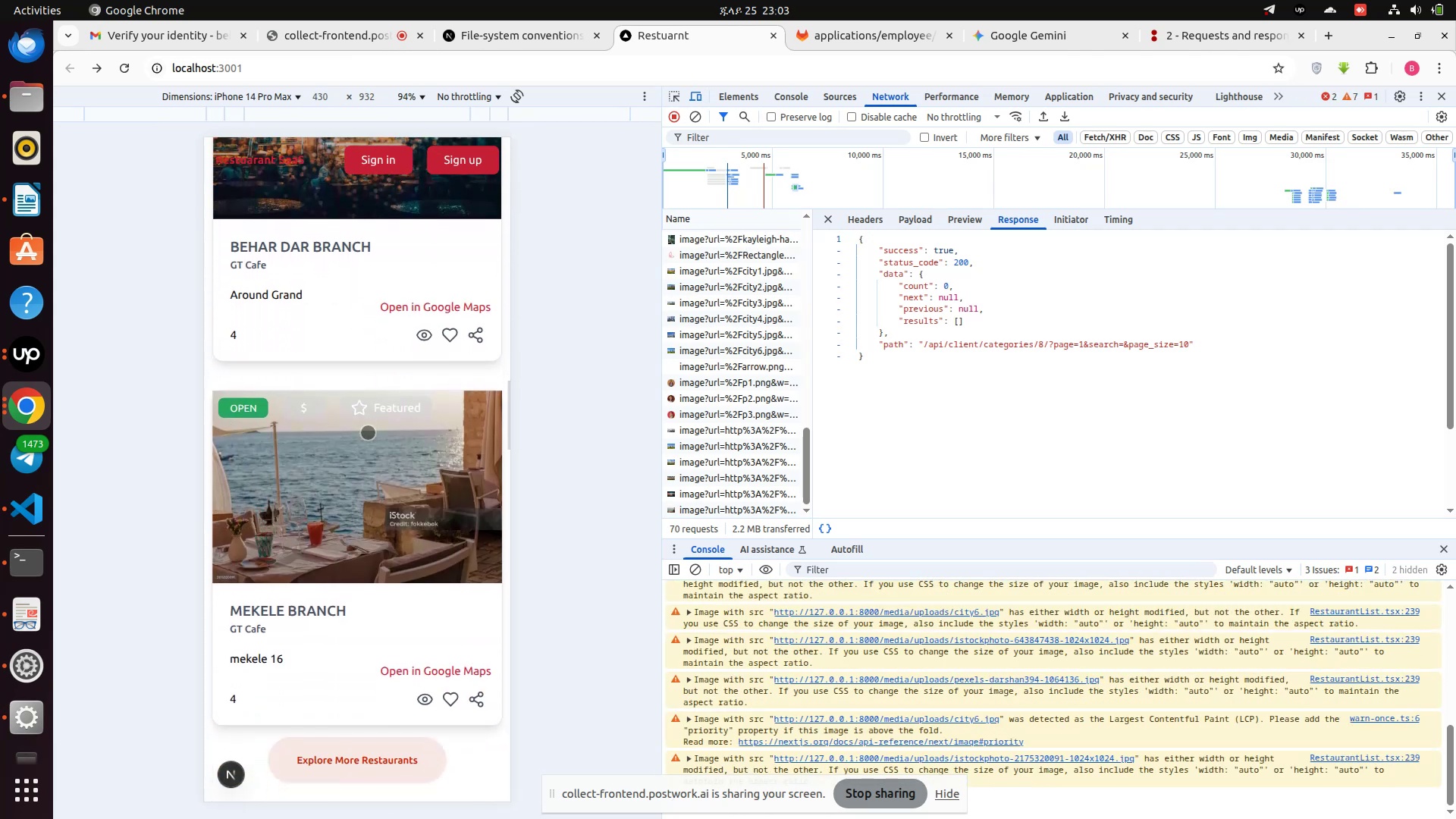 
scroll: coordinate [368, 432], scroll_direction: none, amount: 0.0
 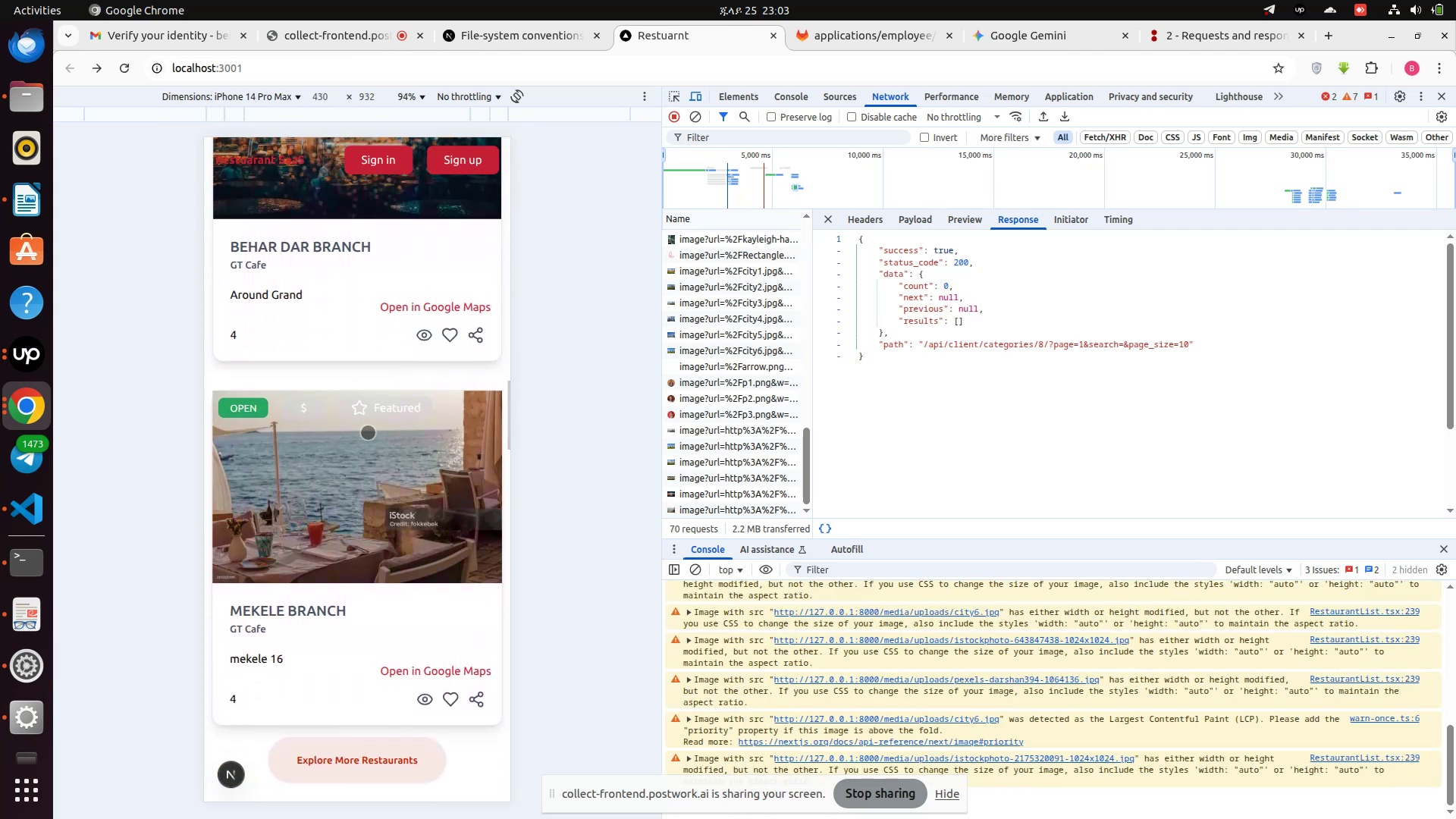 
scroll: coordinate [368, 432], scroll_direction: up, amount: 2.0
 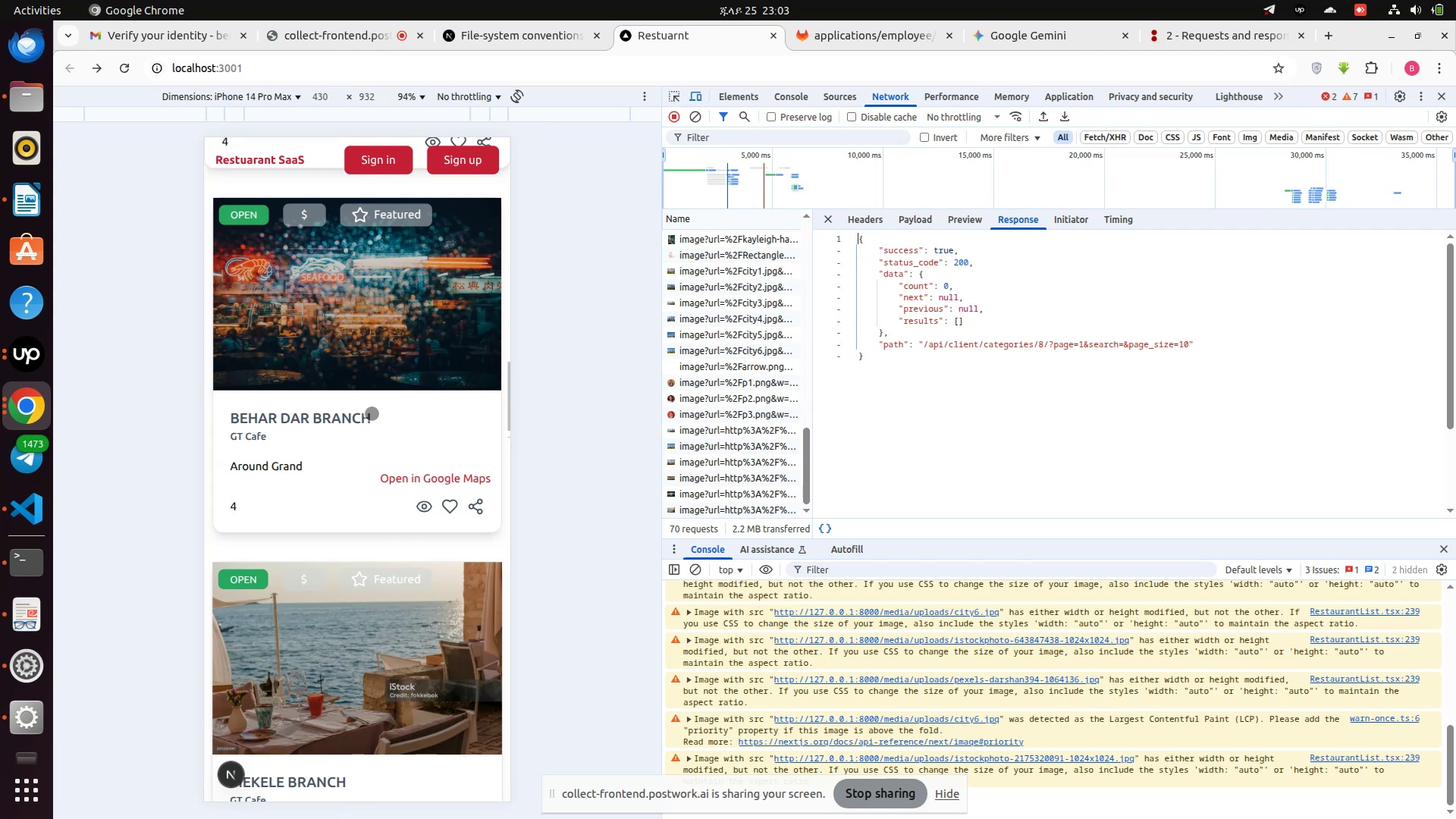 
left_click([372, 412])
 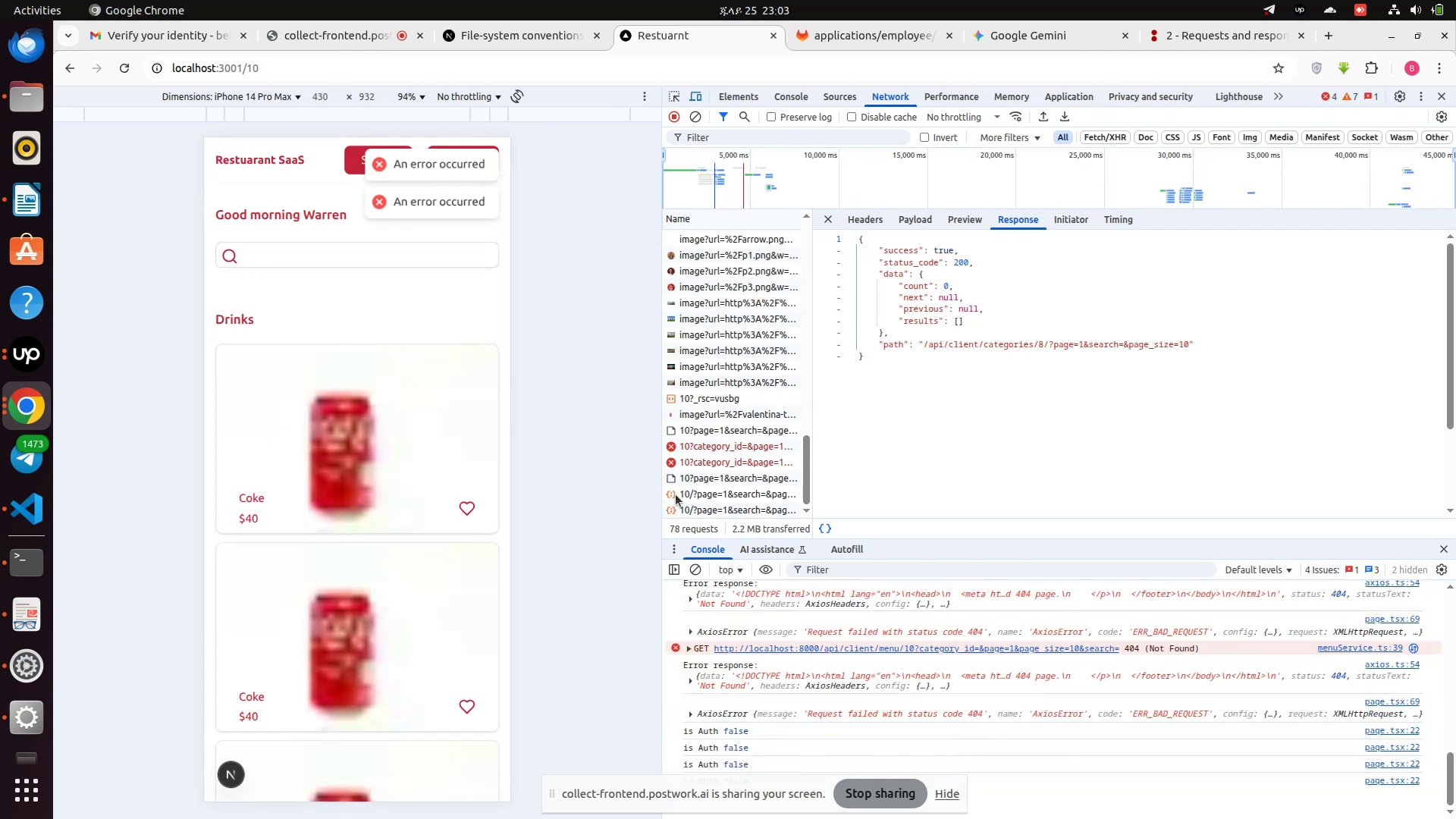 
left_click([688, 505])
 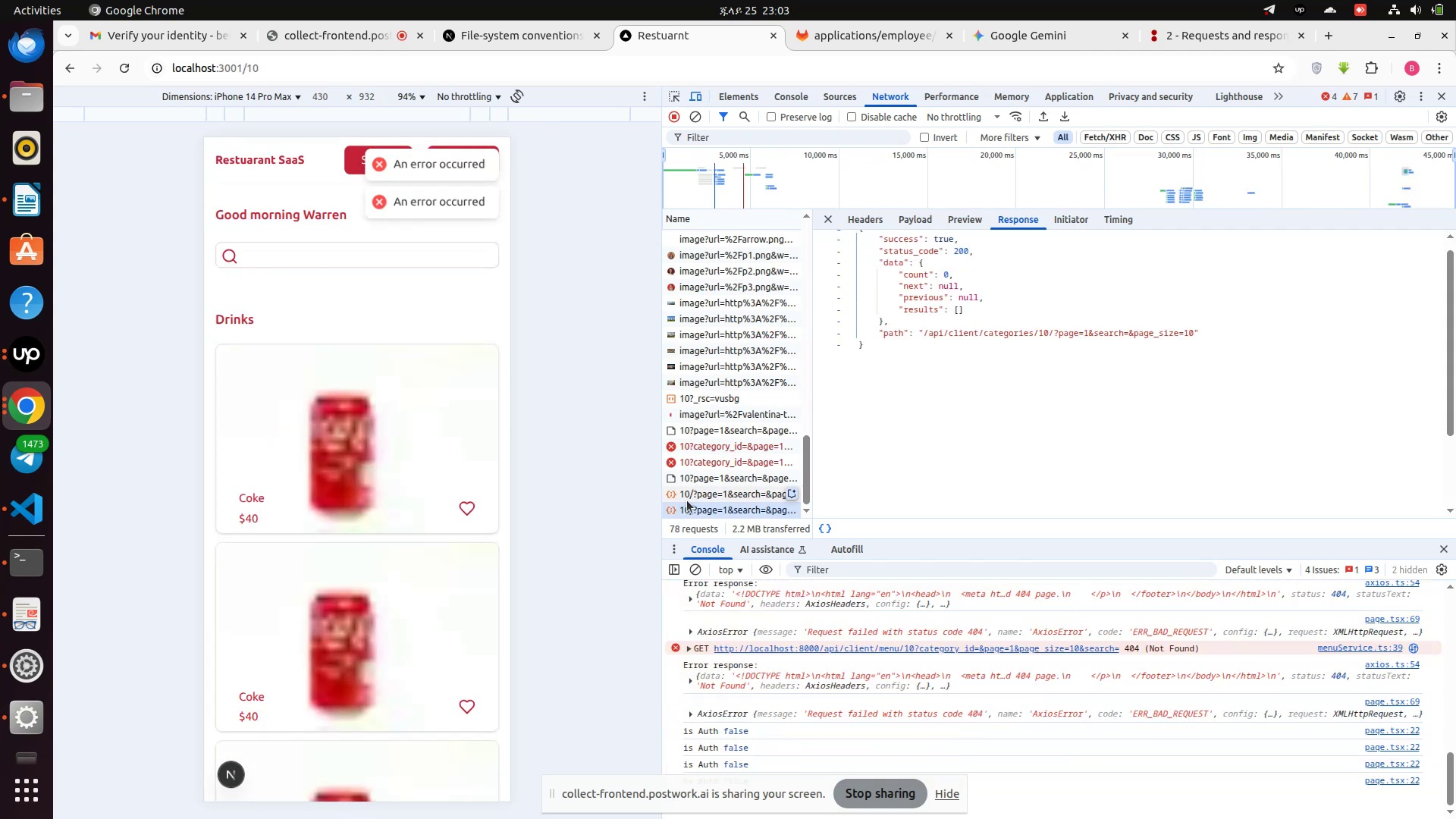 
left_click([686, 495])
 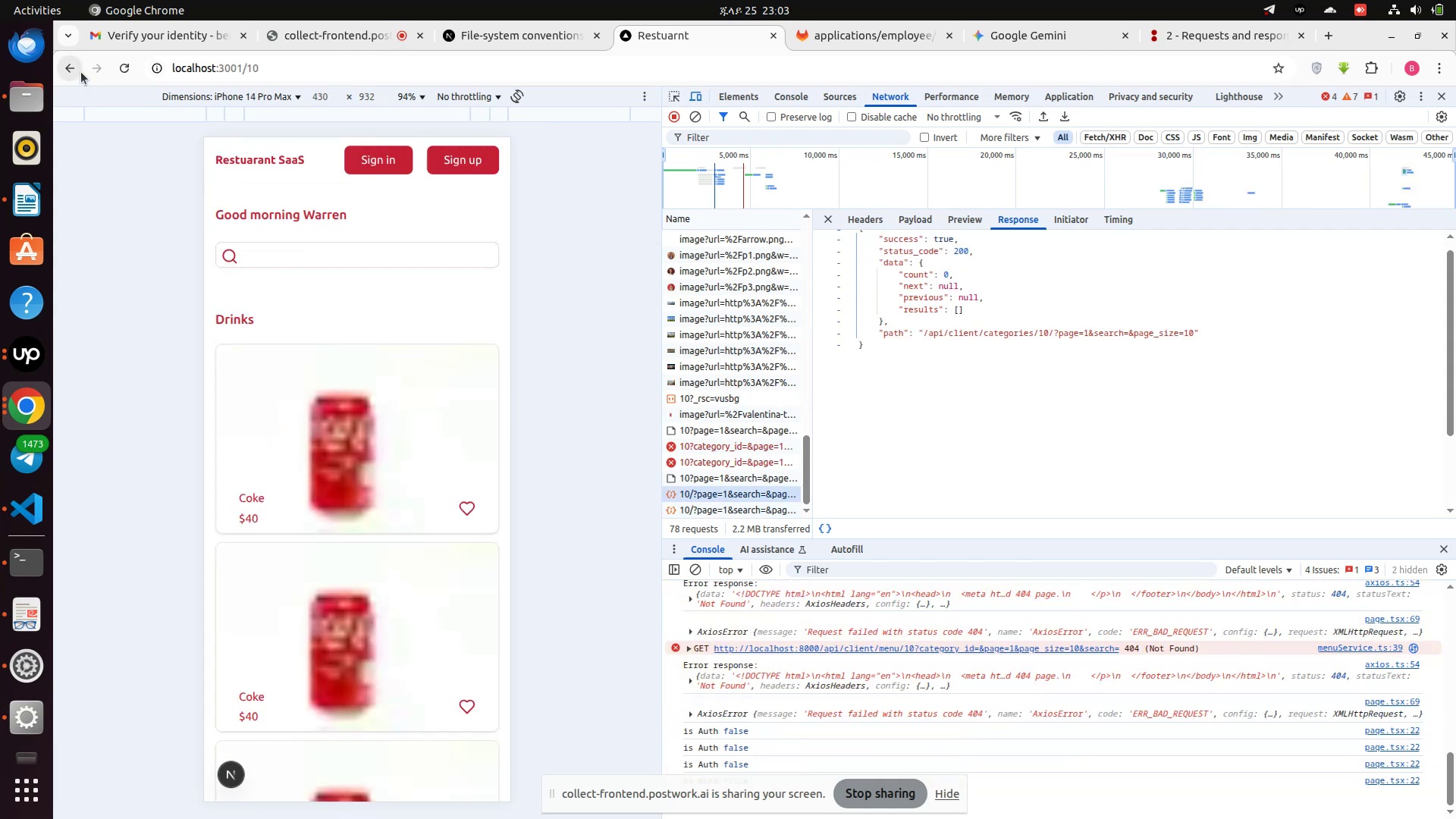 
left_click([76, 73])
 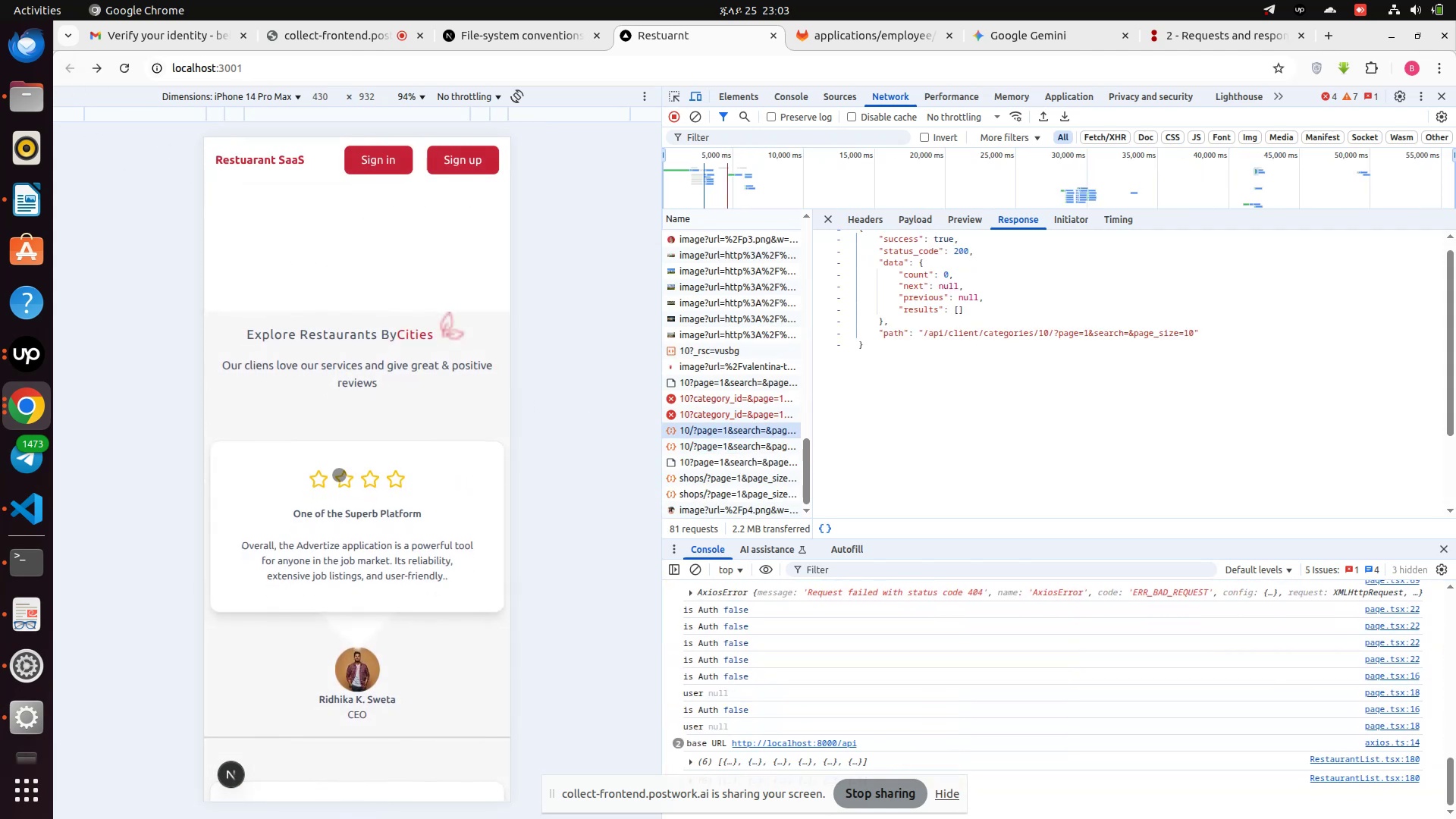 
scroll: coordinate [339, 475], scroll_direction: up, amount: 7.0
 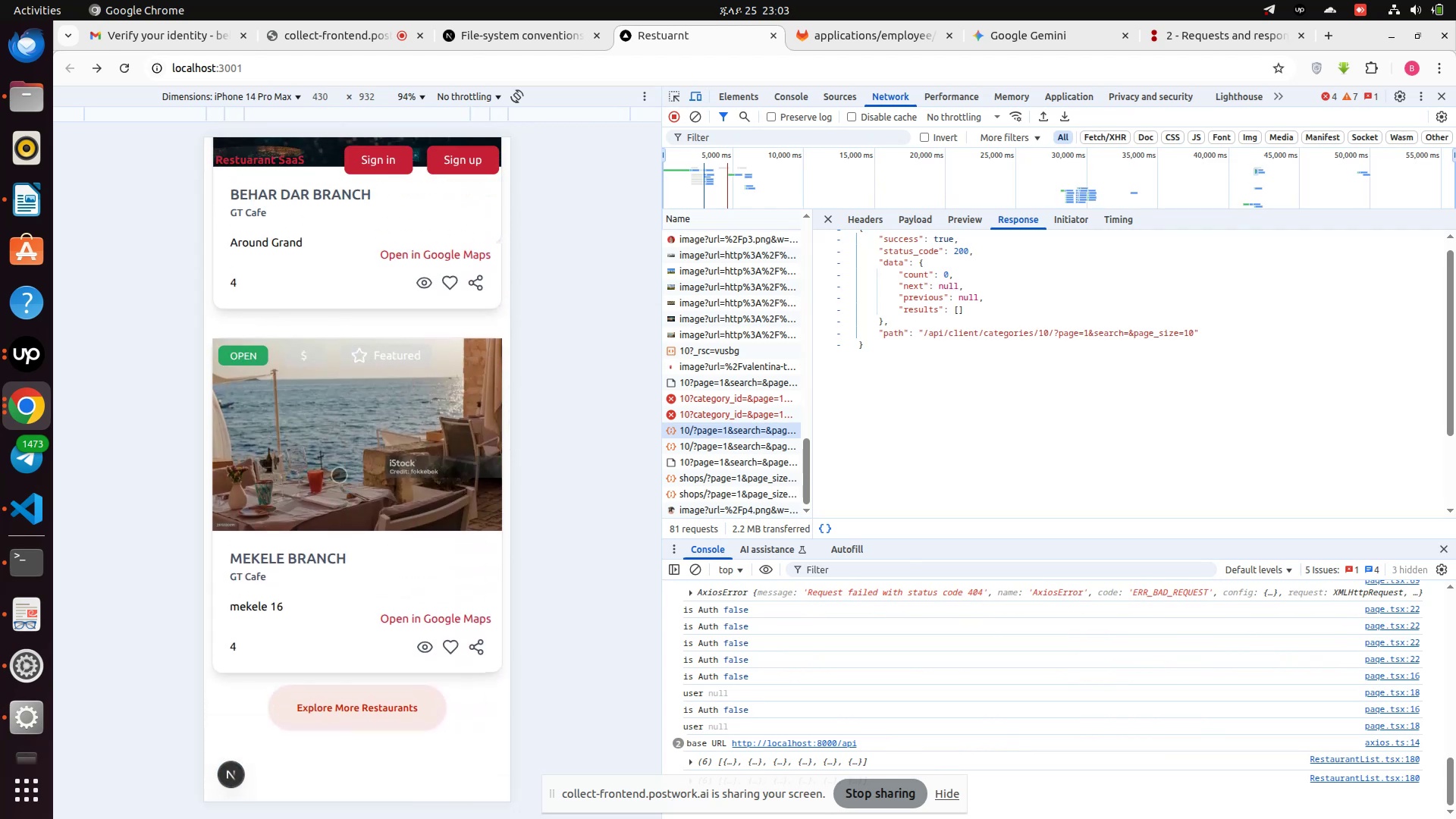 
left_click([339, 475])
 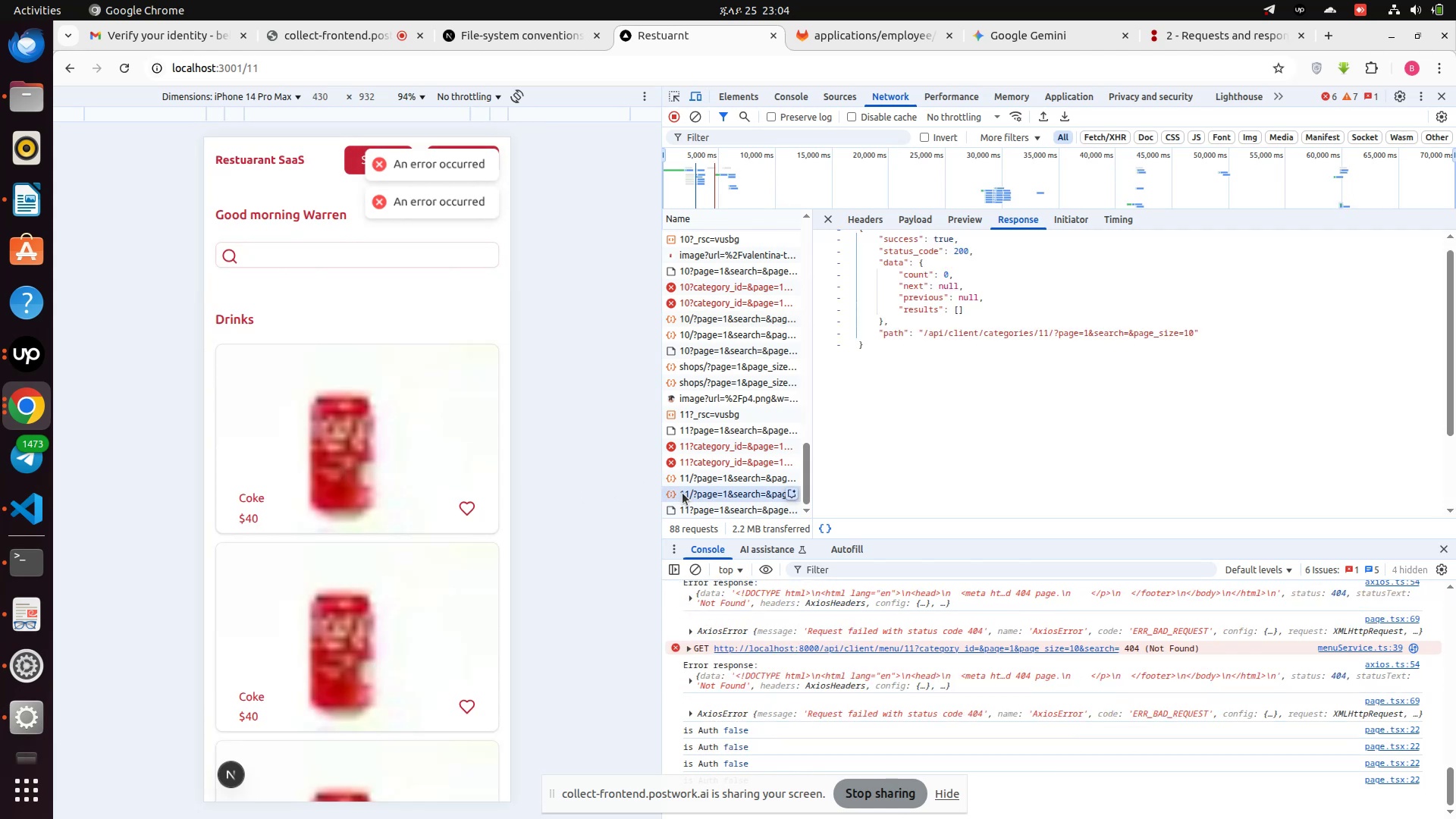 
wait(5.16)
 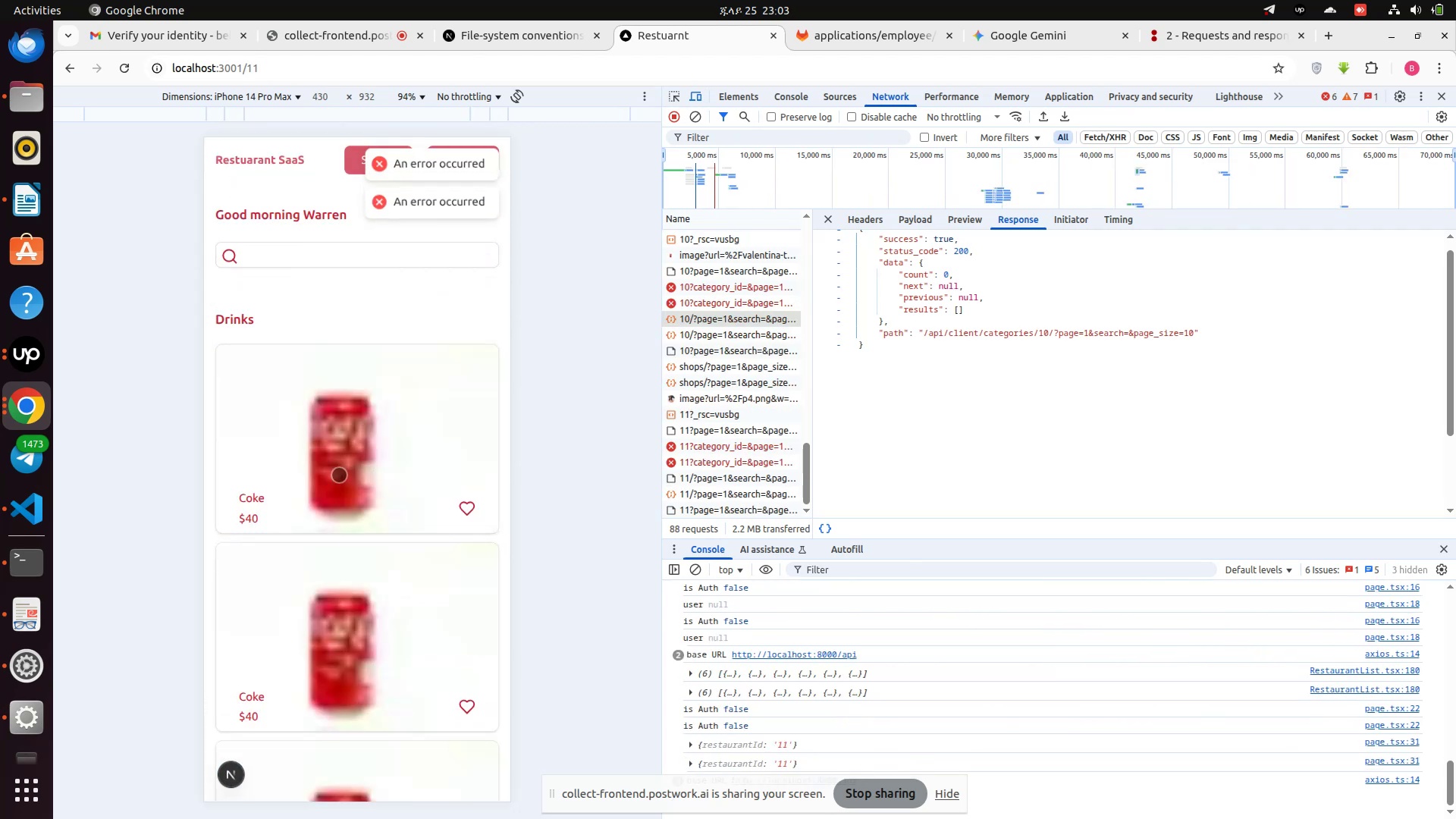 
left_click([682, 480])
 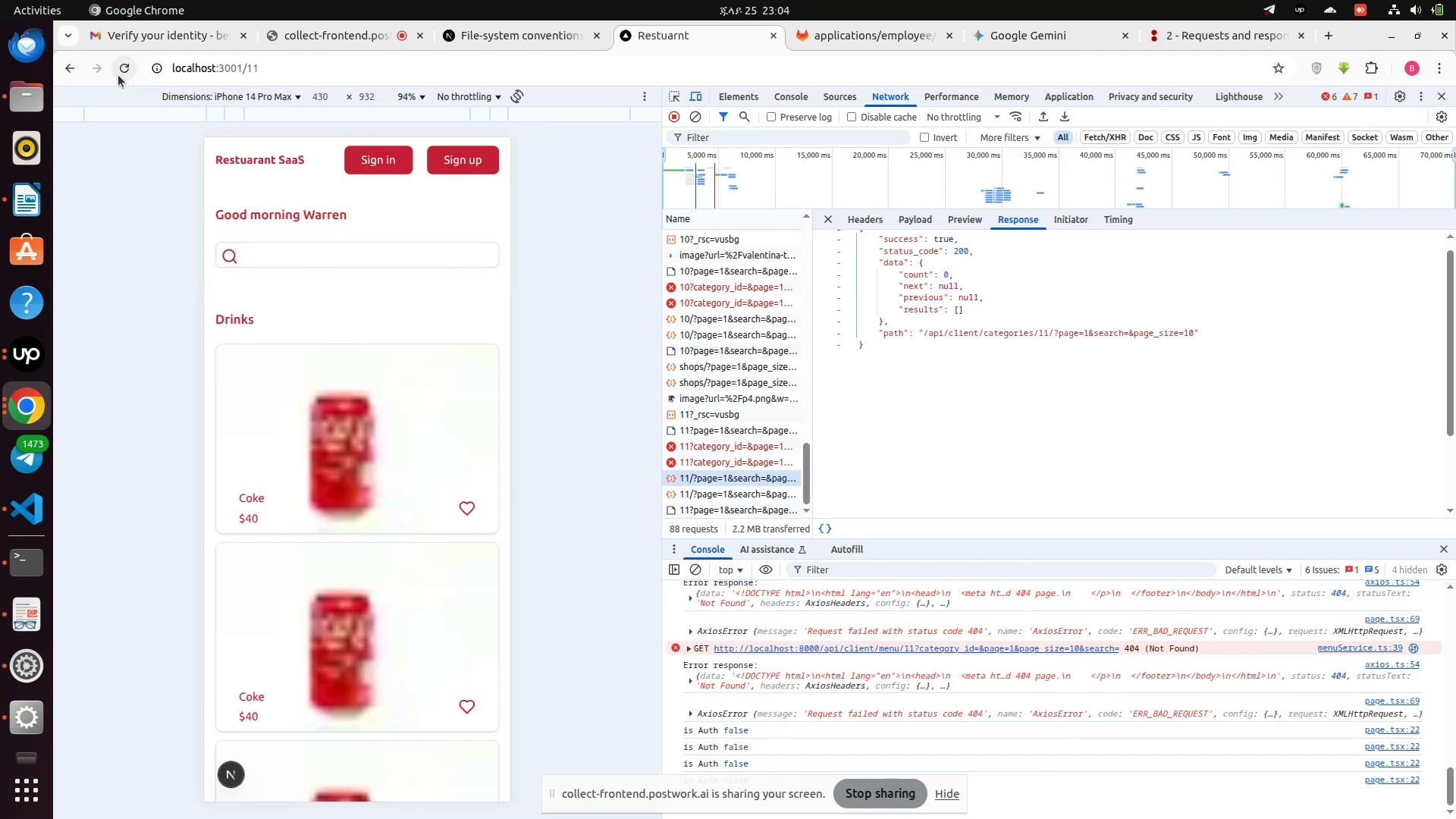 
left_click([72, 69])
 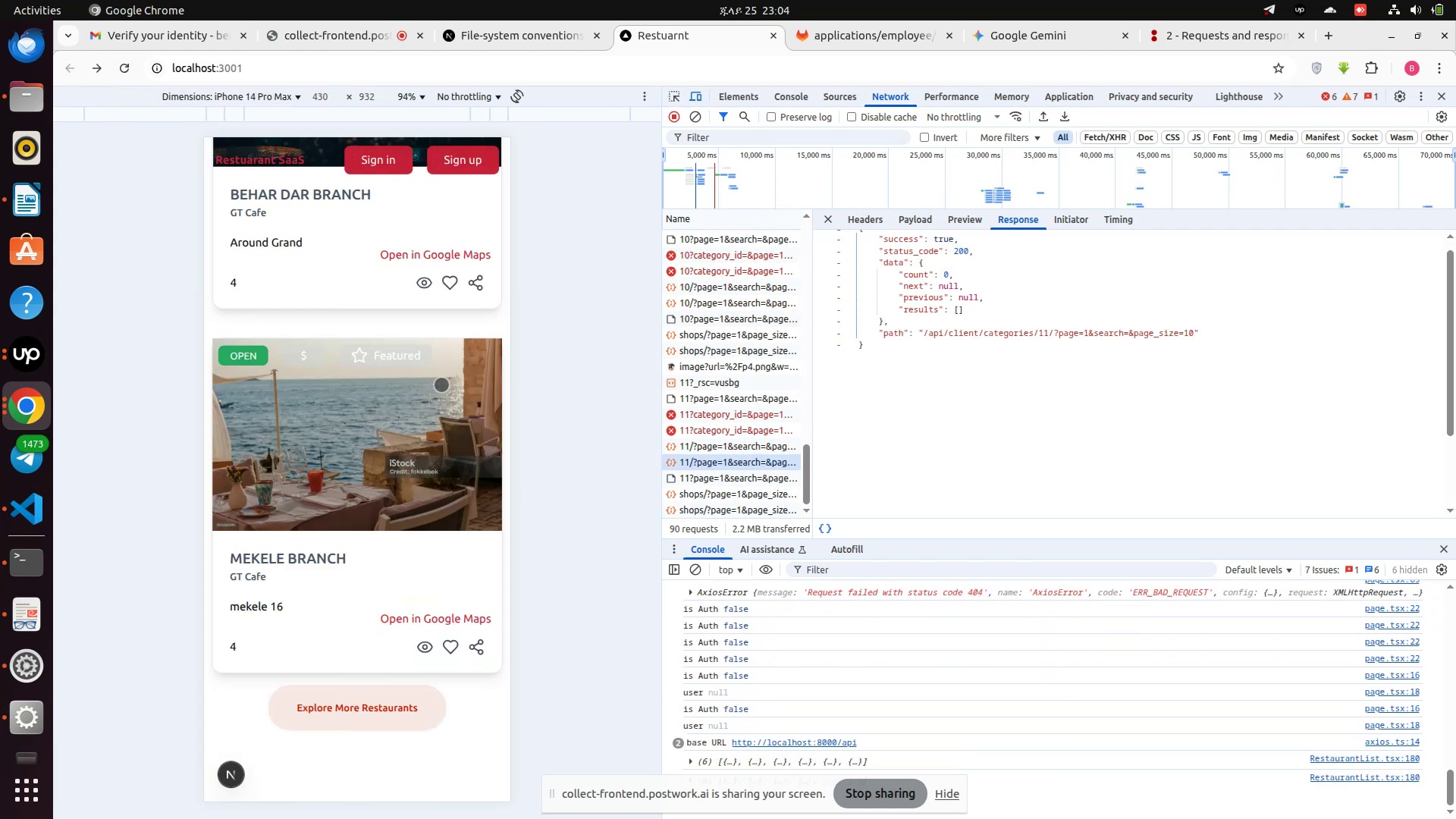 
scroll: coordinate [372, 444], scroll_direction: up, amount: 2.0
 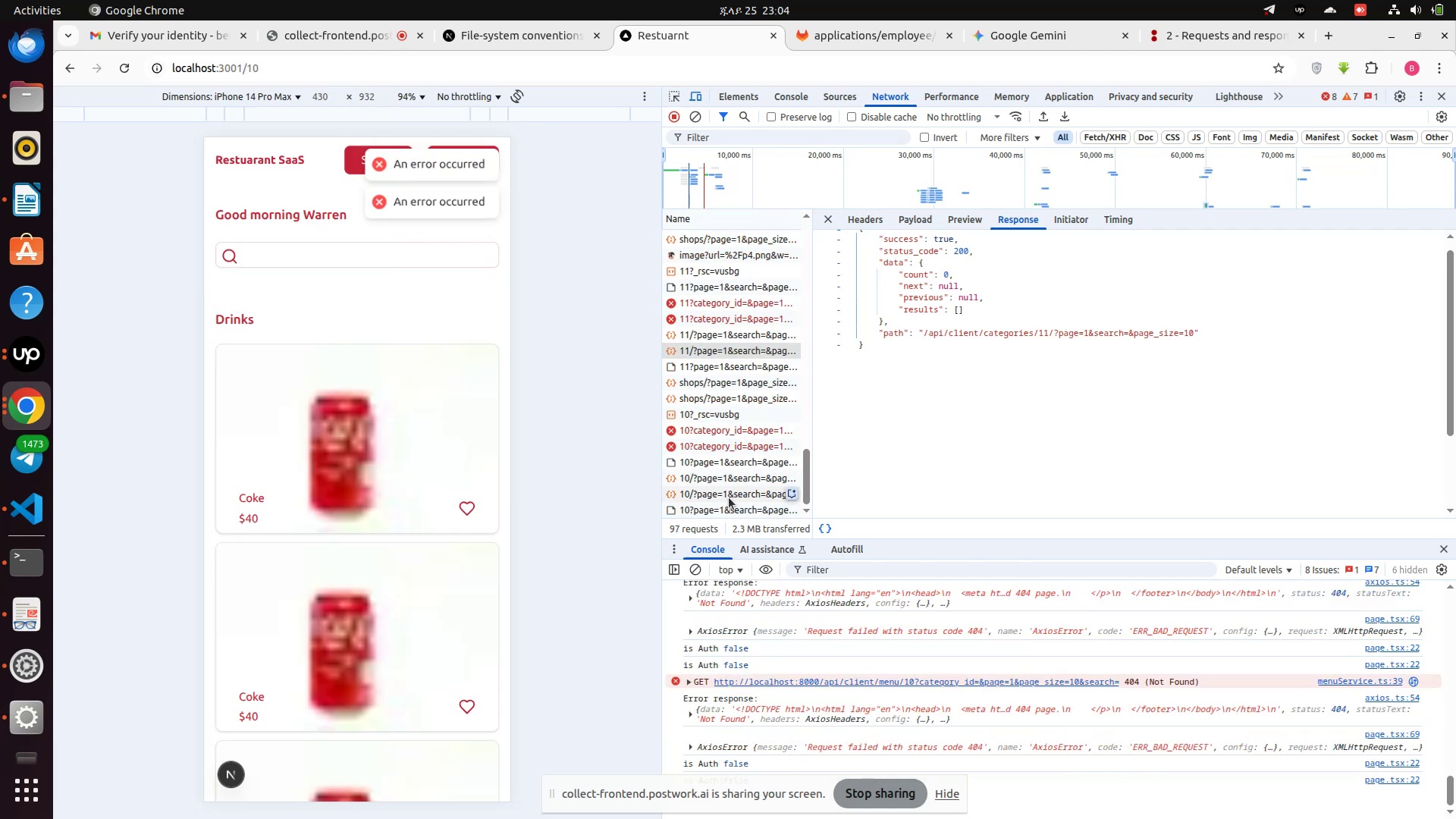 
left_click([726, 481])
 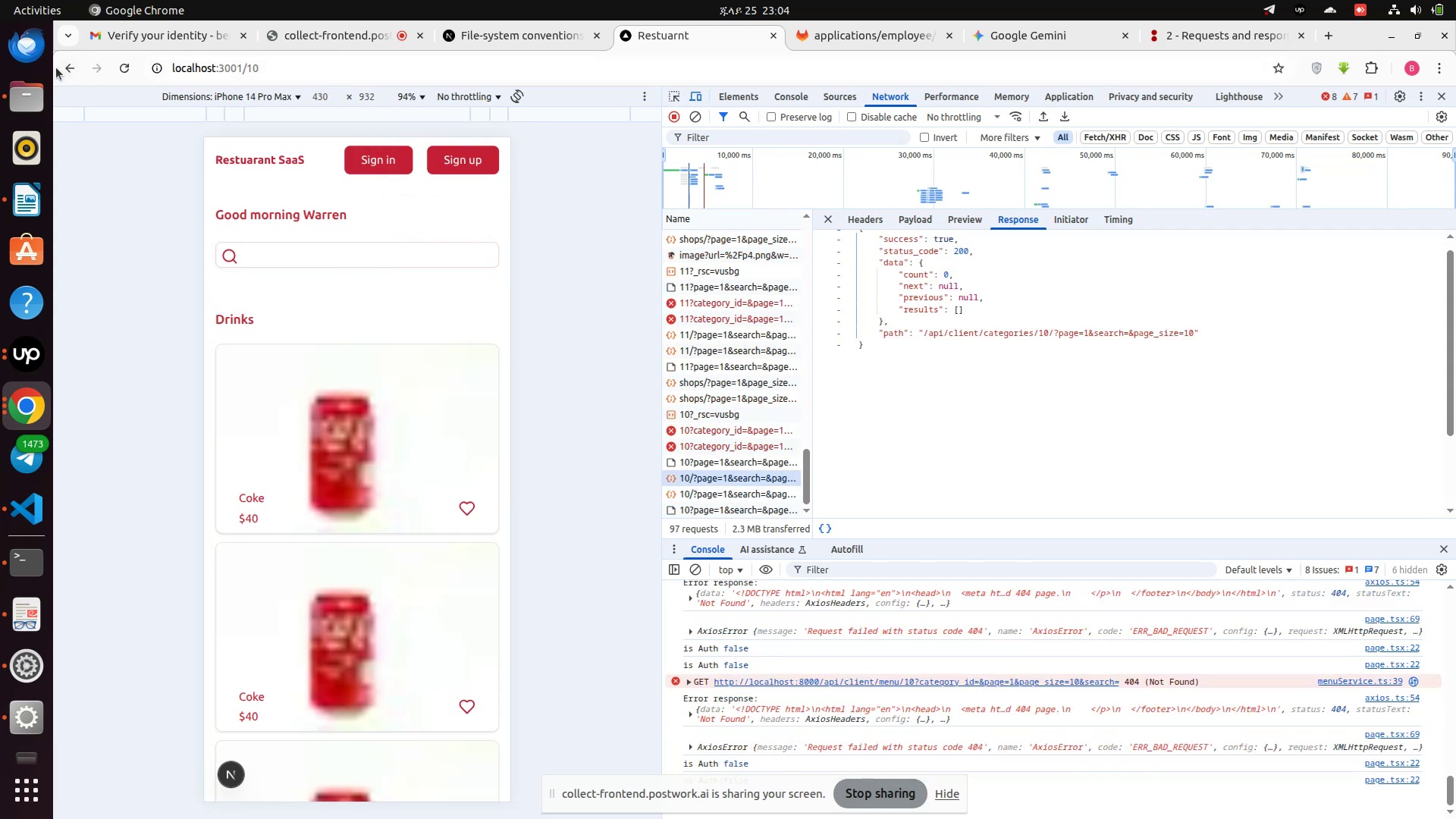 
left_click([54, 67])
 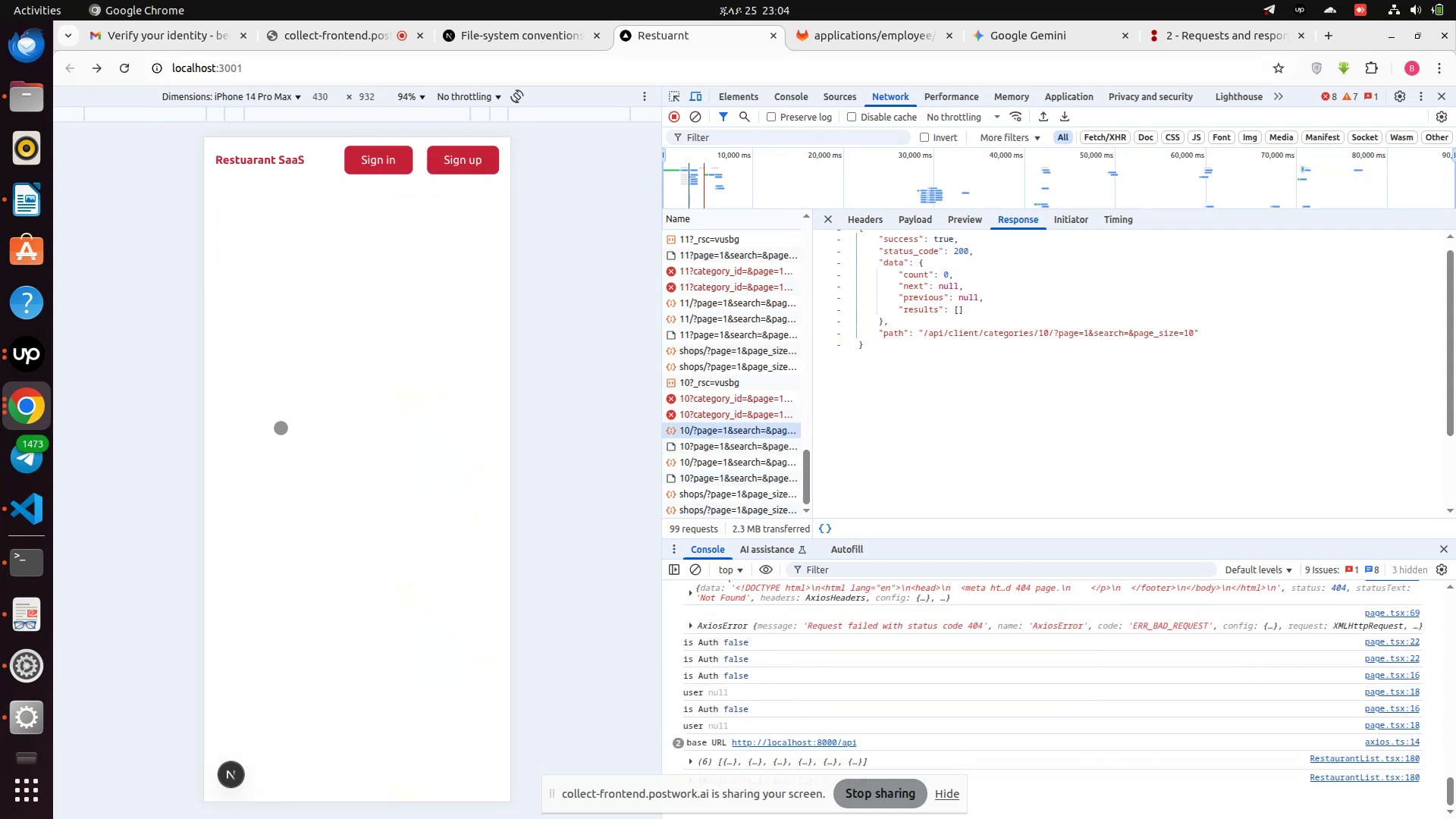 
scroll: coordinate [302, 392], scroll_direction: up, amount: 3.0
 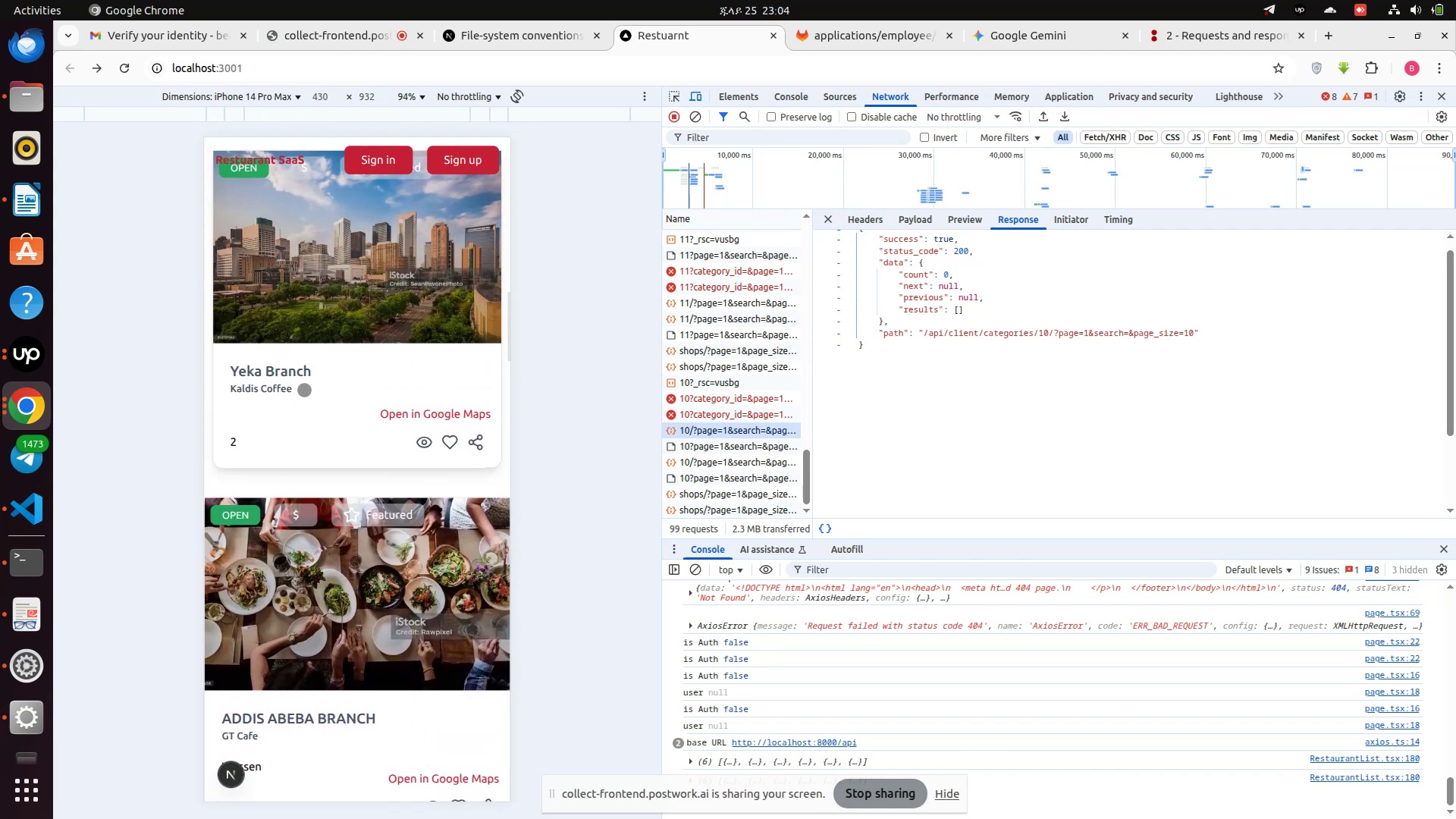 
left_click([304, 386])
 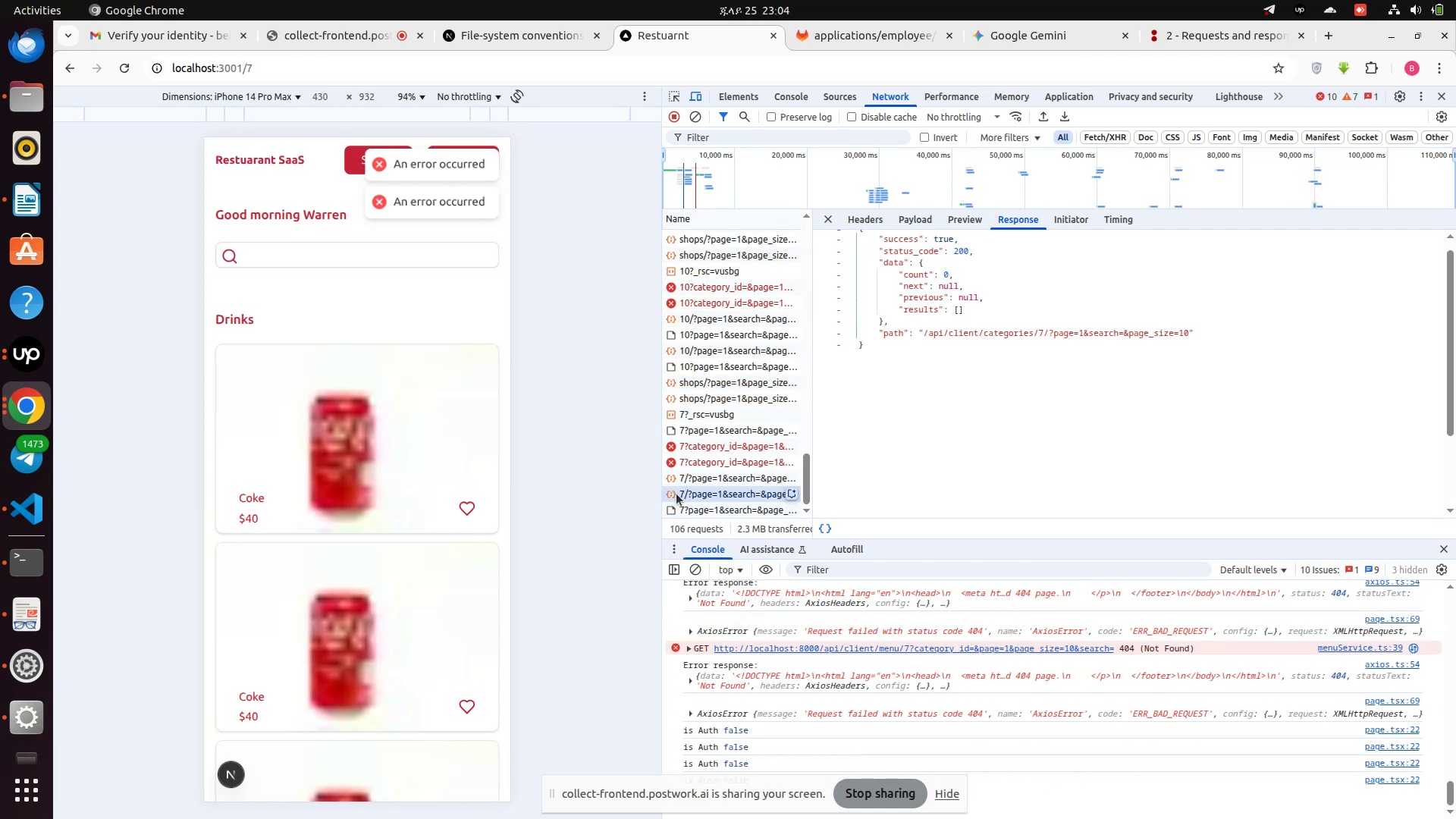 
wait(5.16)
 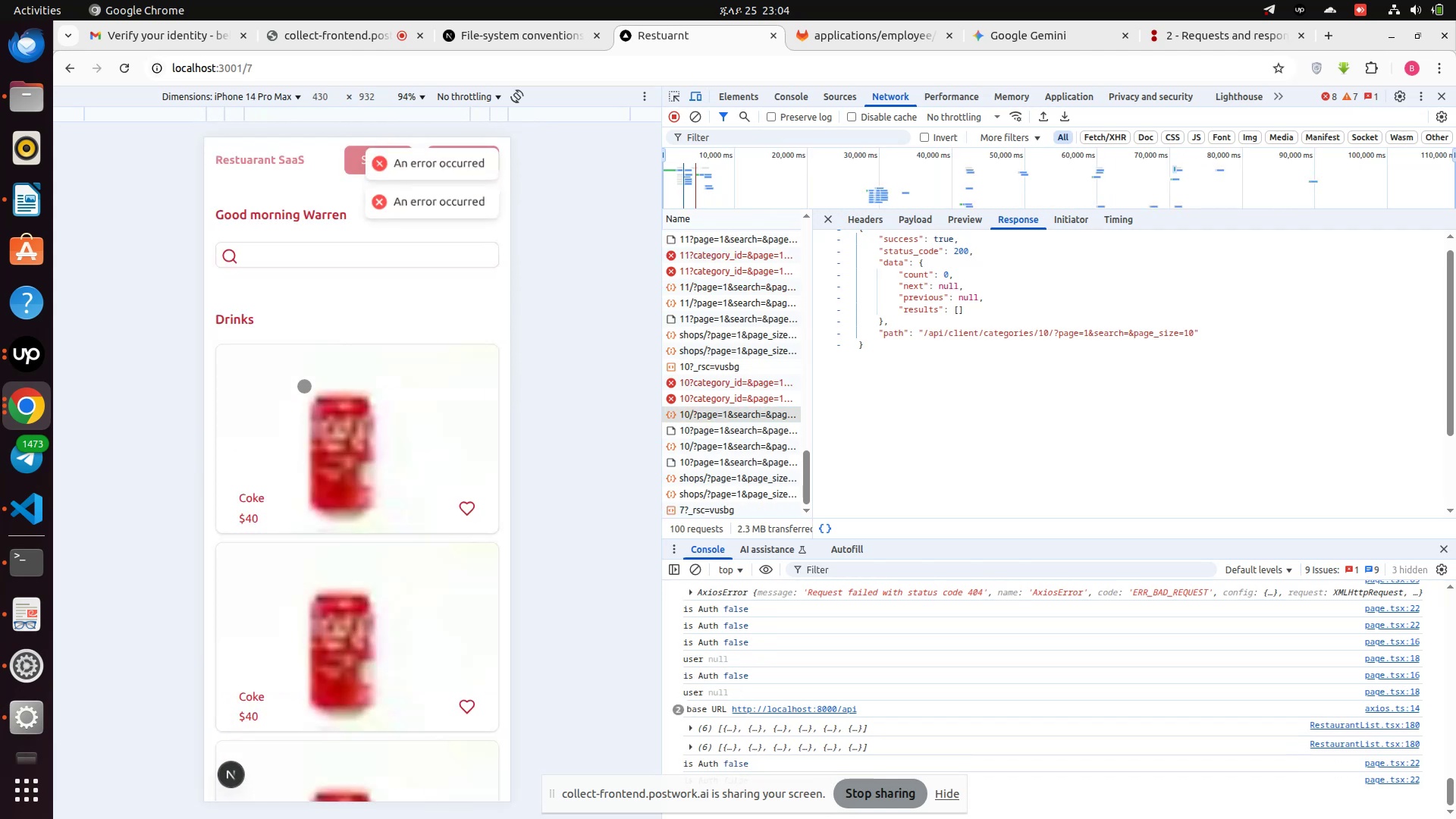 
left_click([689, 482])
 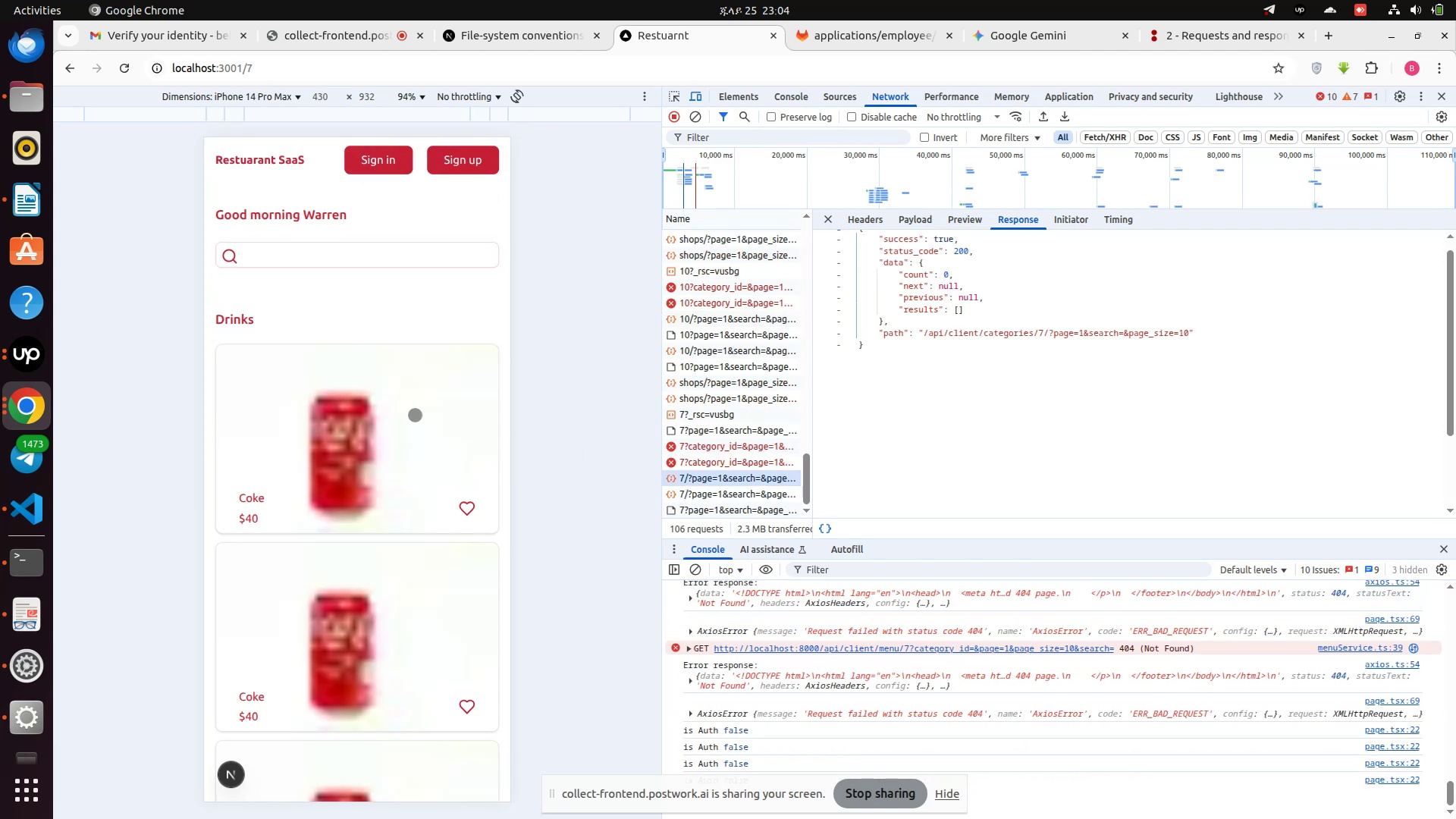 
scroll: coordinate [337, 415], scroll_direction: up, amount: 4.0
 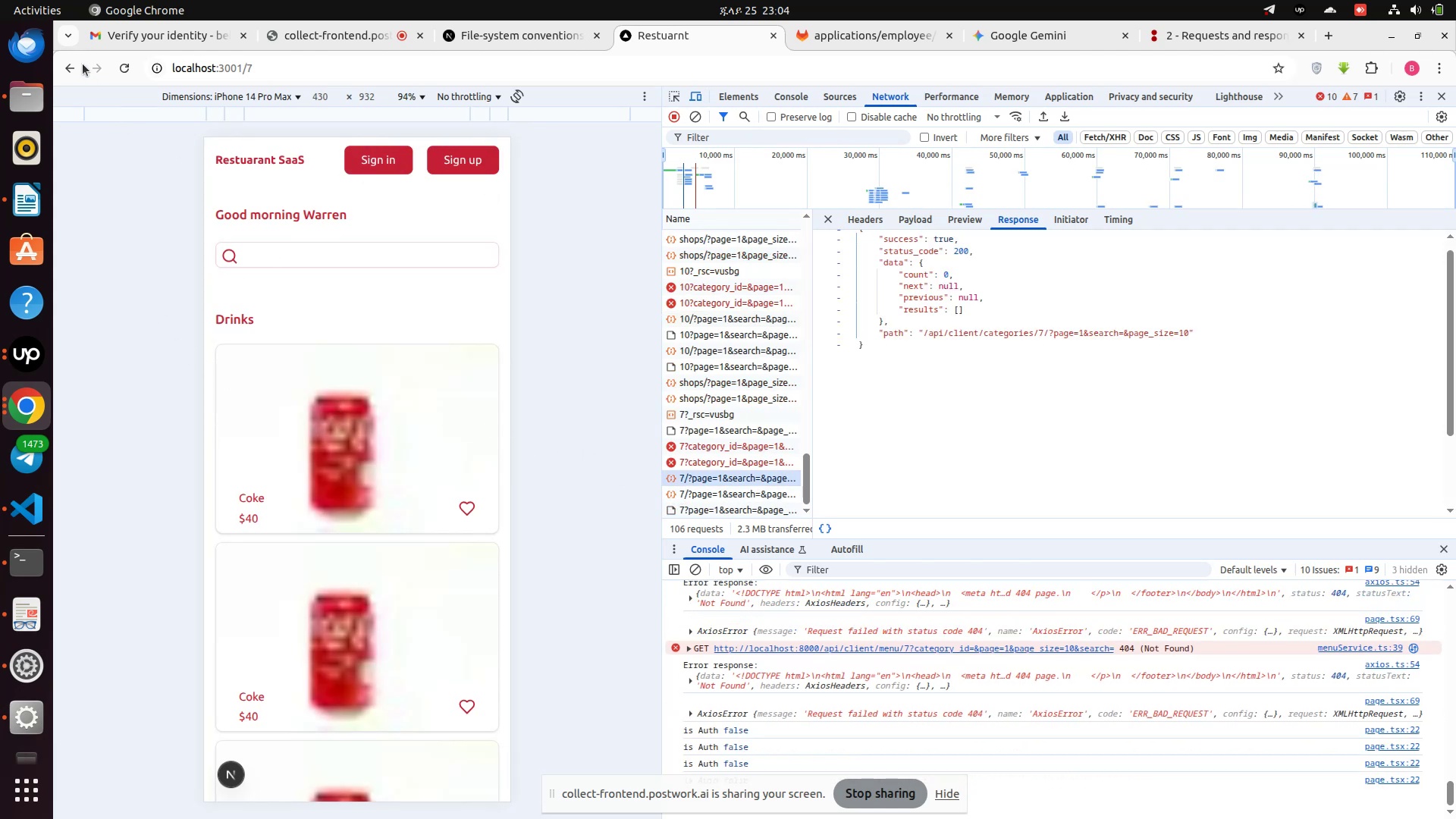 
left_click([82, 63])
 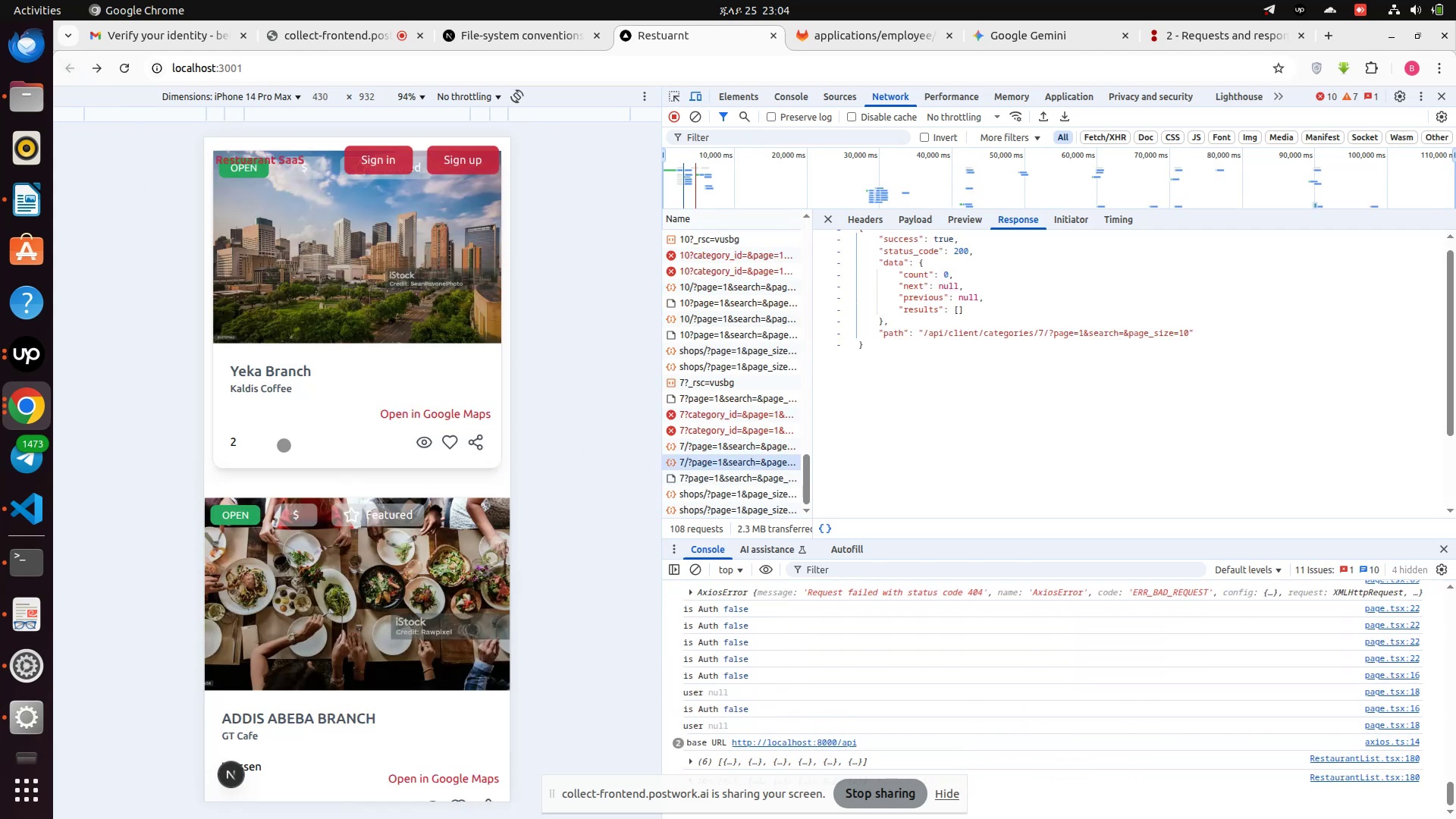 
scroll: coordinate [284, 445], scroll_direction: up, amount: 3.0
 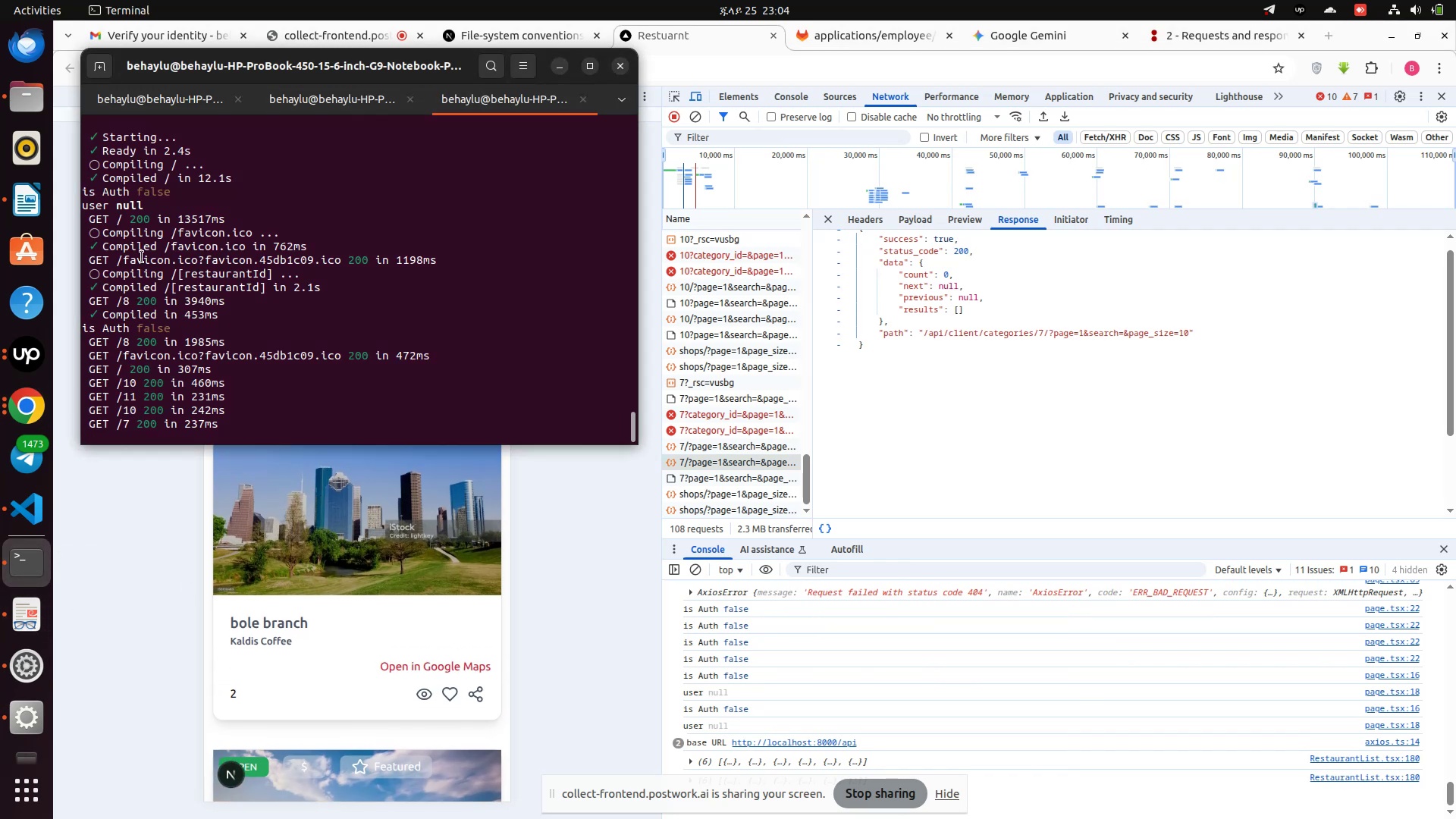 
wait(5.49)
 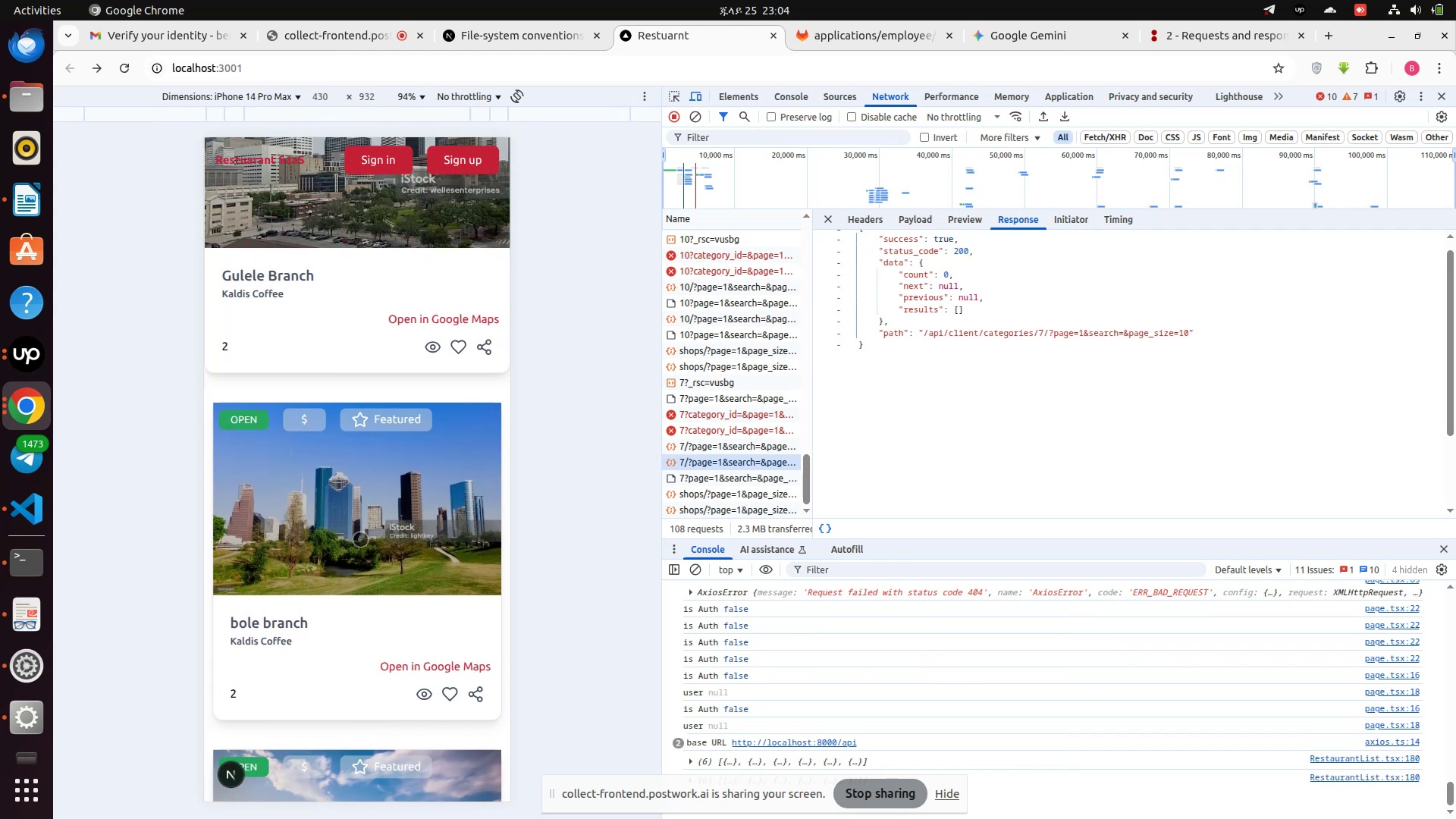 
left_click([332, 106])
 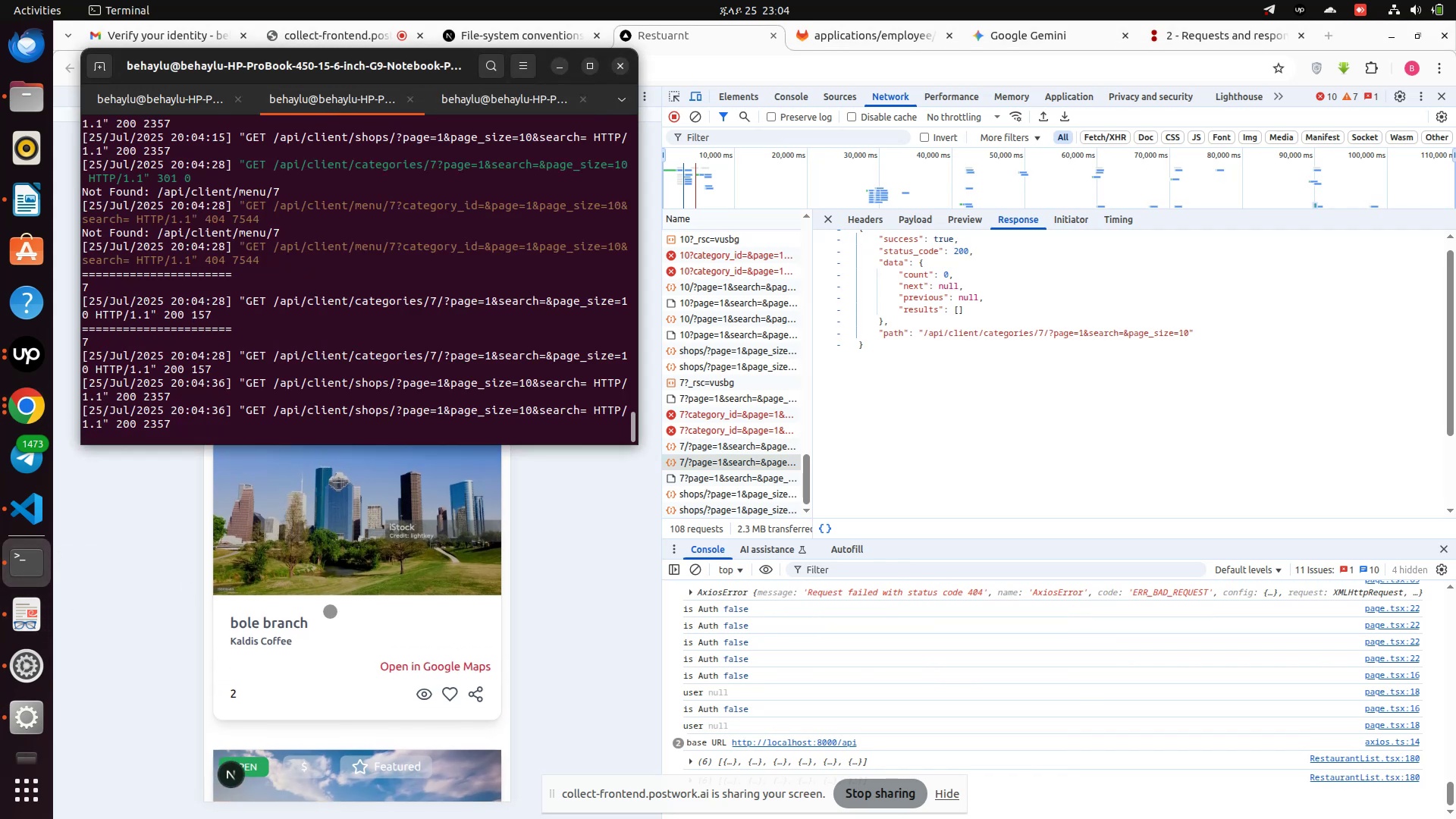 
scroll: coordinate [330, 611], scroll_direction: up, amount: 1.0
 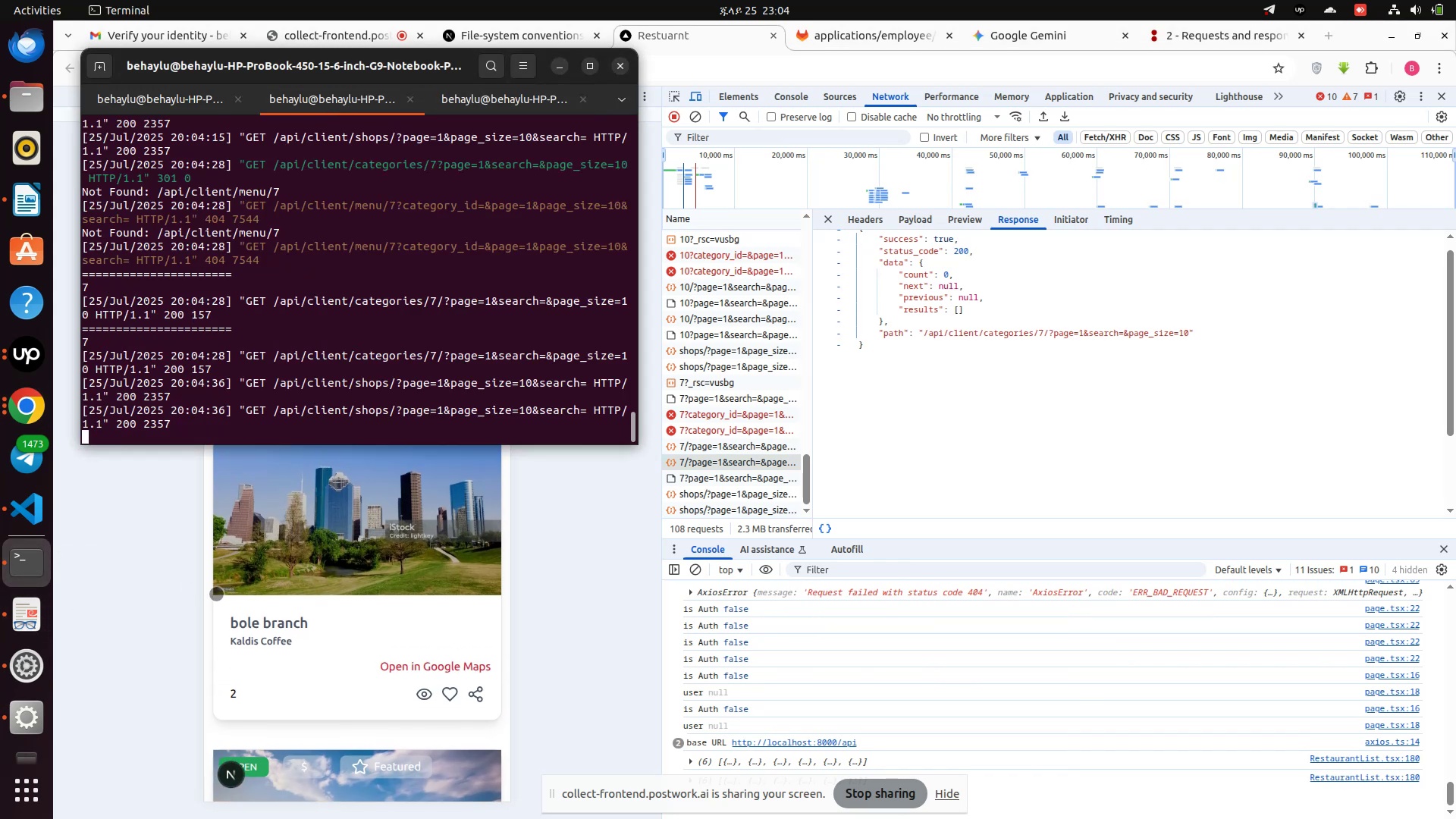 
left_click([149, 574])
 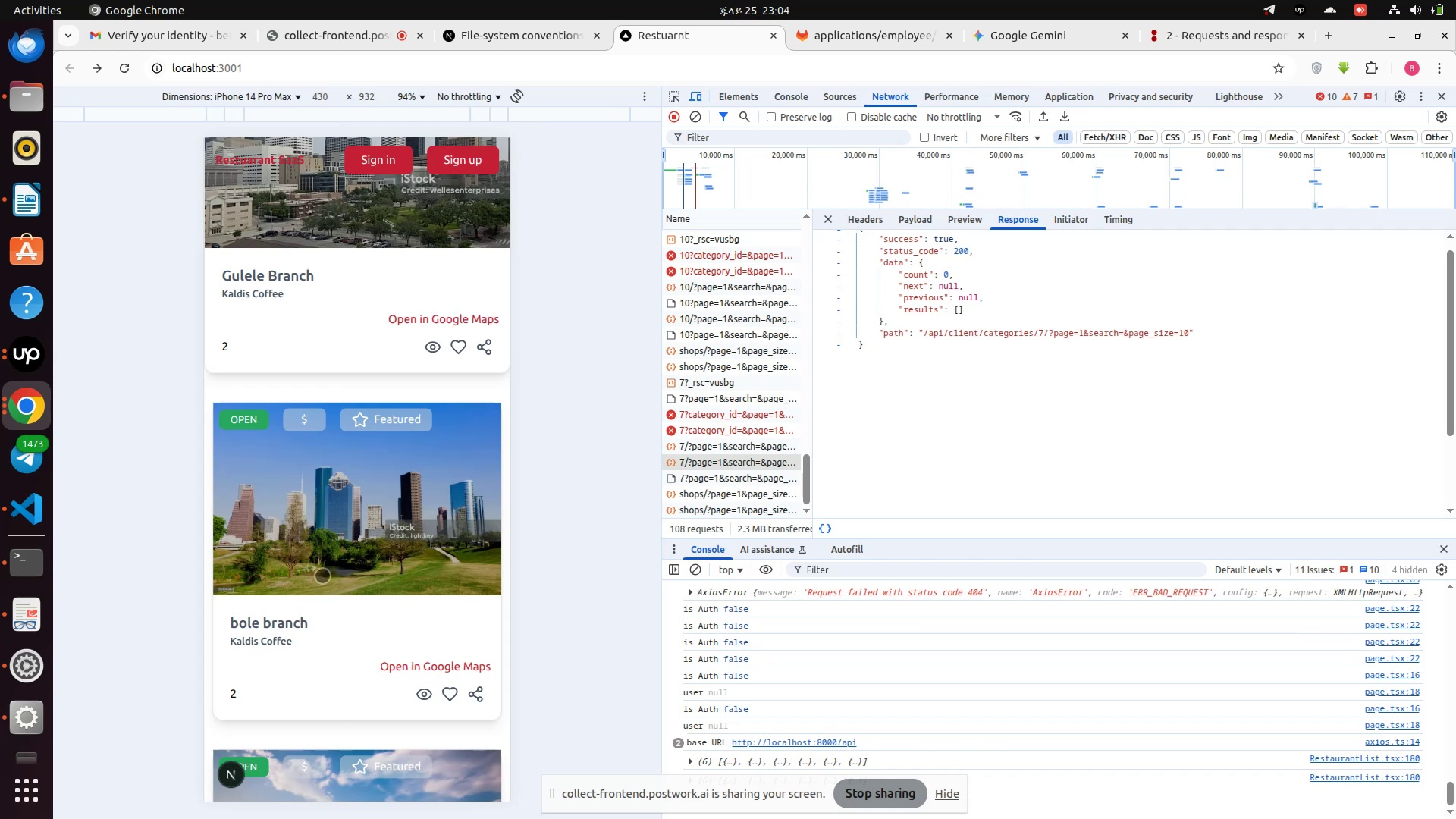 
scroll: coordinate [324, 576], scroll_direction: up, amount: 4.0
 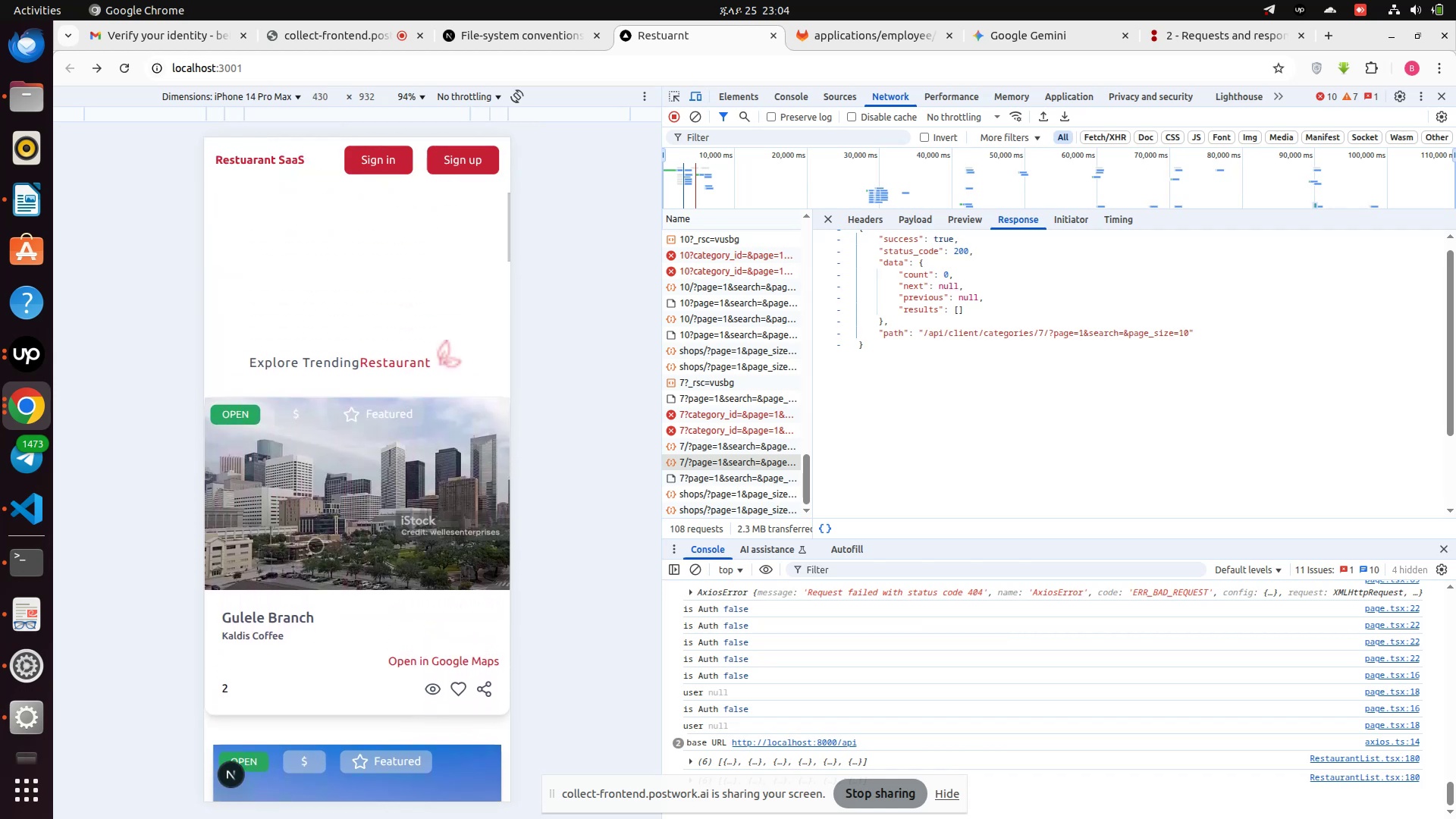 
left_click([315, 545])
 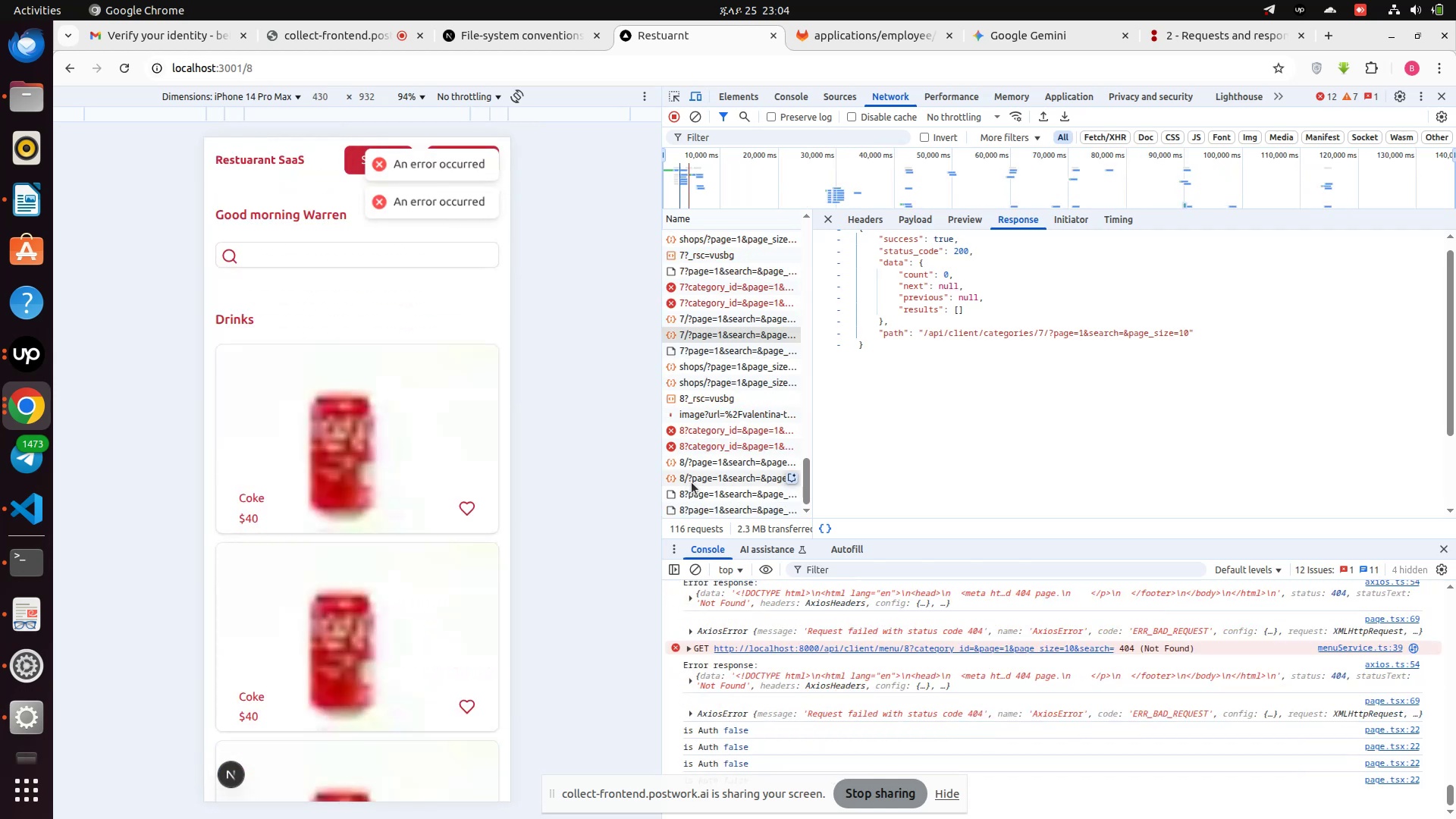 
left_click([692, 482])
 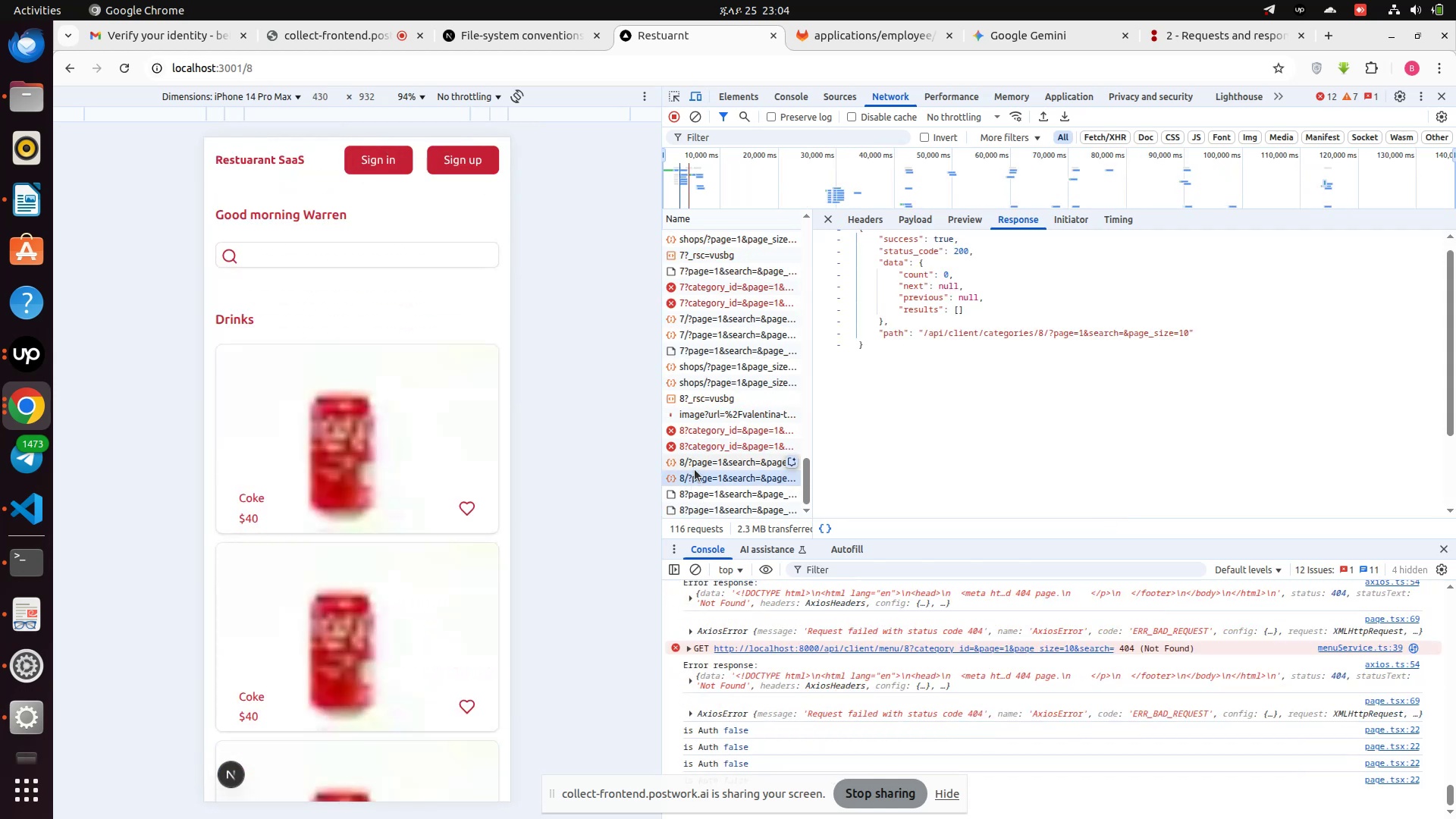 
left_click([695, 469])
 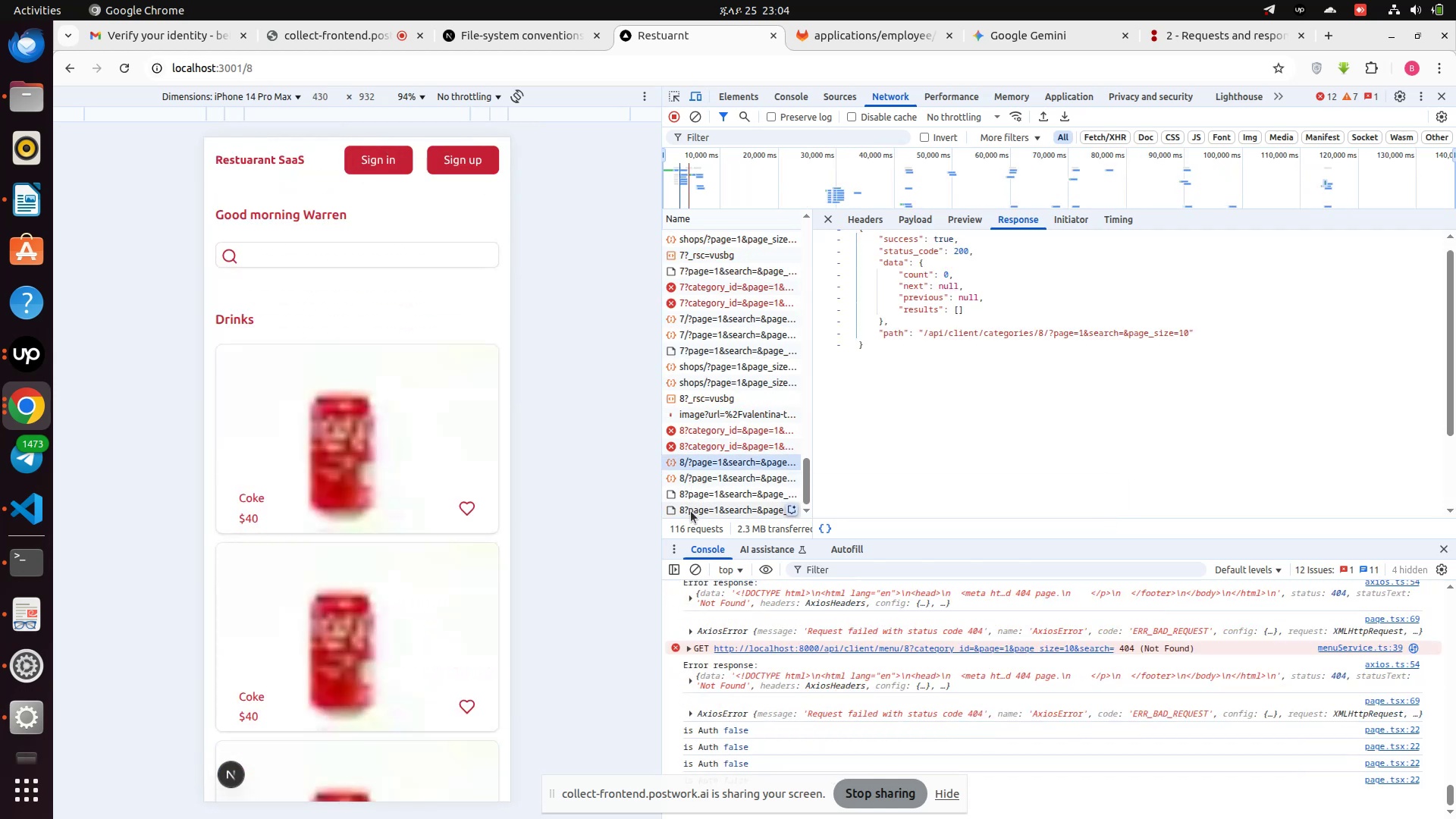 
left_click([691, 513])
 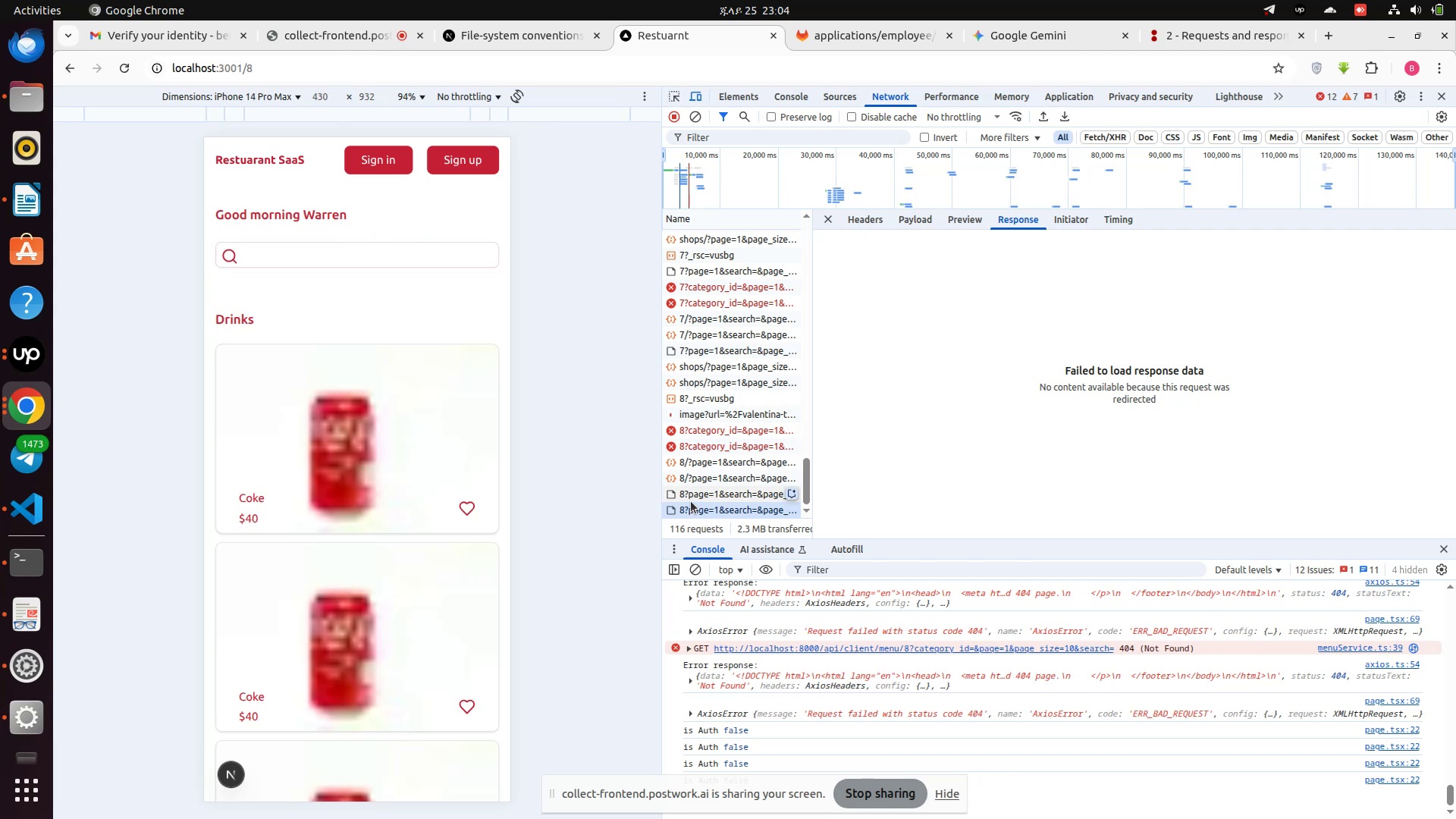 
left_click([691, 501])
 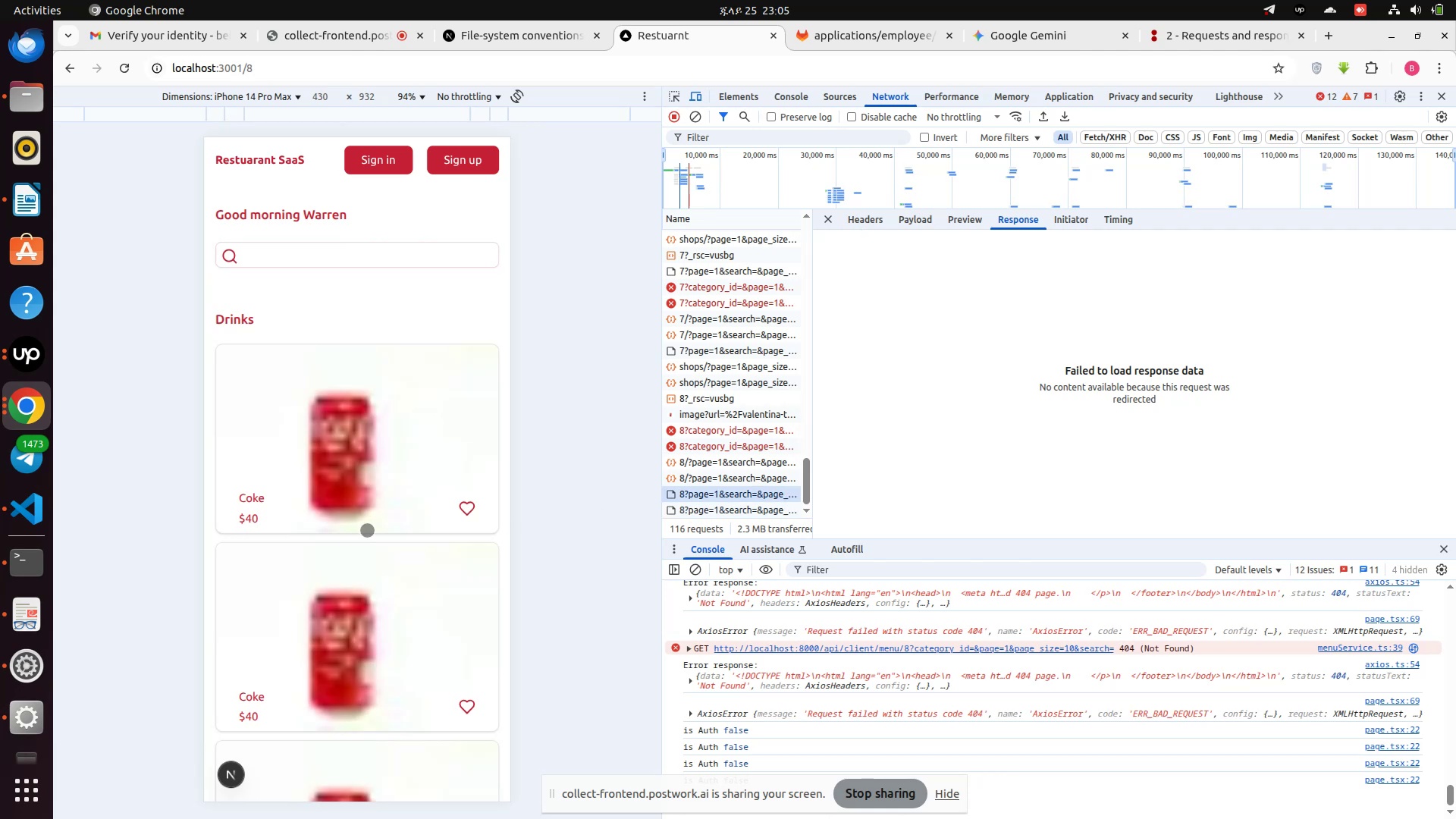 
scroll: coordinate [367, 530], scroll_direction: up, amount: 1.0
 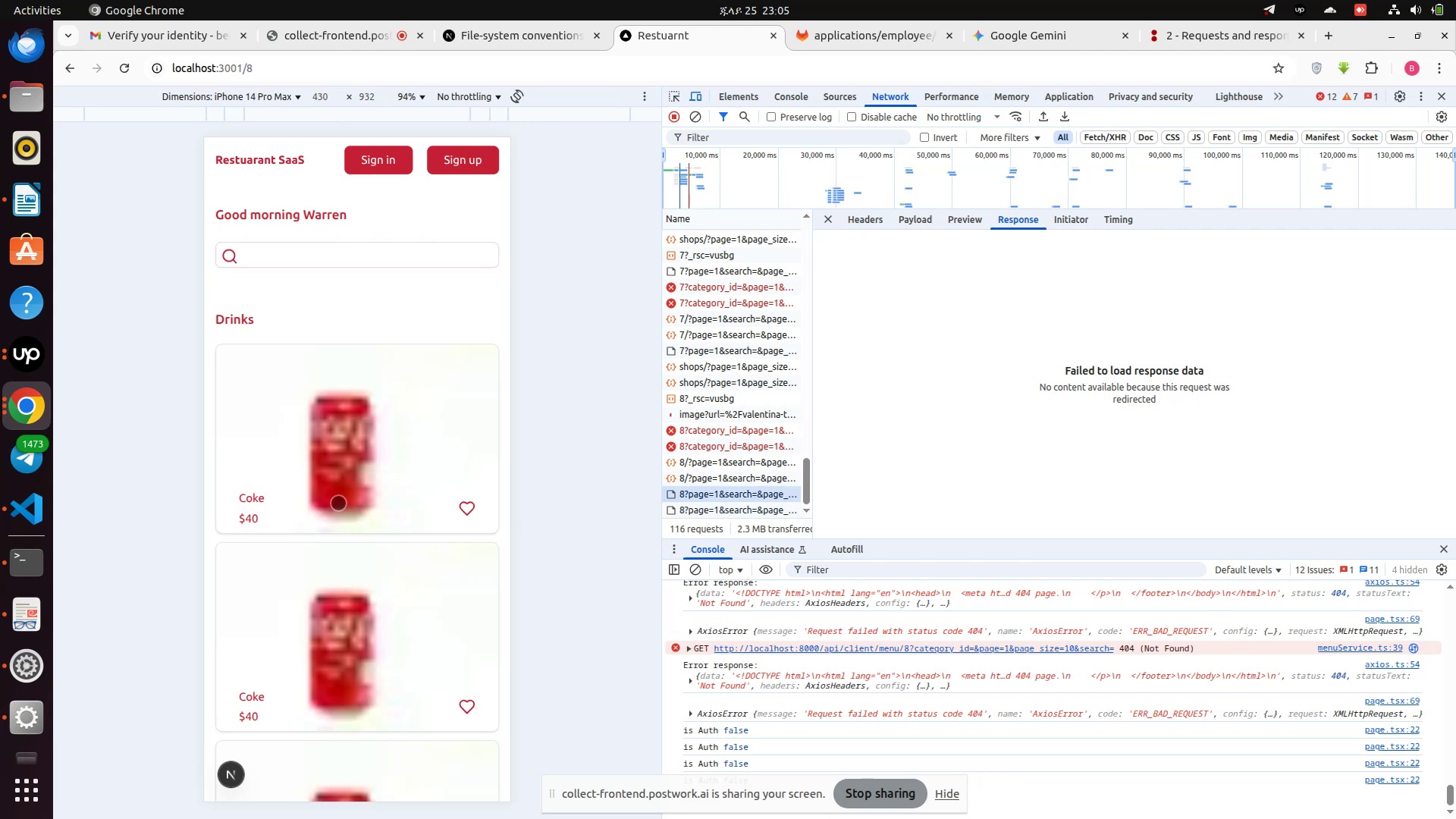 
scroll: coordinate [337, 502], scroll_direction: down, amount: 1.0
 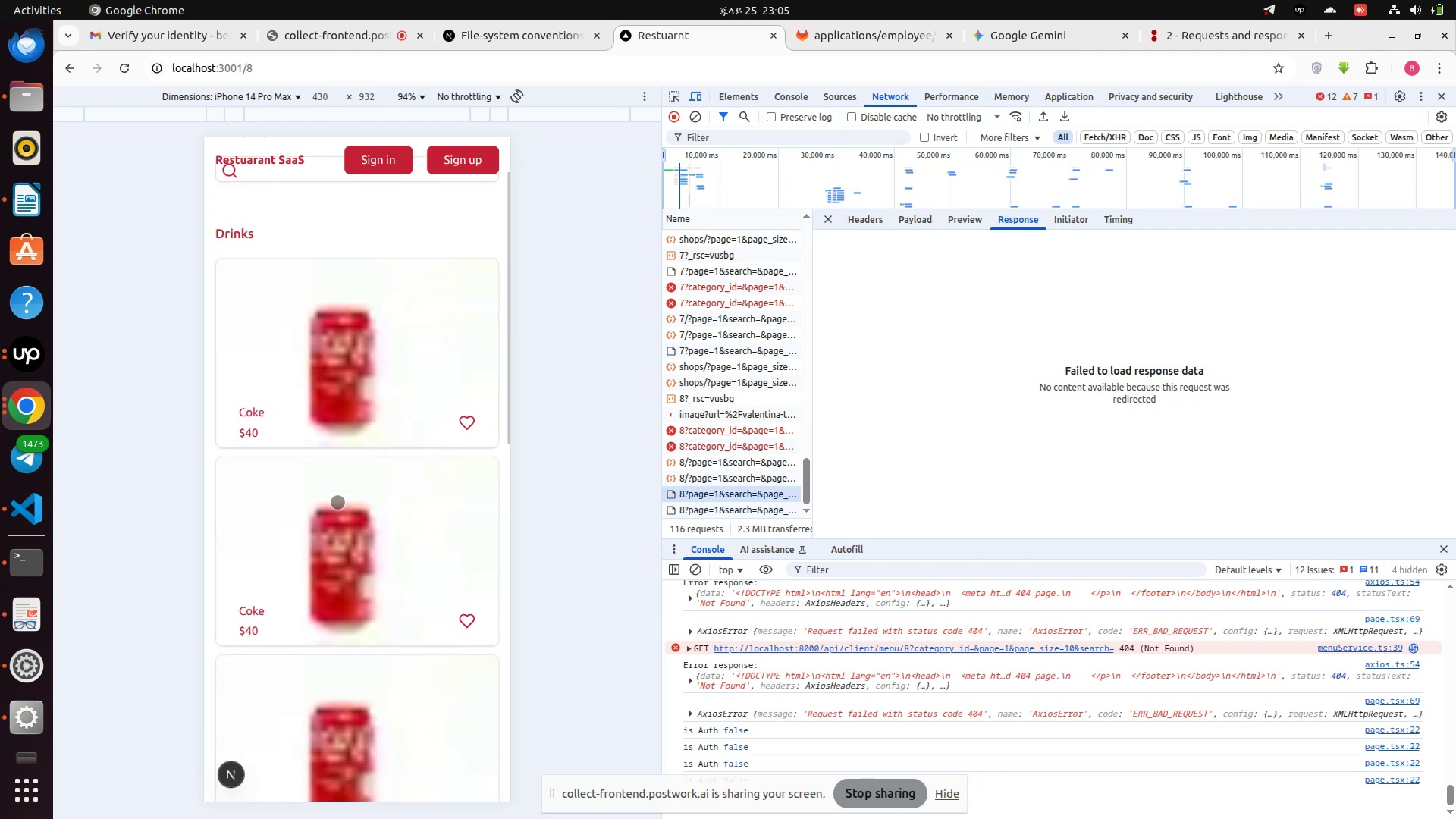 
scroll: coordinate [337, 502], scroll_direction: up, amount: 2.0
 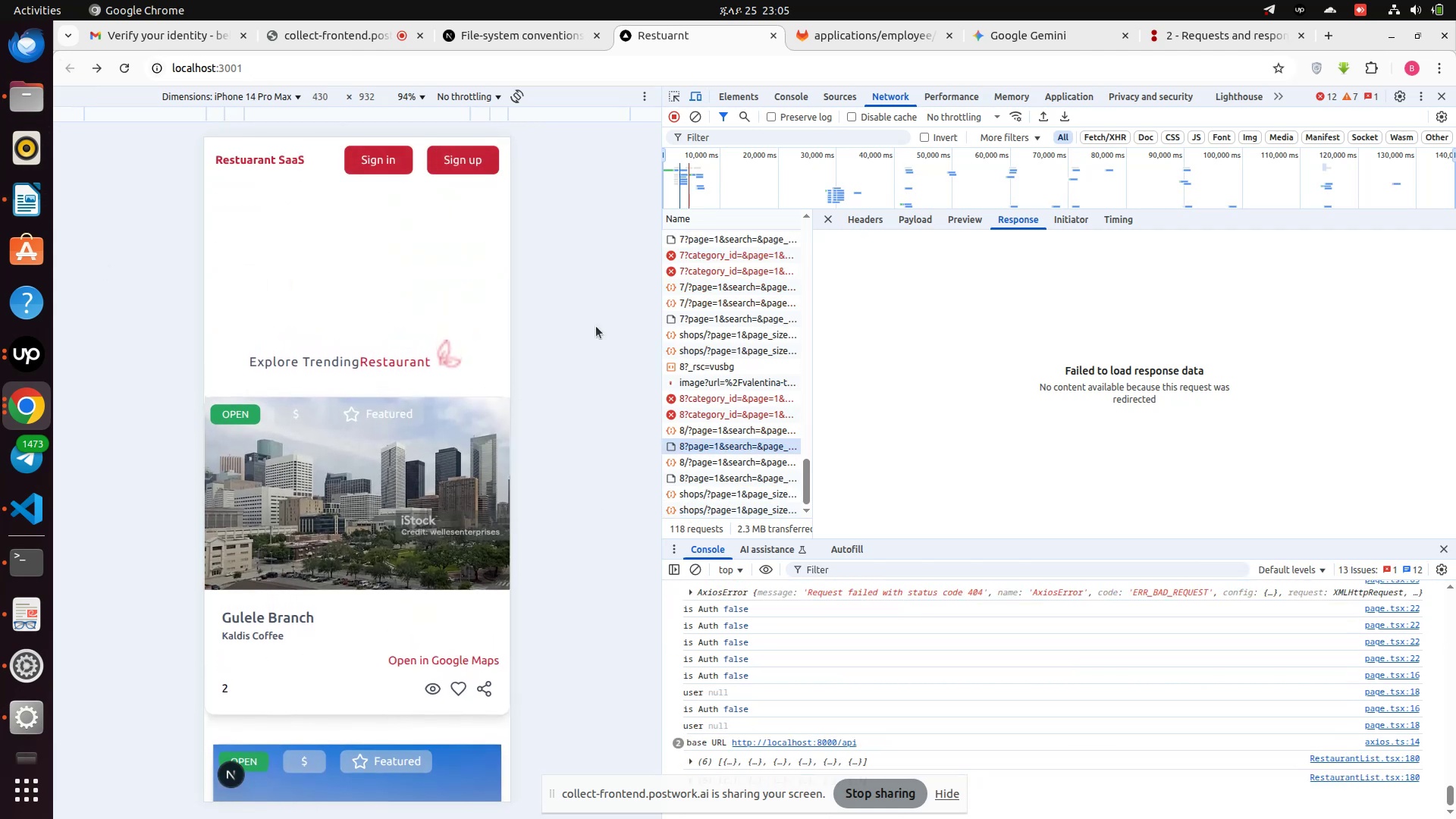 
left_click([693, 116])
 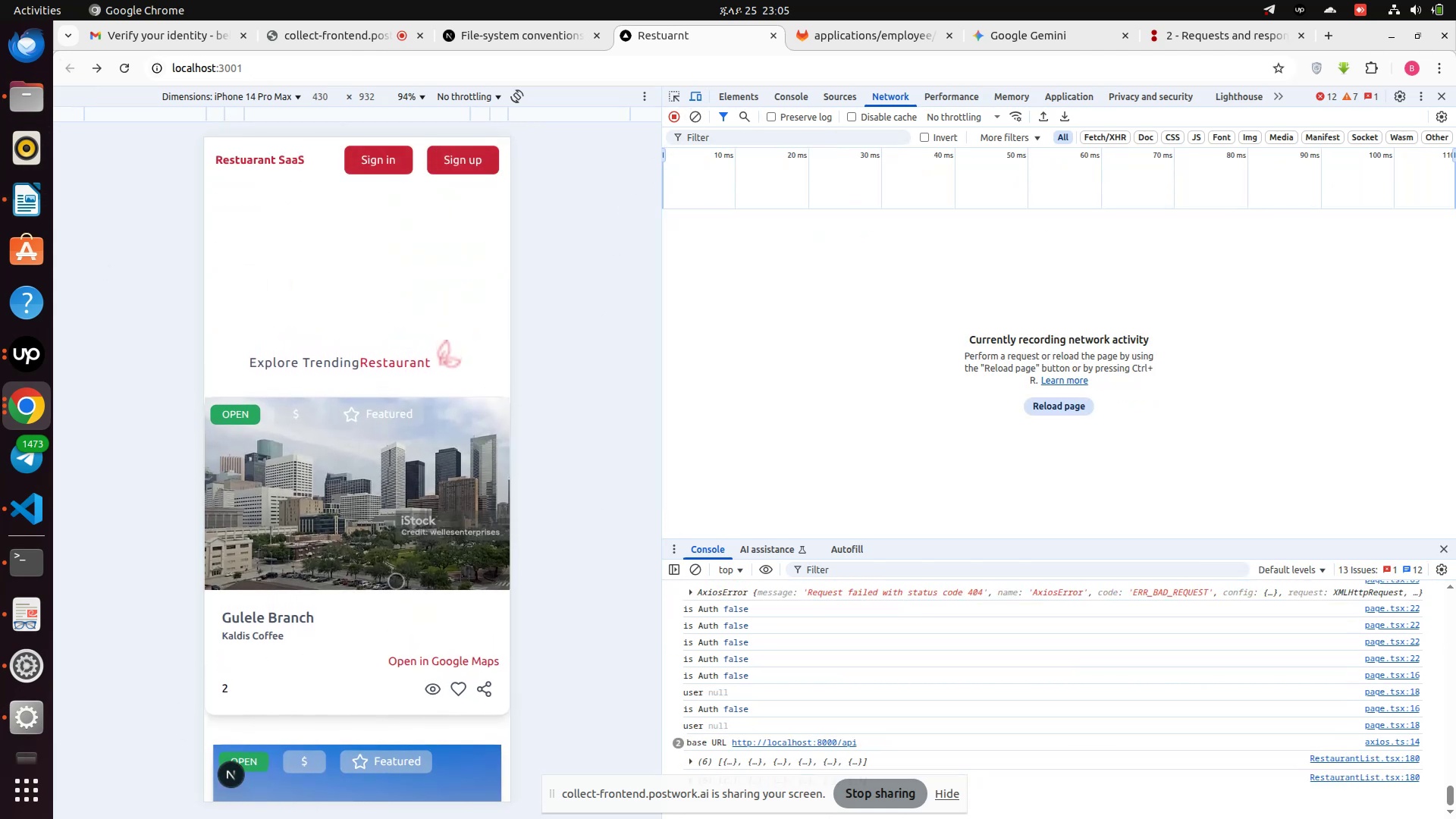 
scroll: coordinate [396, 581], scroll_direction: up, amount: 3.0
 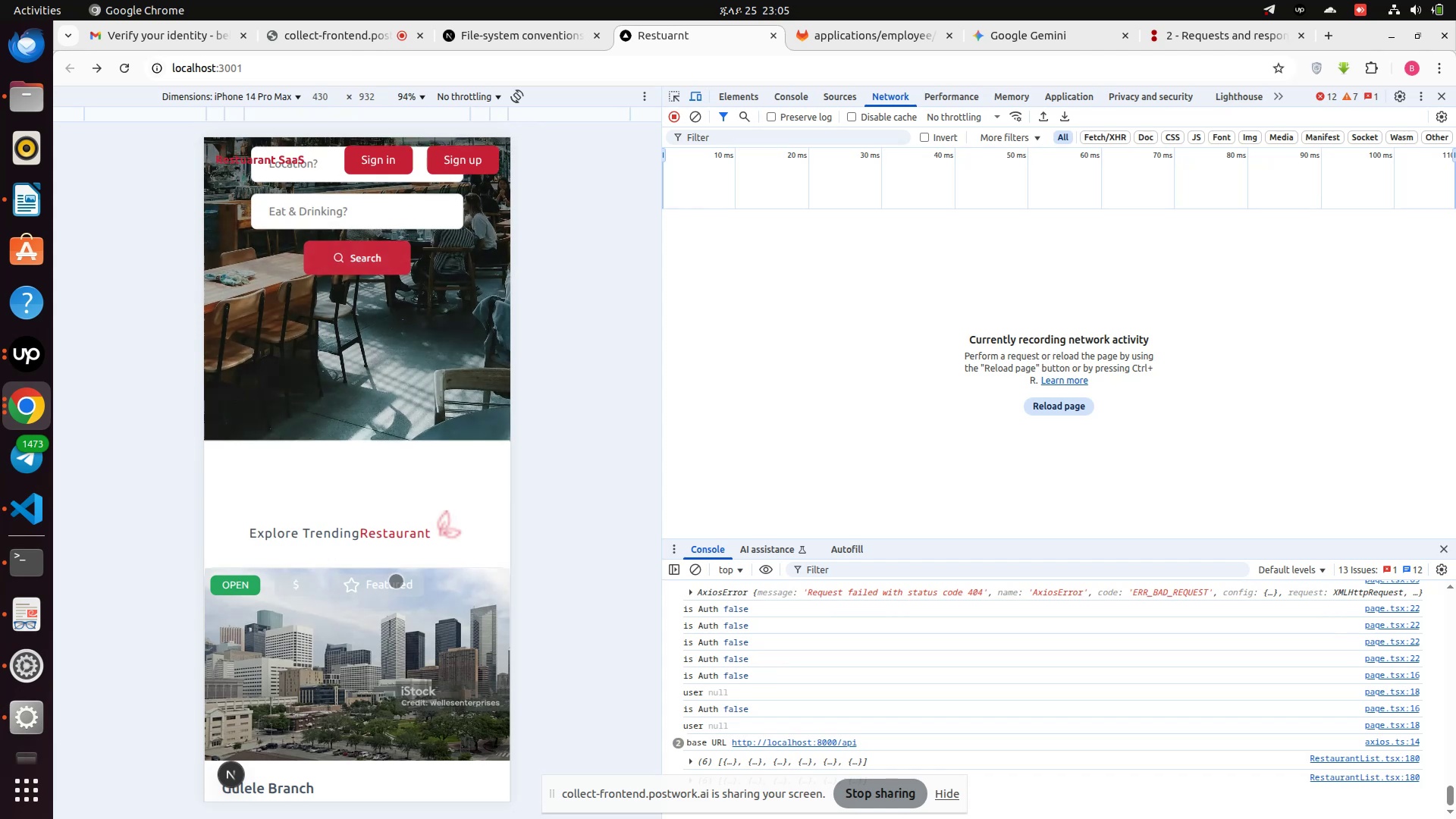 
scroll: coordinate [397, 581], scroll_direction: down, amount: 5.0
 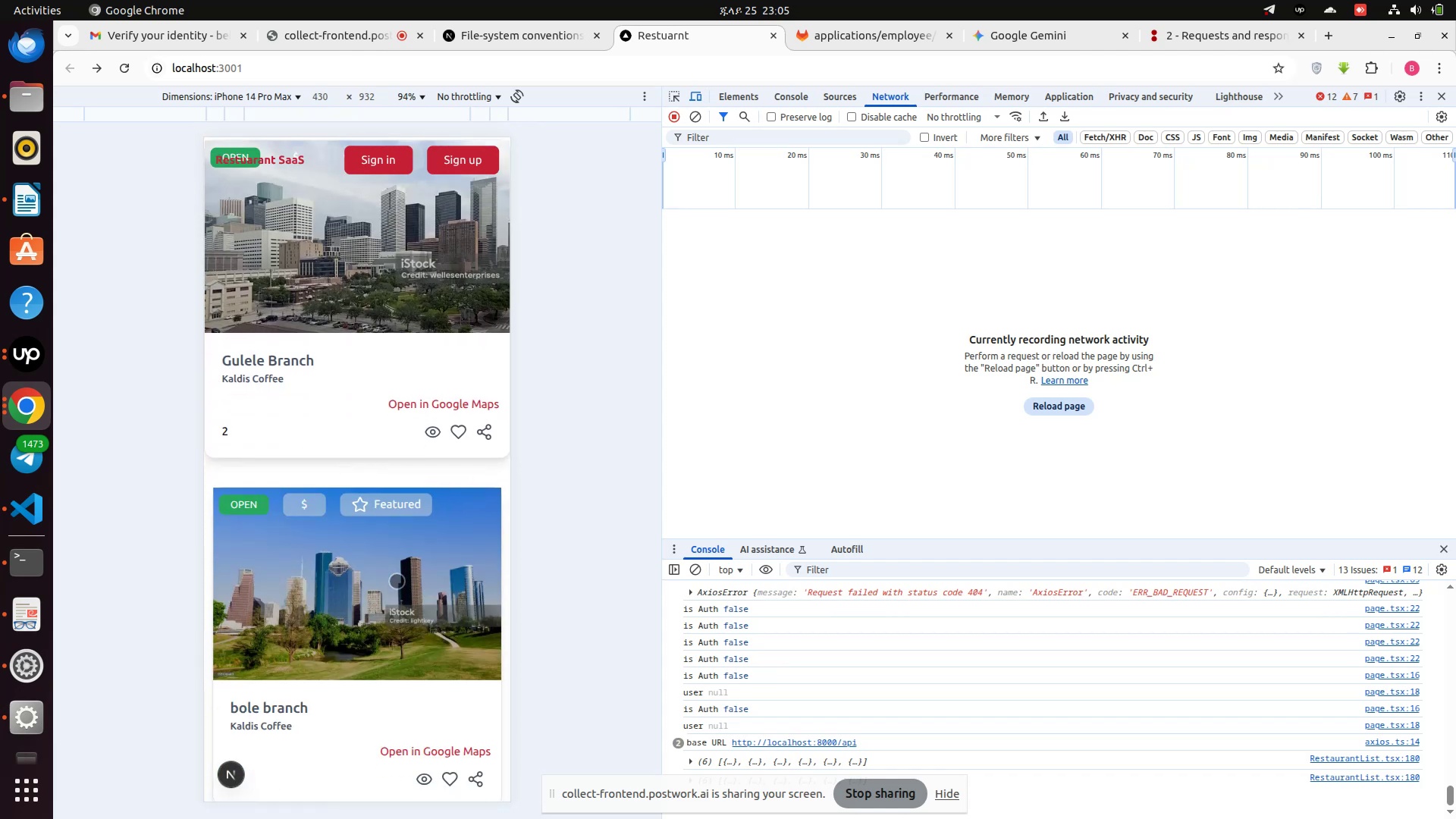 
left_click([378, 584])
 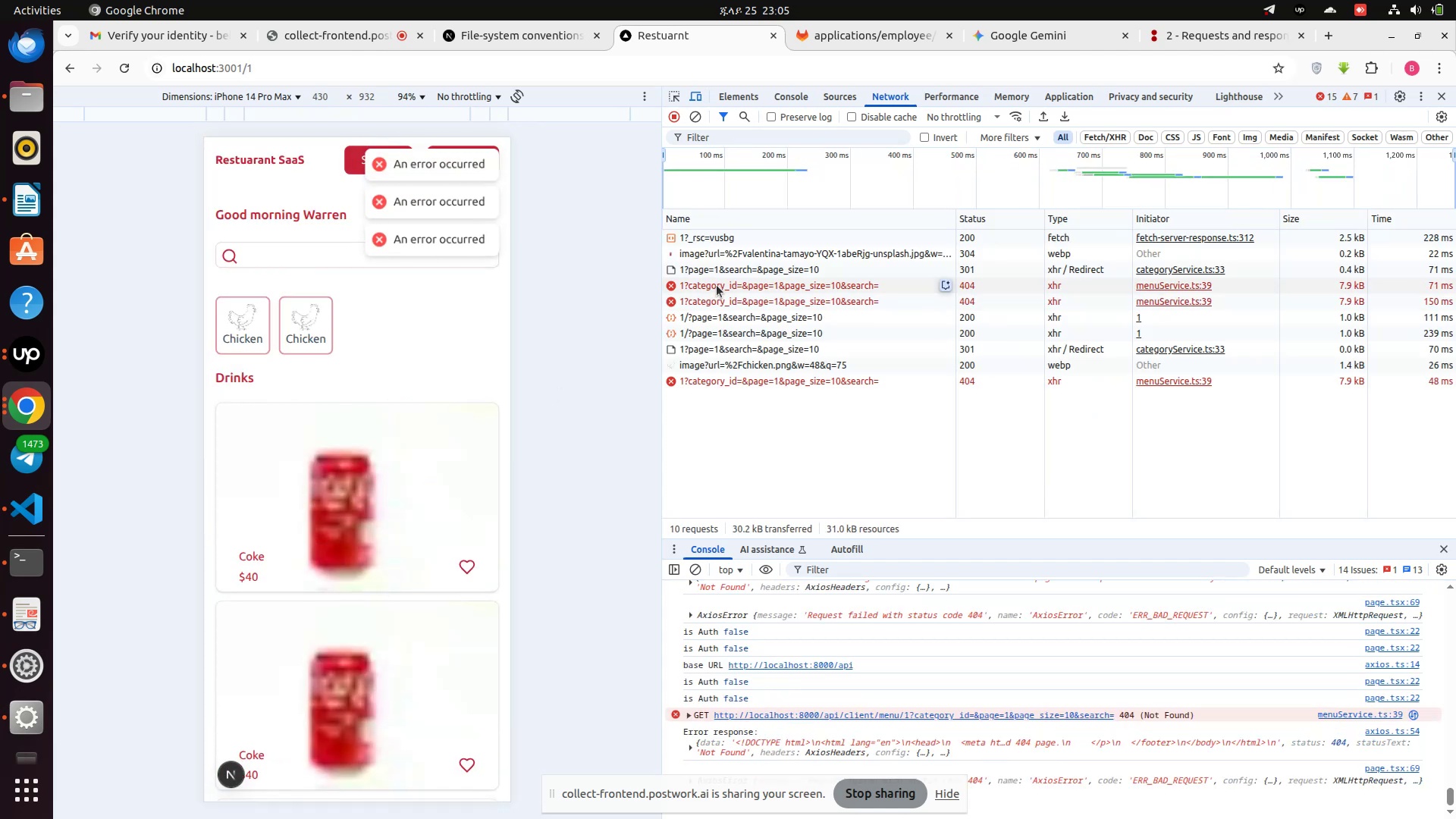 
left_click([711, 322])
 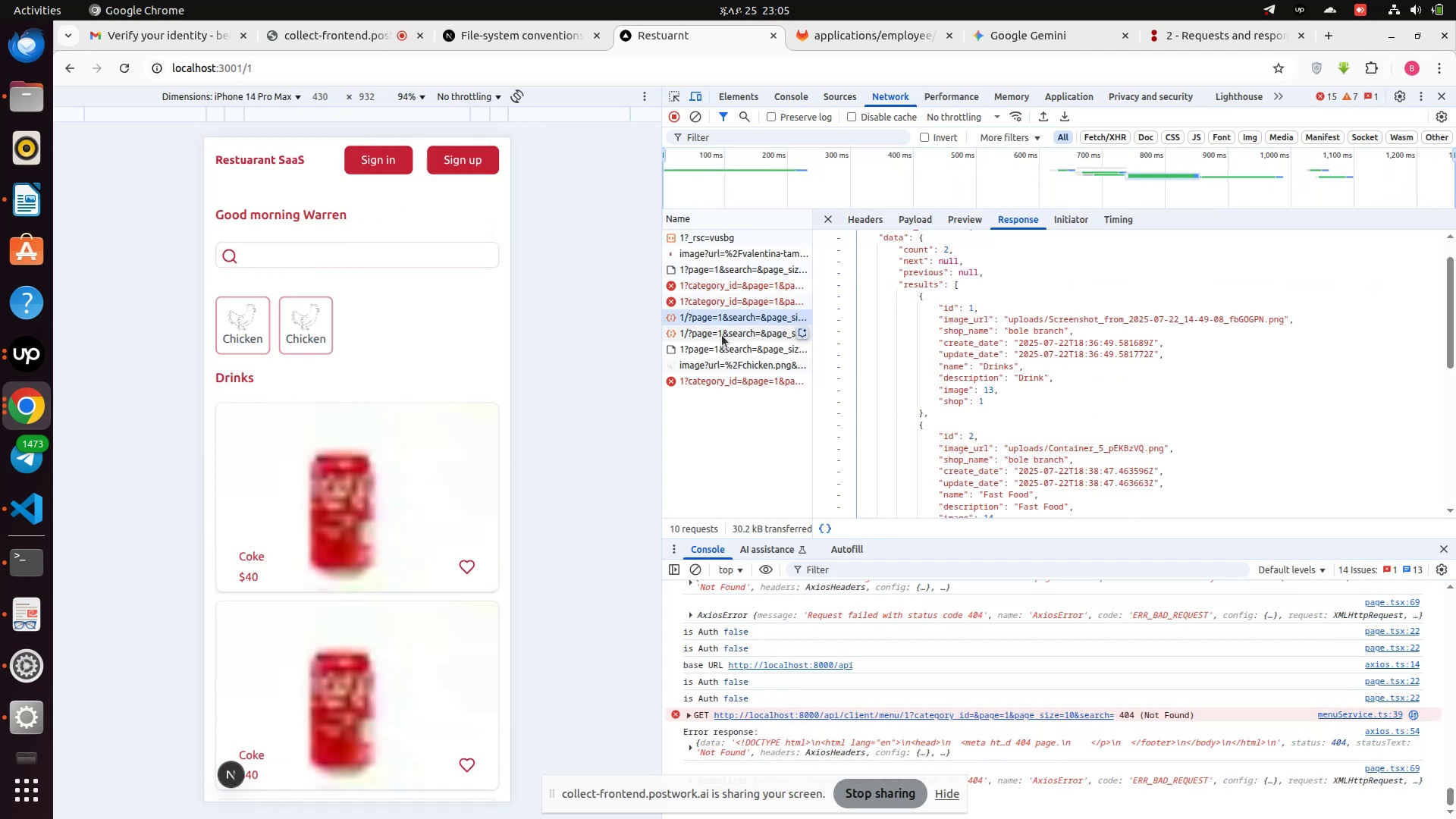 
left_click([722, 335])
 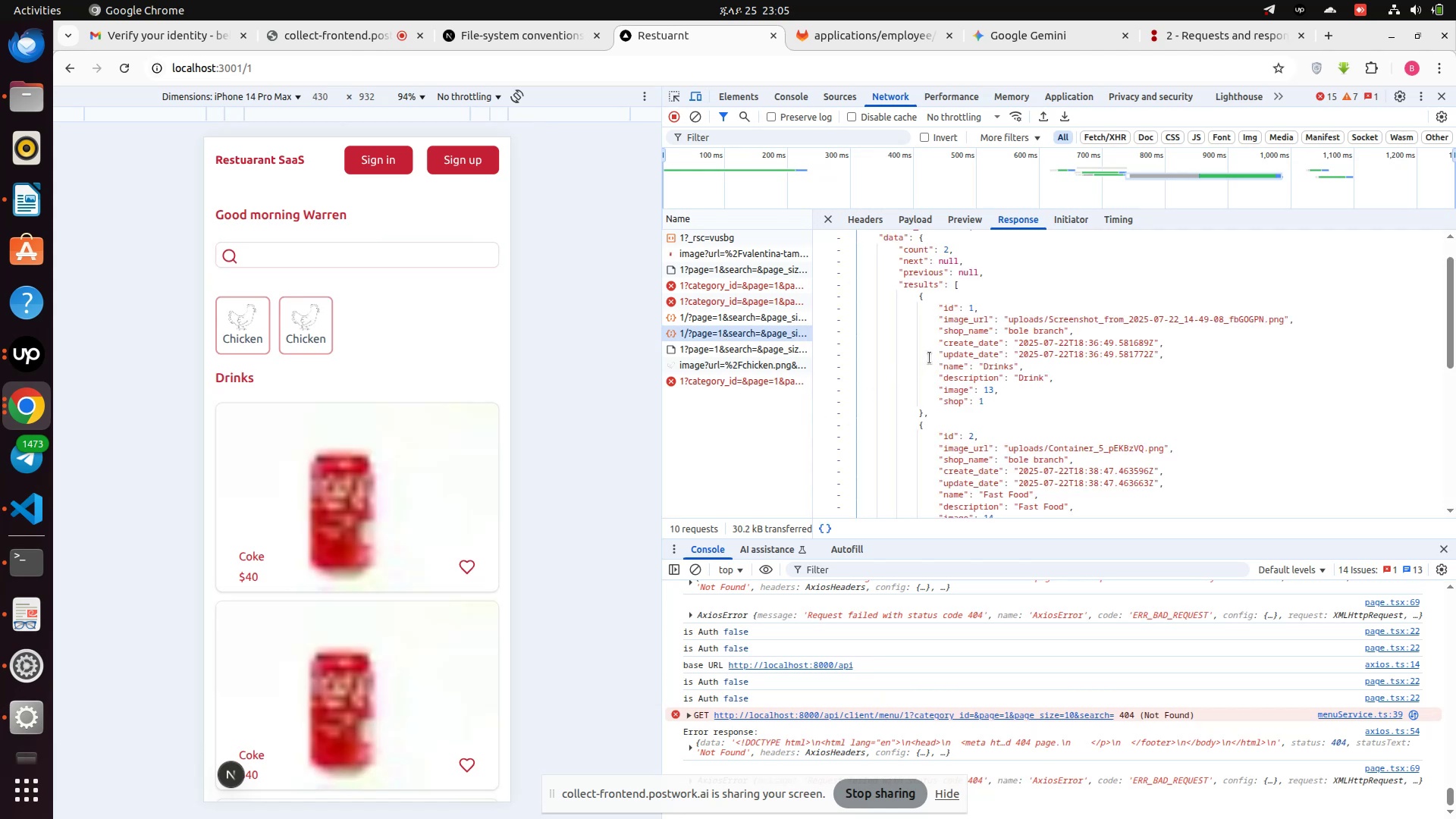 
scroll: coordinate [934, 356], scroll_direction: down, amount: 3.0
 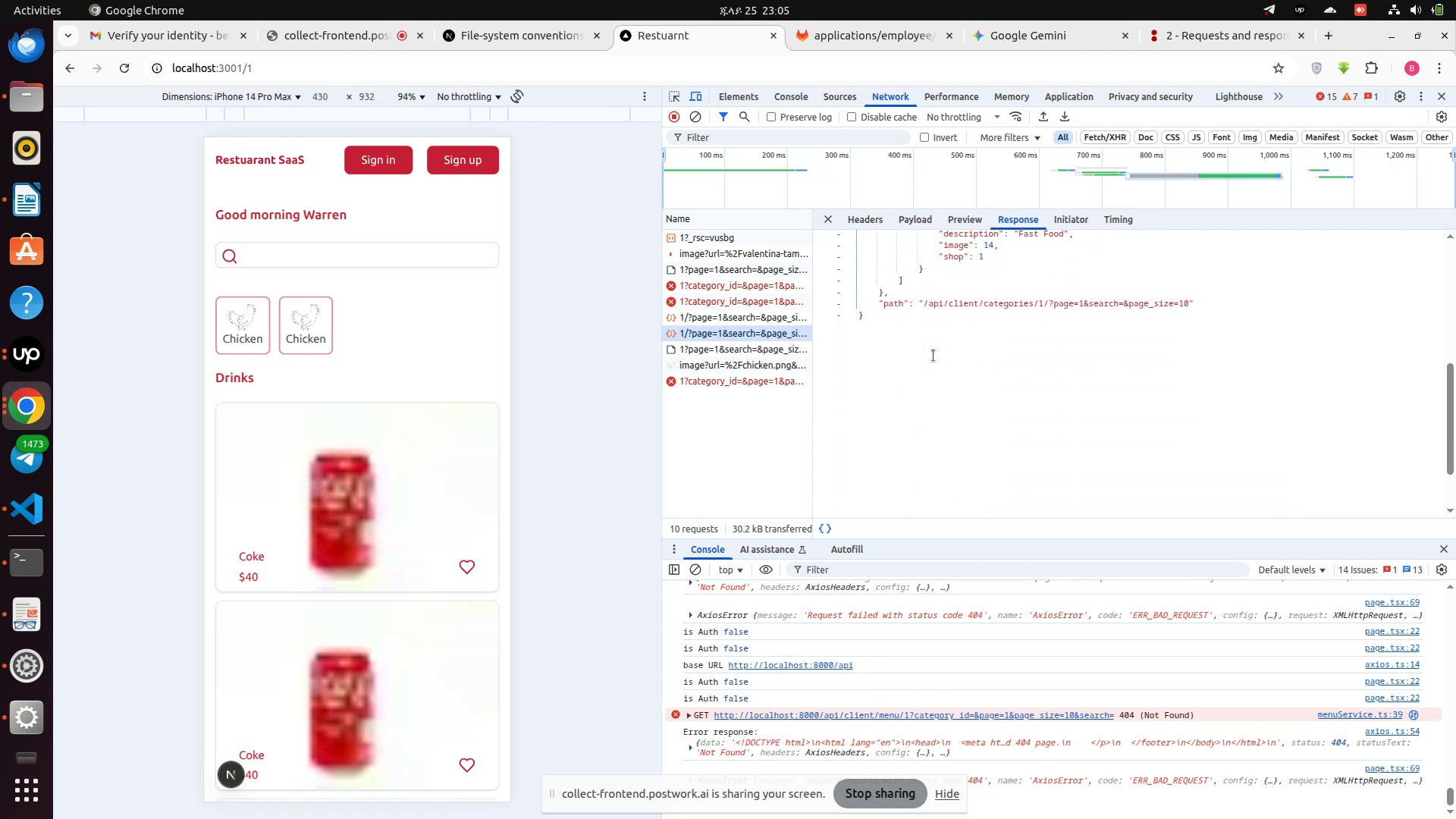 
scroll: coordinate [934, 356], scroll_direction: up, amount: 3.0
 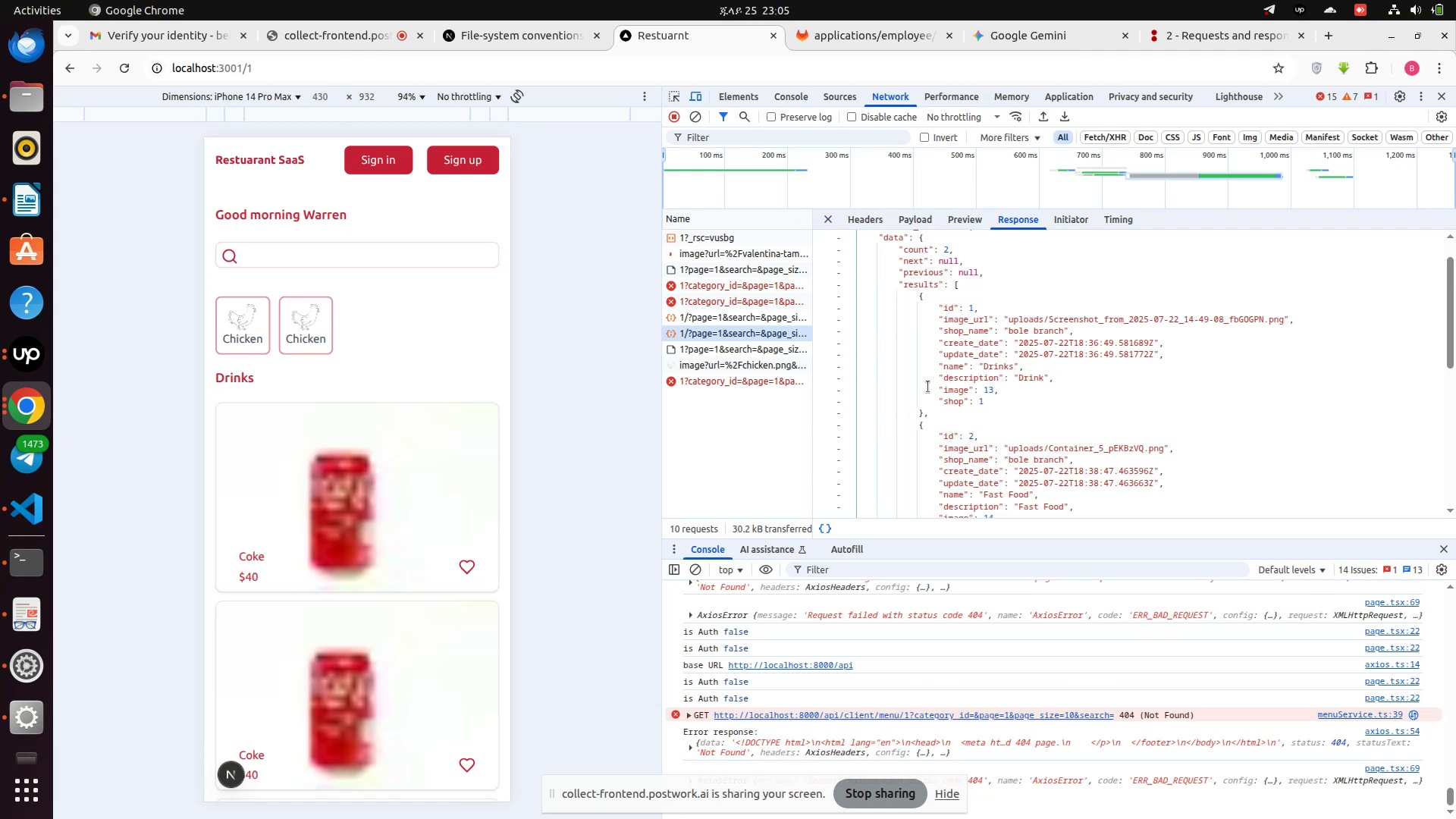 
wait(37.84)
 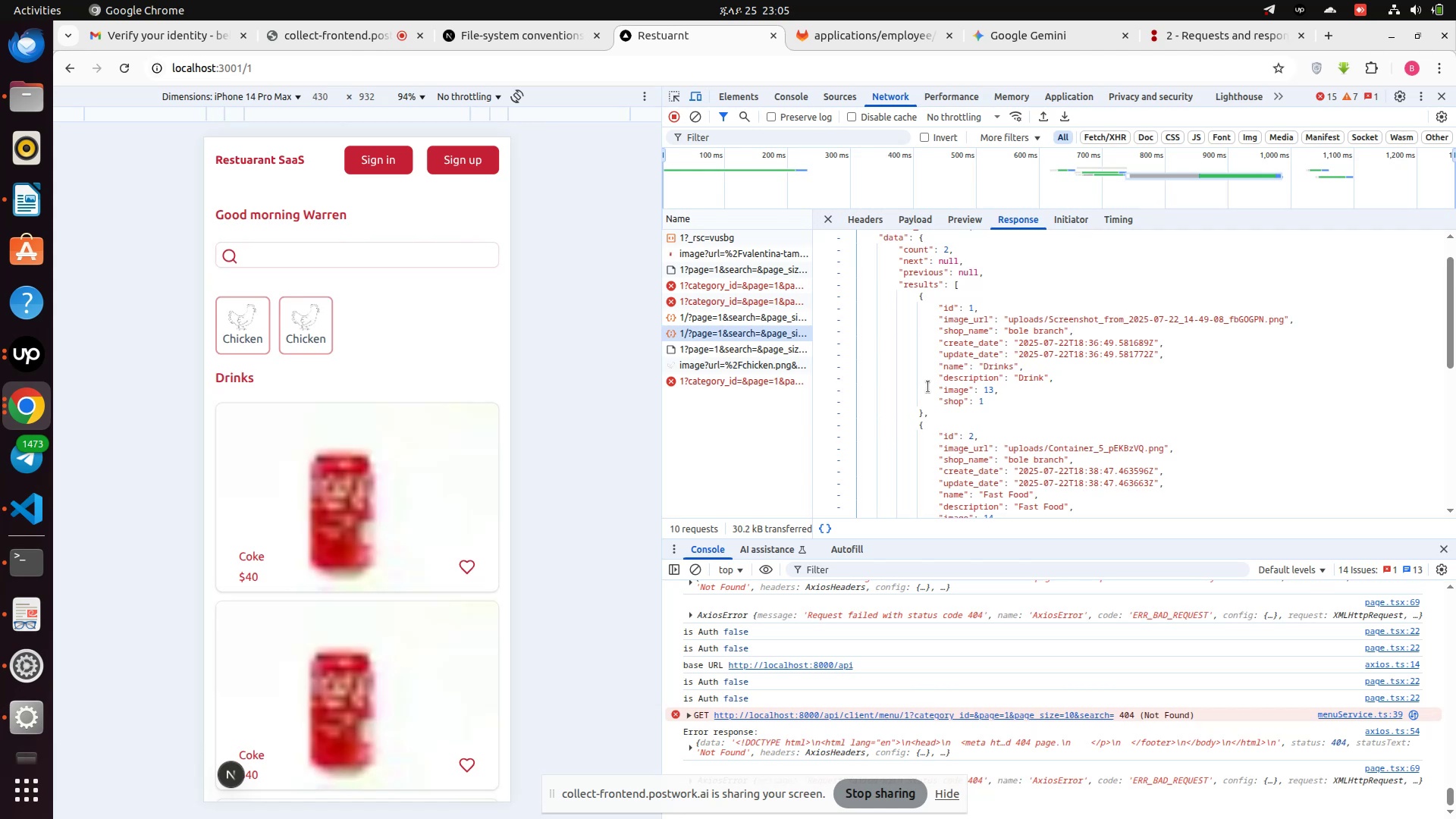 
left_click([249, 335])
 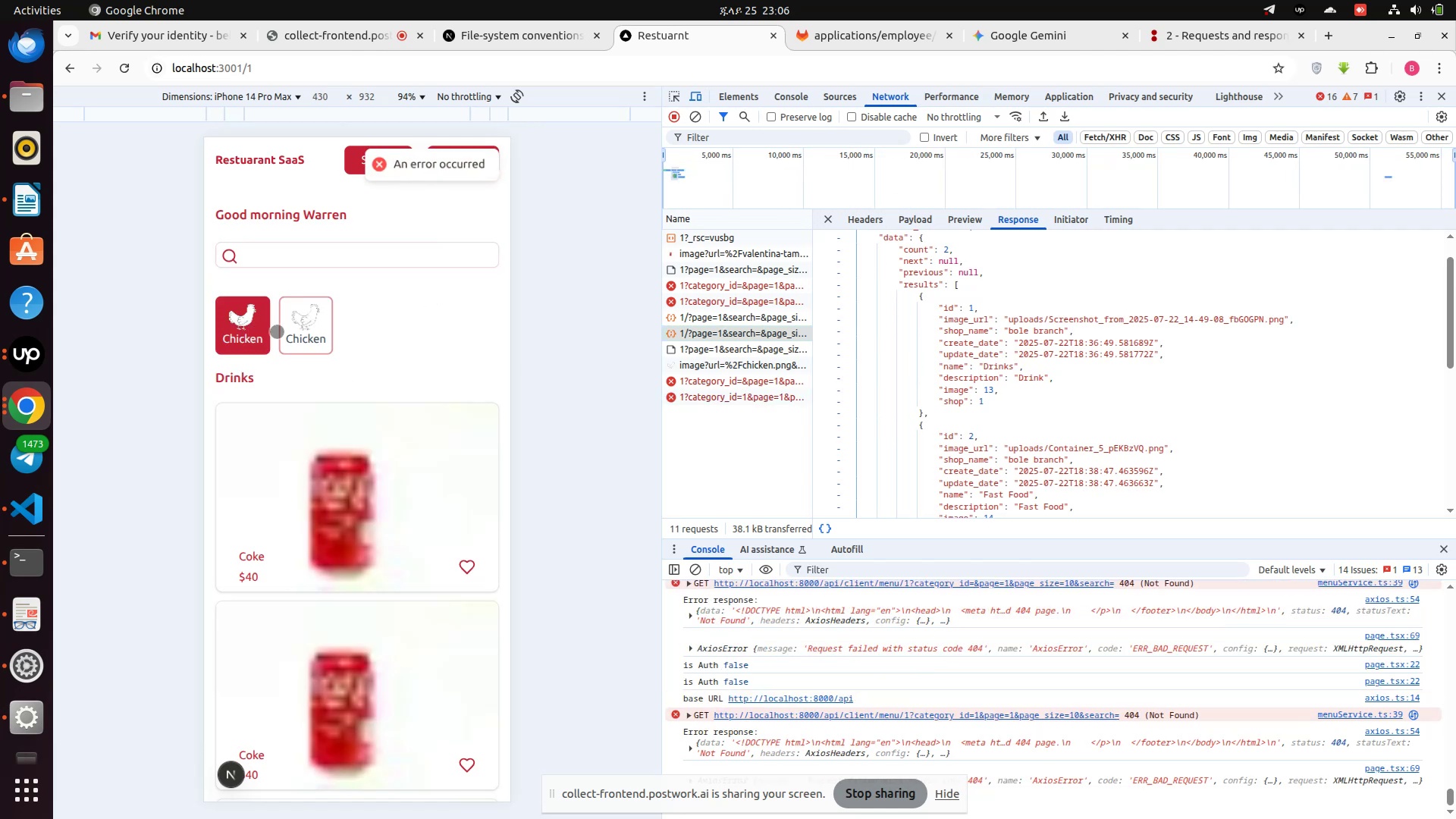 
left_click([306, 325])
 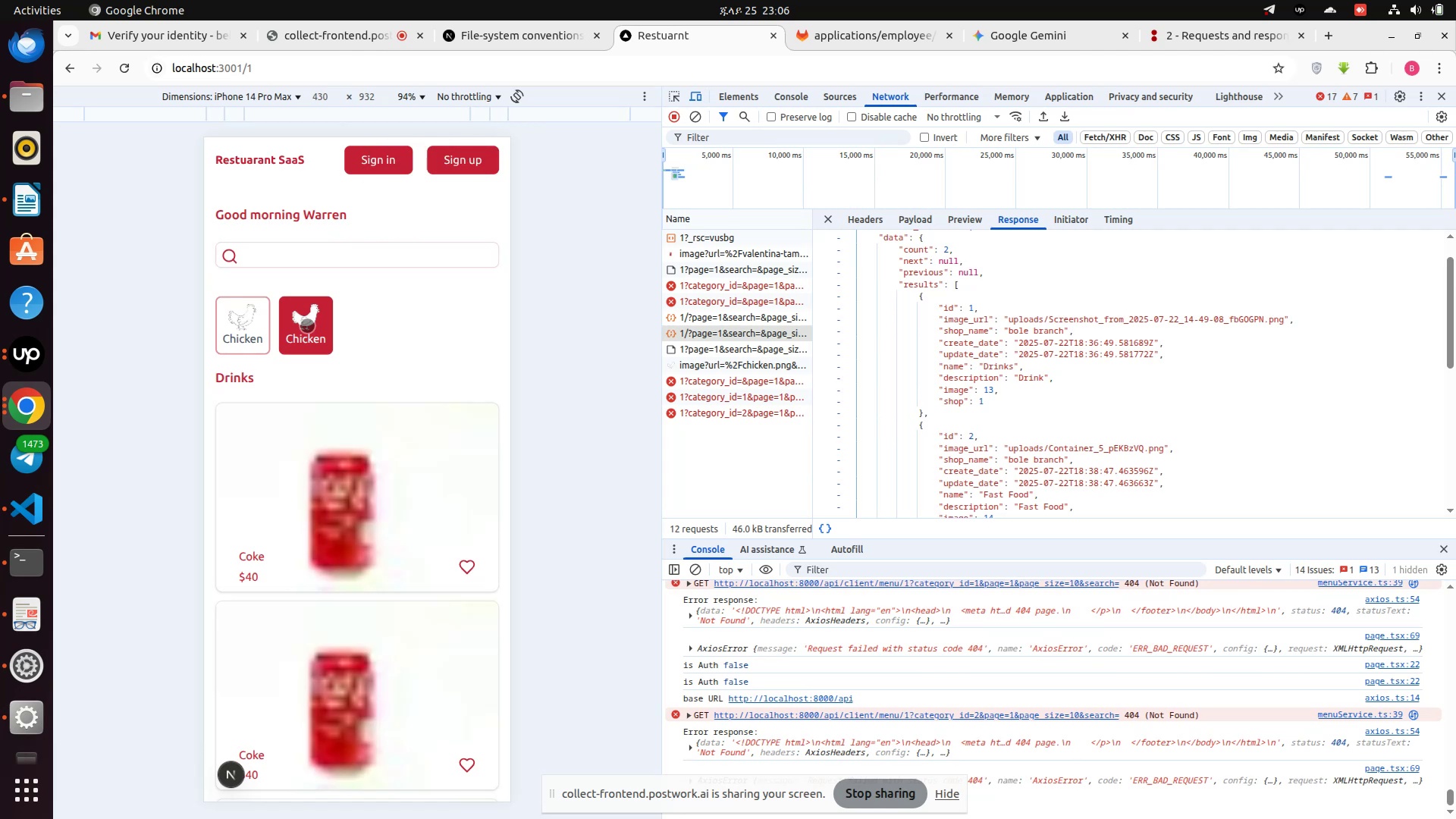 
wait(7.69)
 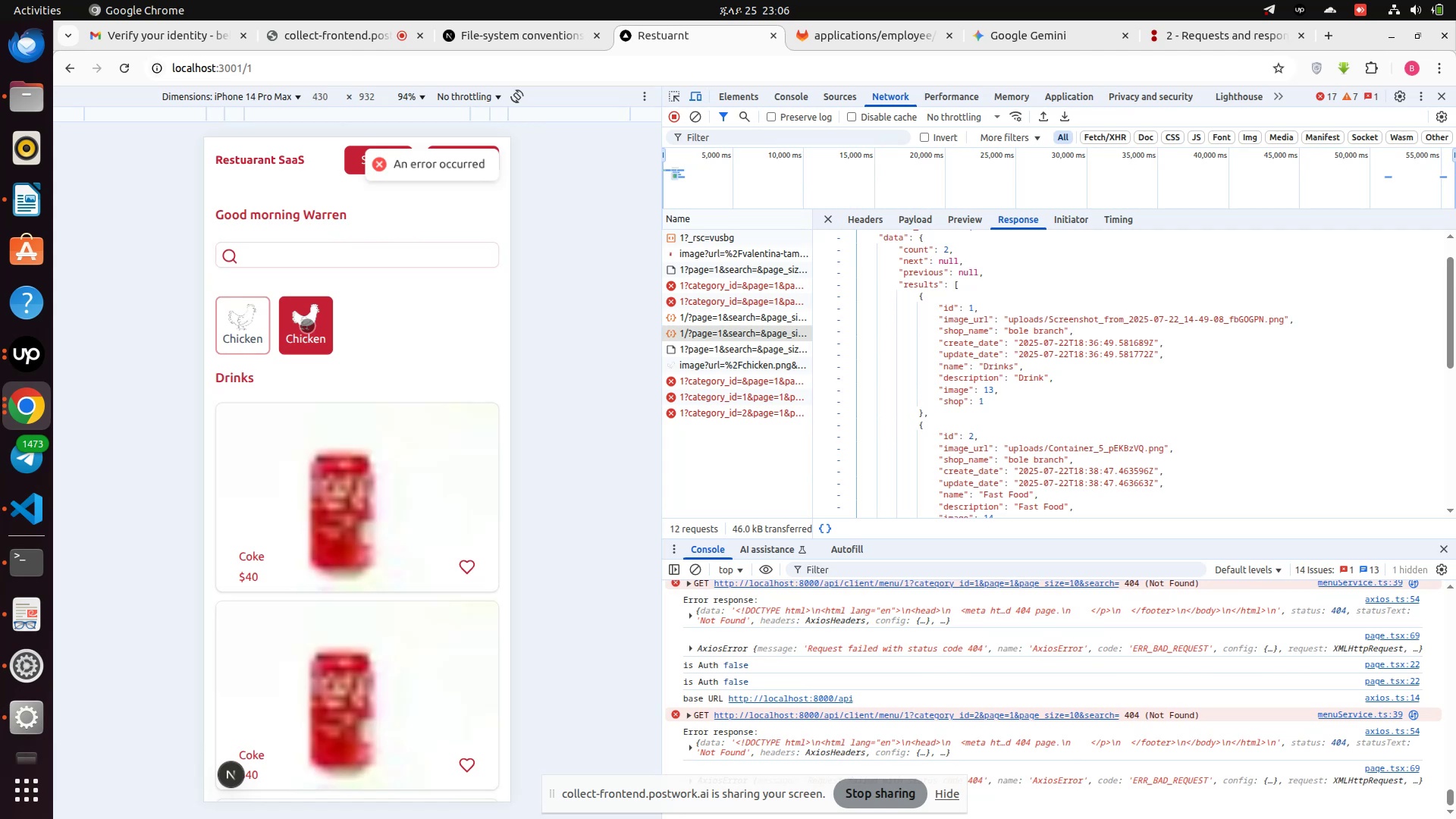 
mouse_move([27, 521])
 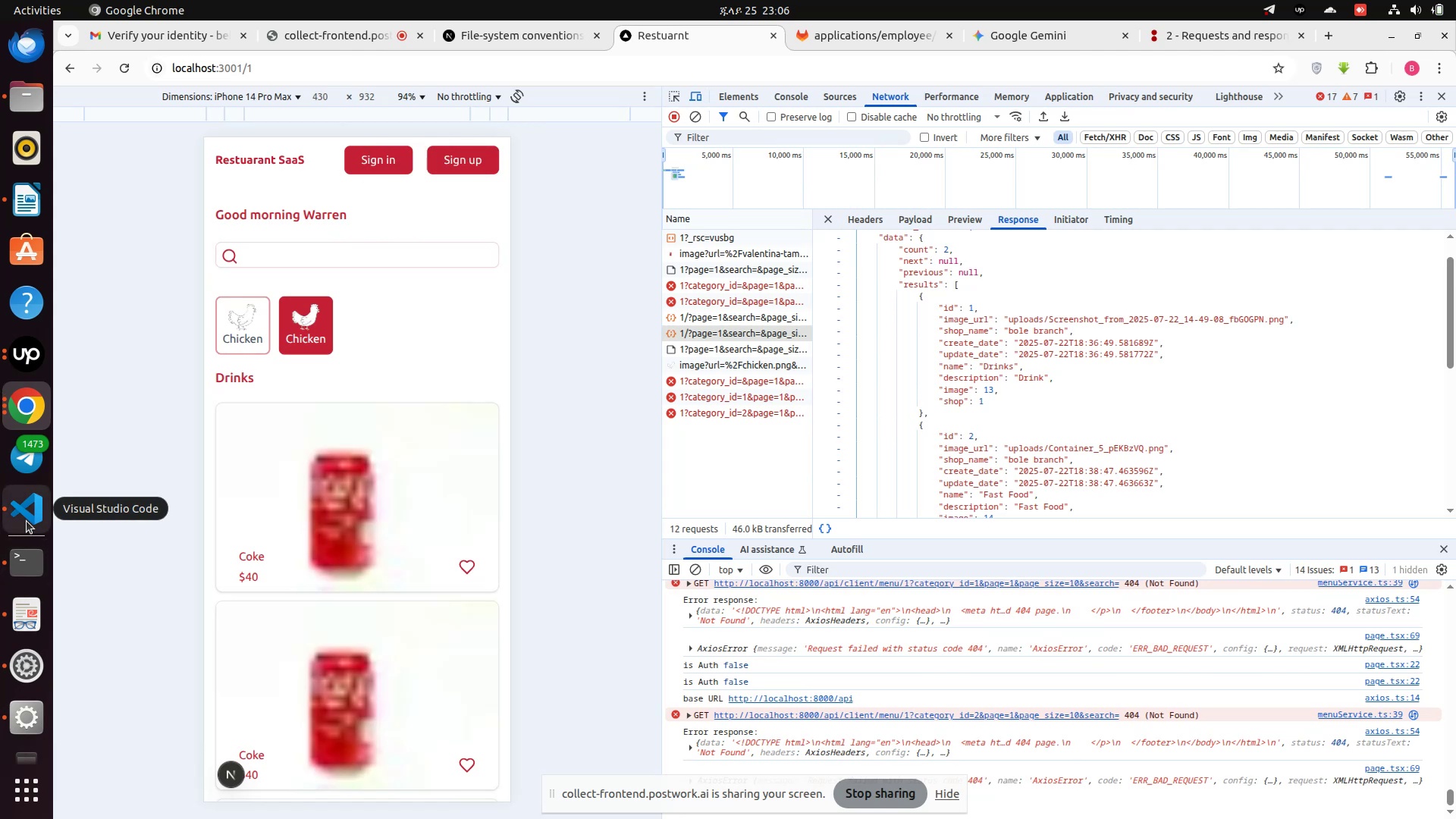 
left_click([27, 521])
 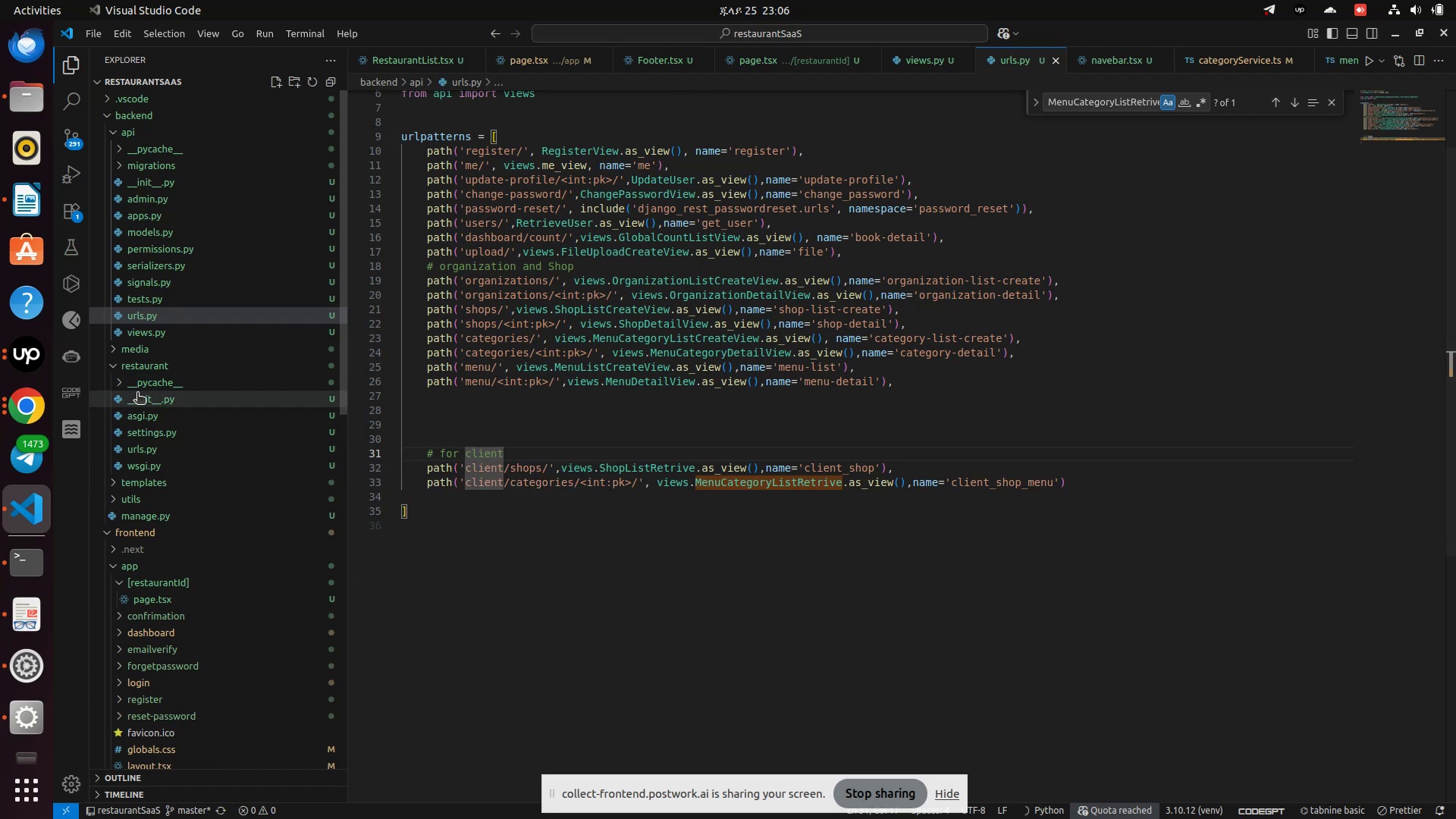 
left_click([130, 333])
 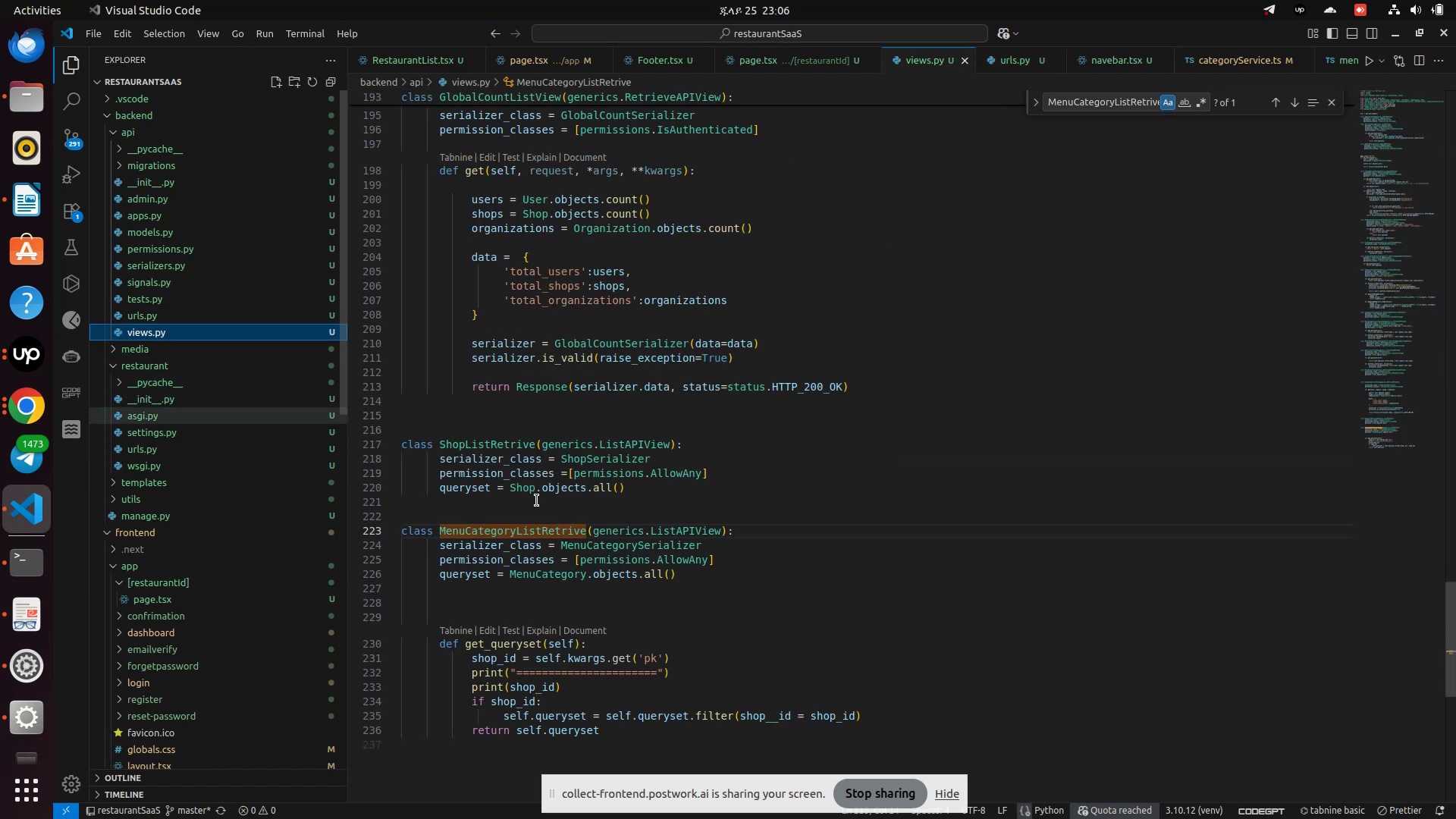 
scroll: coordinate [542, 513], scroll_direction: down, amount: 2.0
 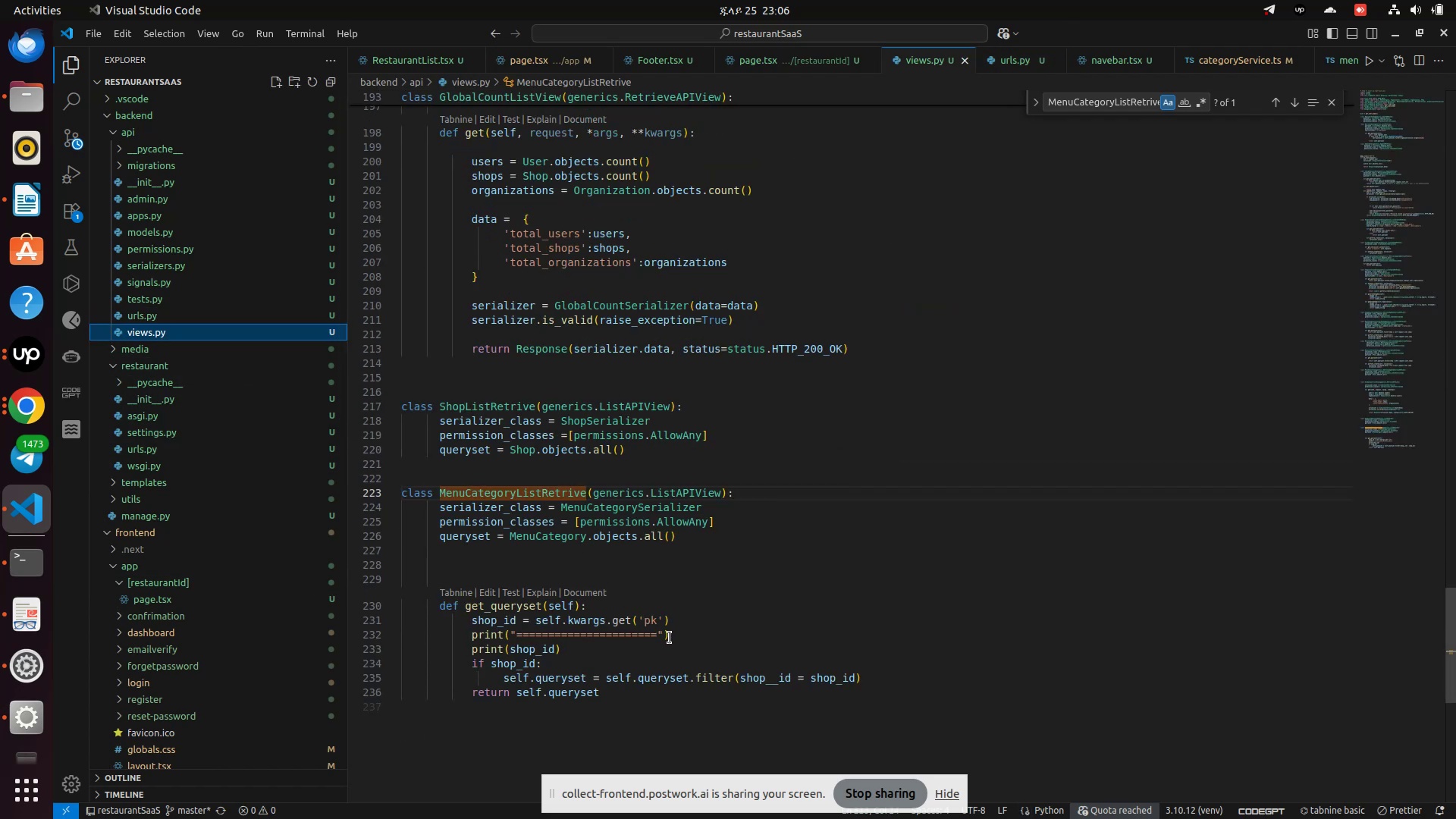 
left_click_drag(start_coordinate=[679, 635], to_coordinate=[460, 623])
 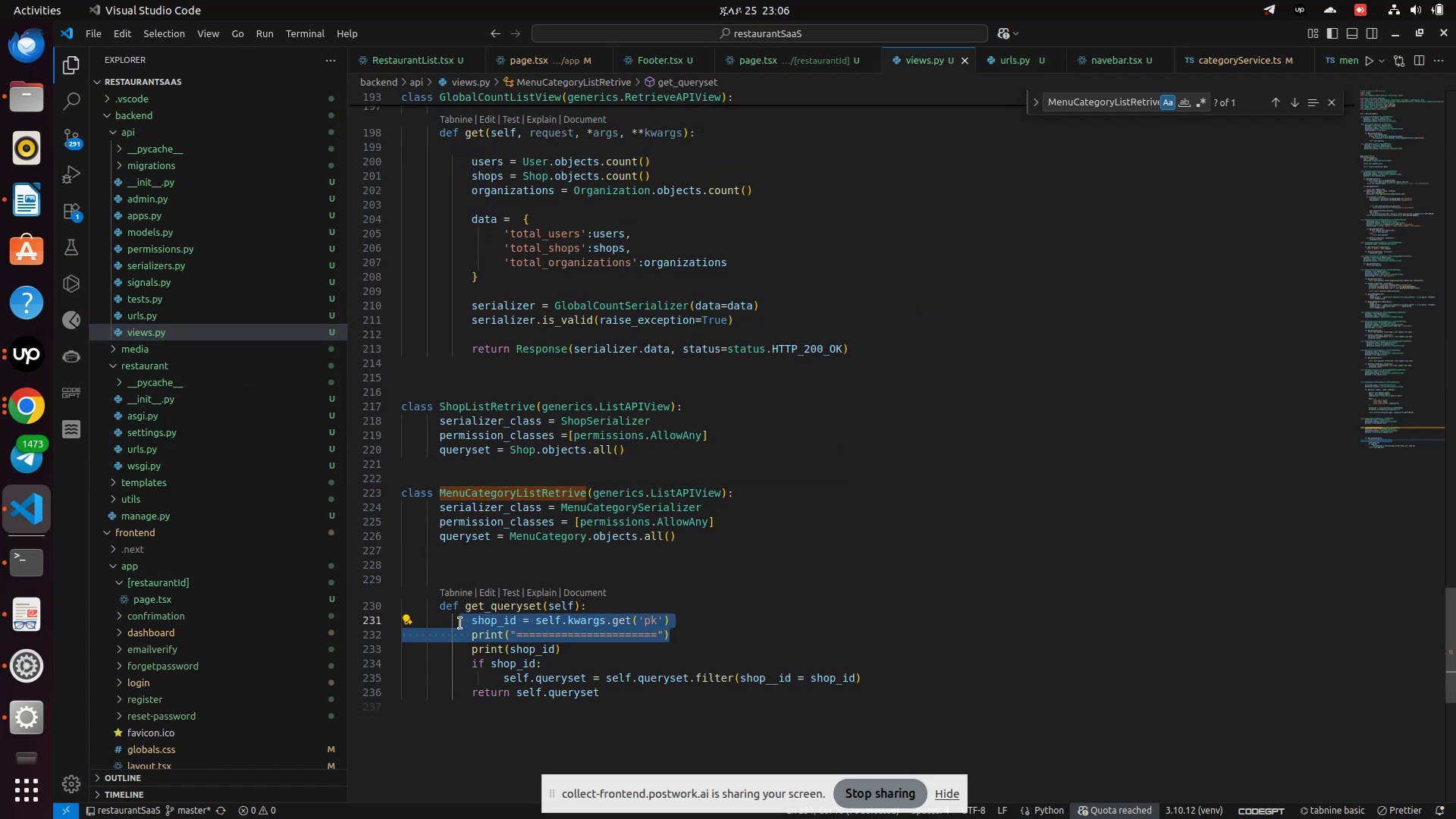 
key(Backspace)
 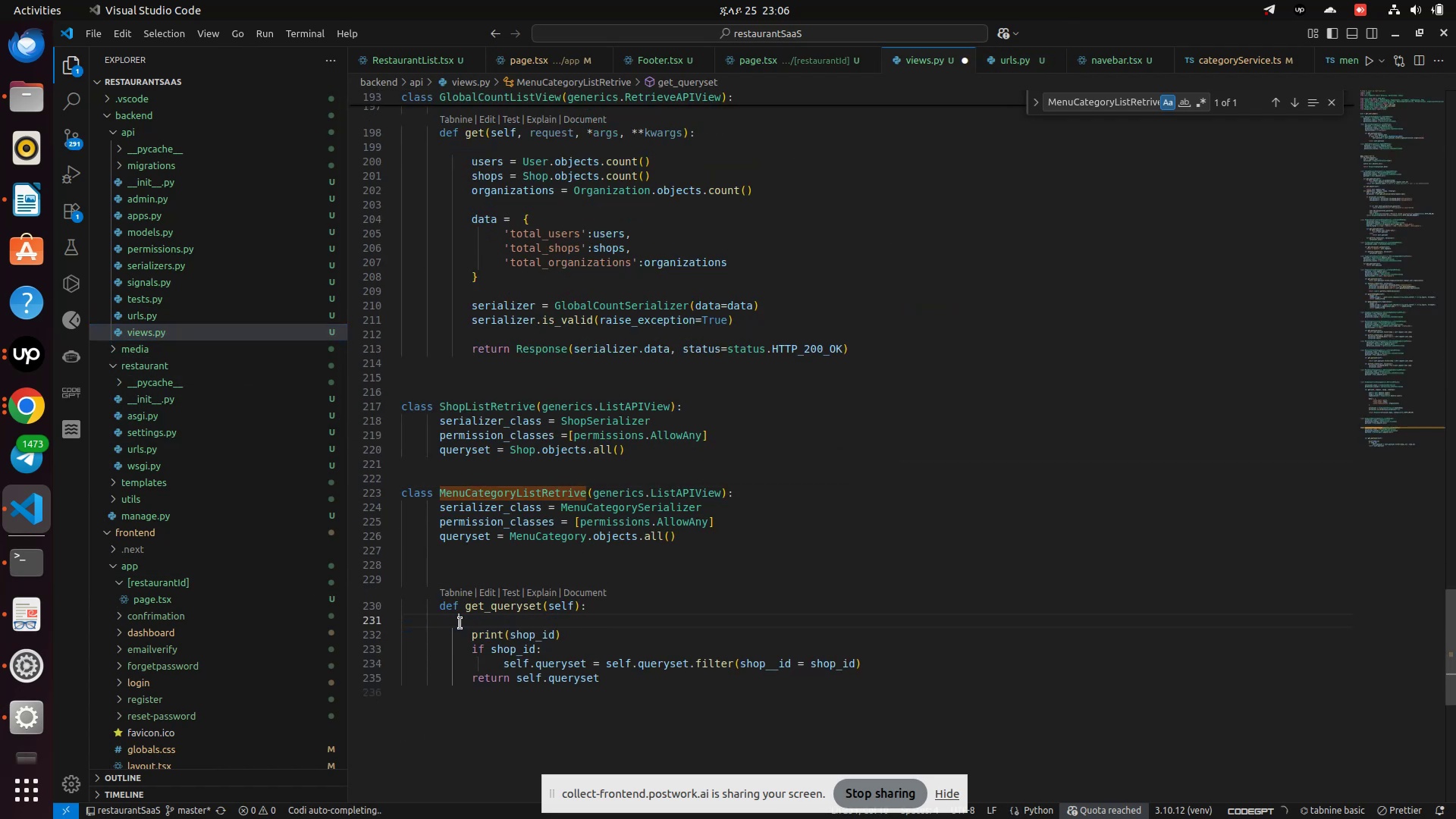 
key(Backspace)
 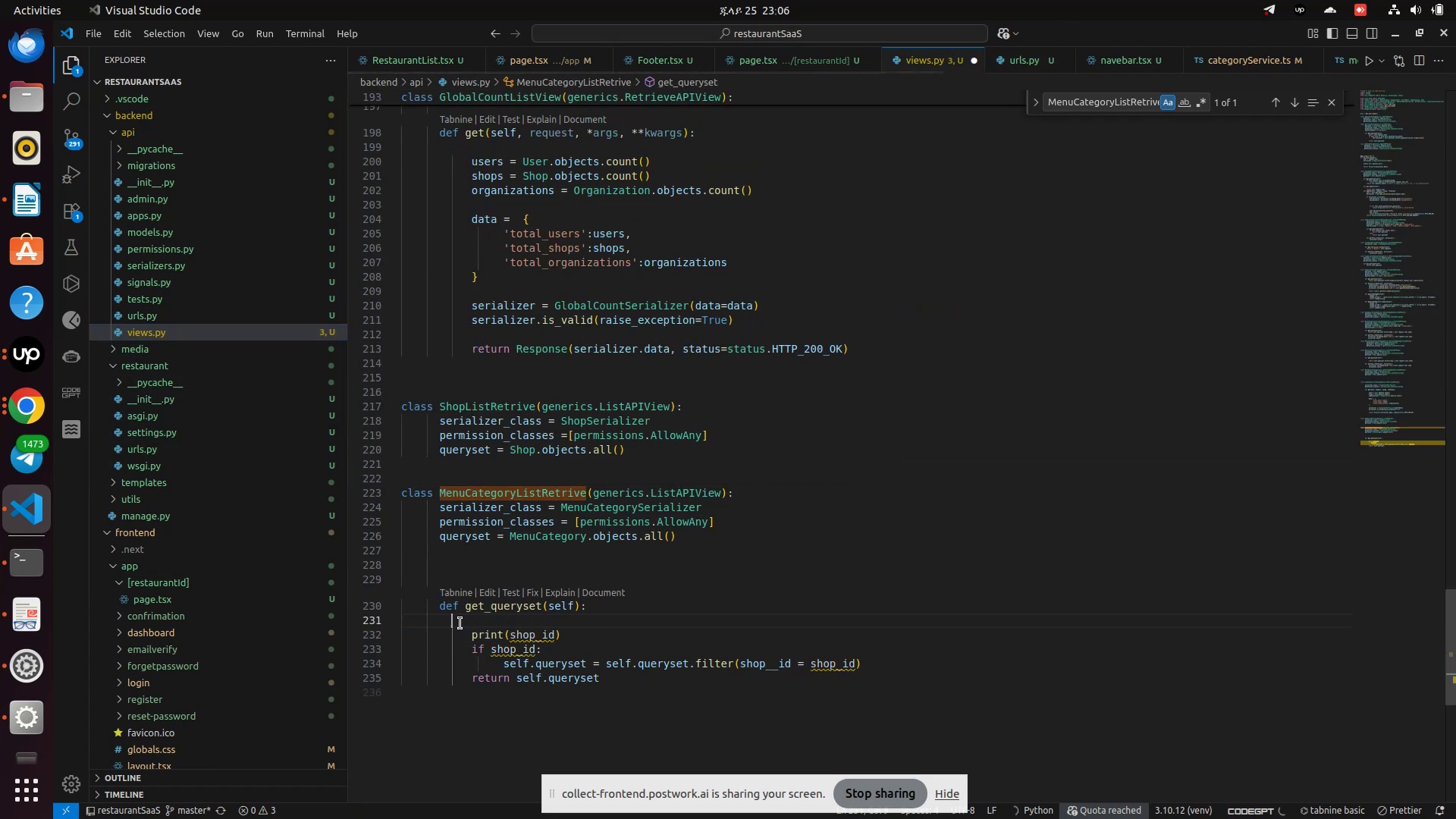 
key(Control+Z)
 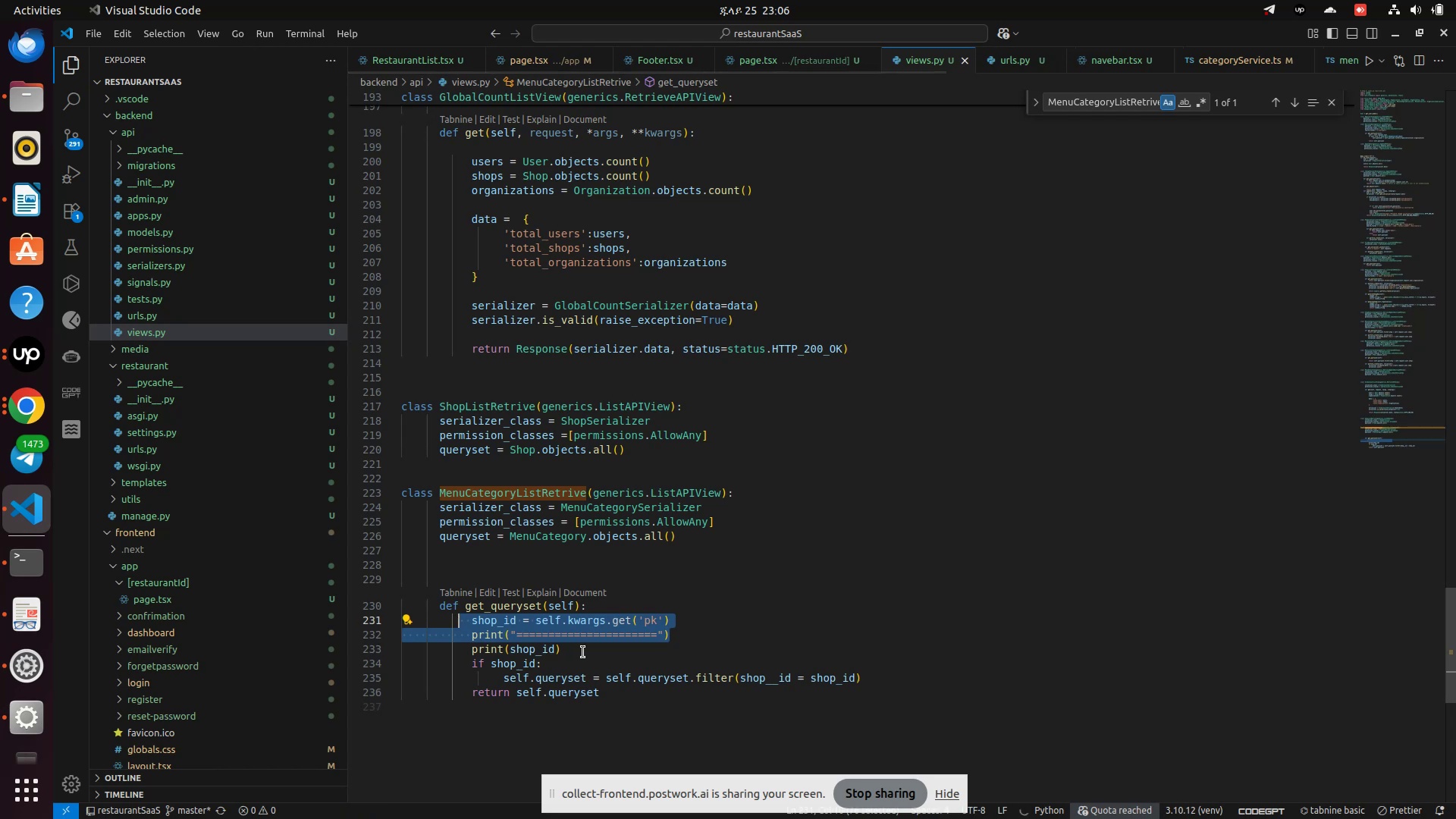 
left_click_drag(start_coordinate=[587, 652], to_coordinate=[469, 635])
 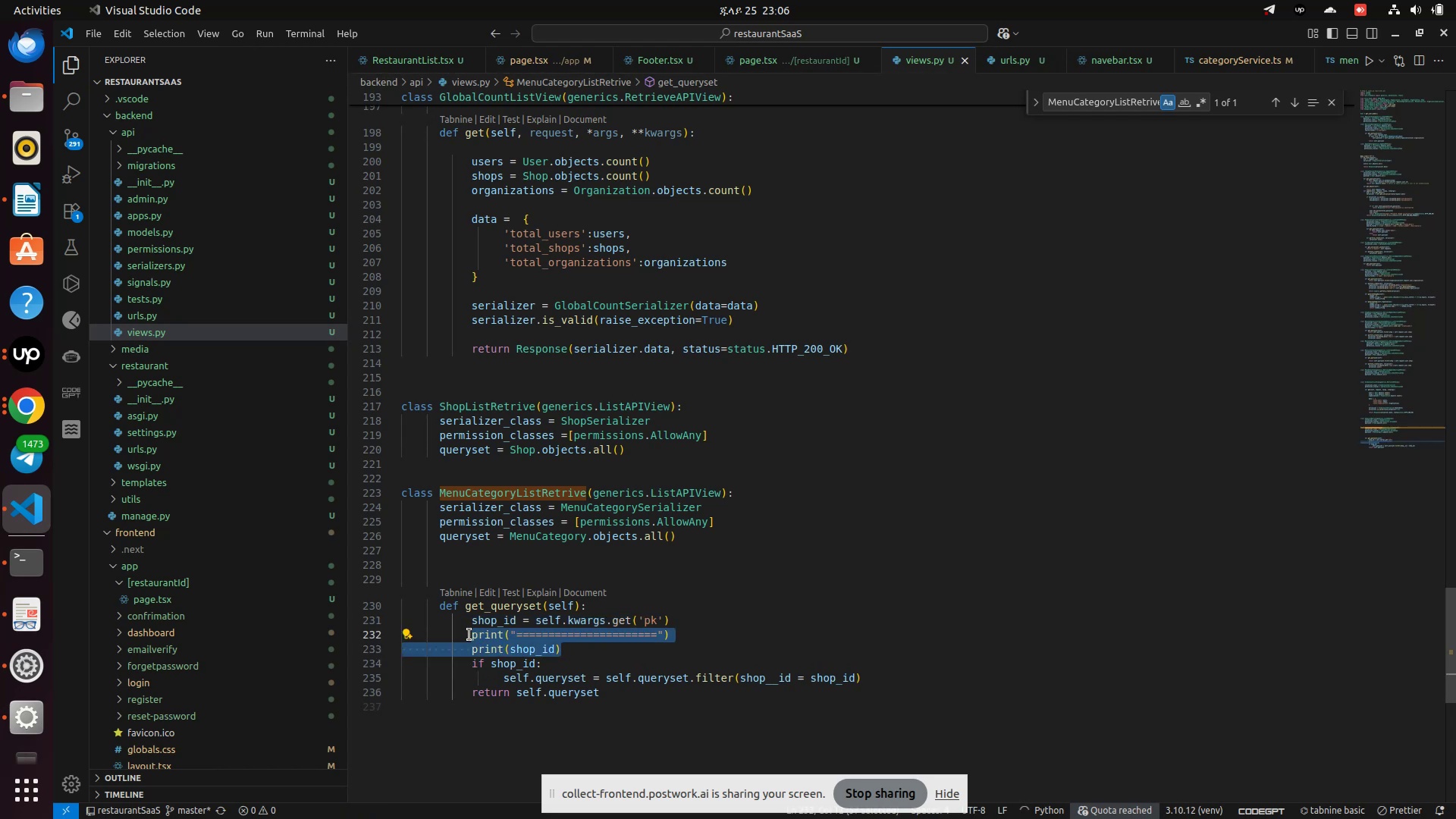 
key(Backspace)
 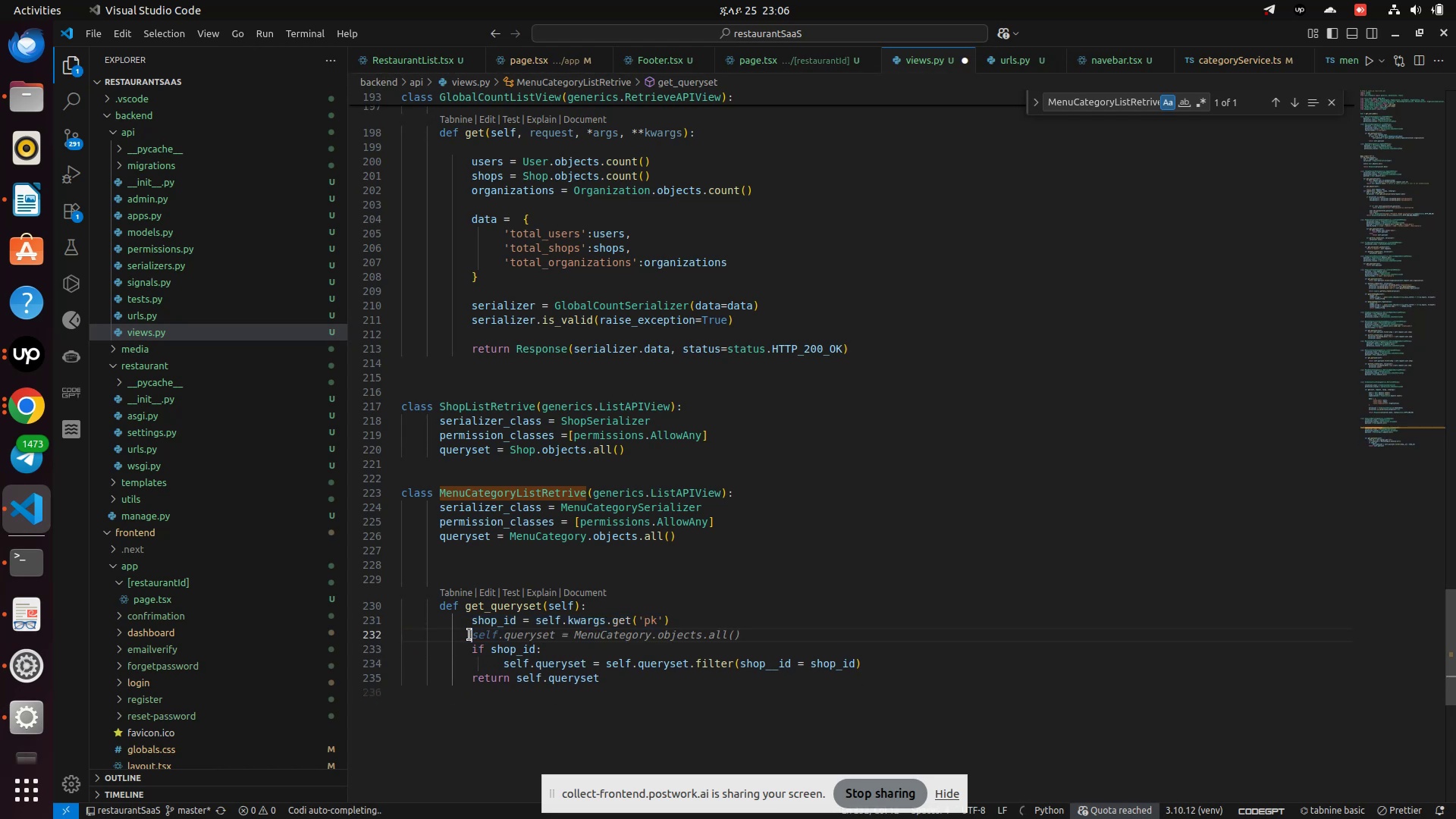 
key(Backspace)
 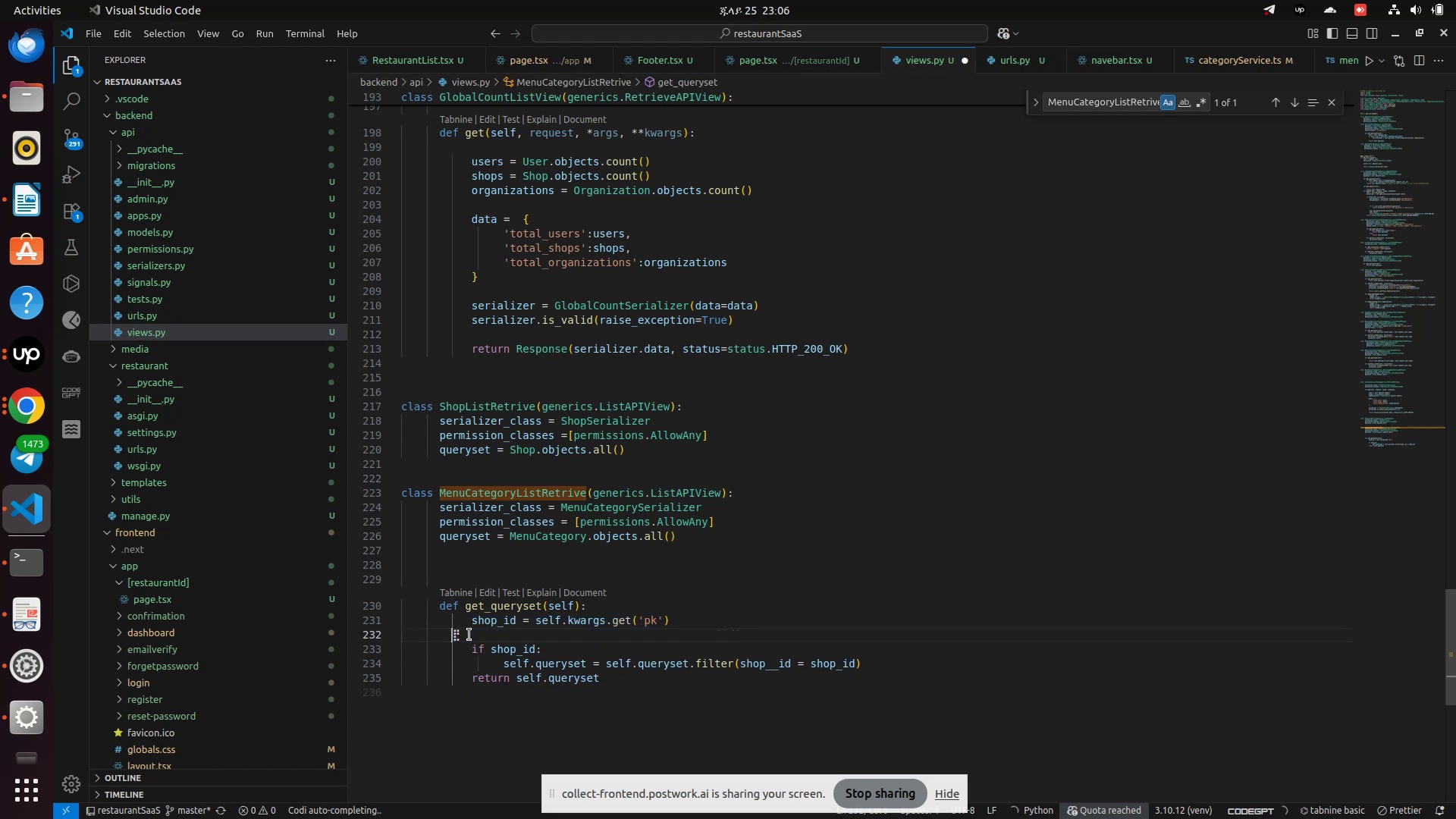 
key(Backspace)
 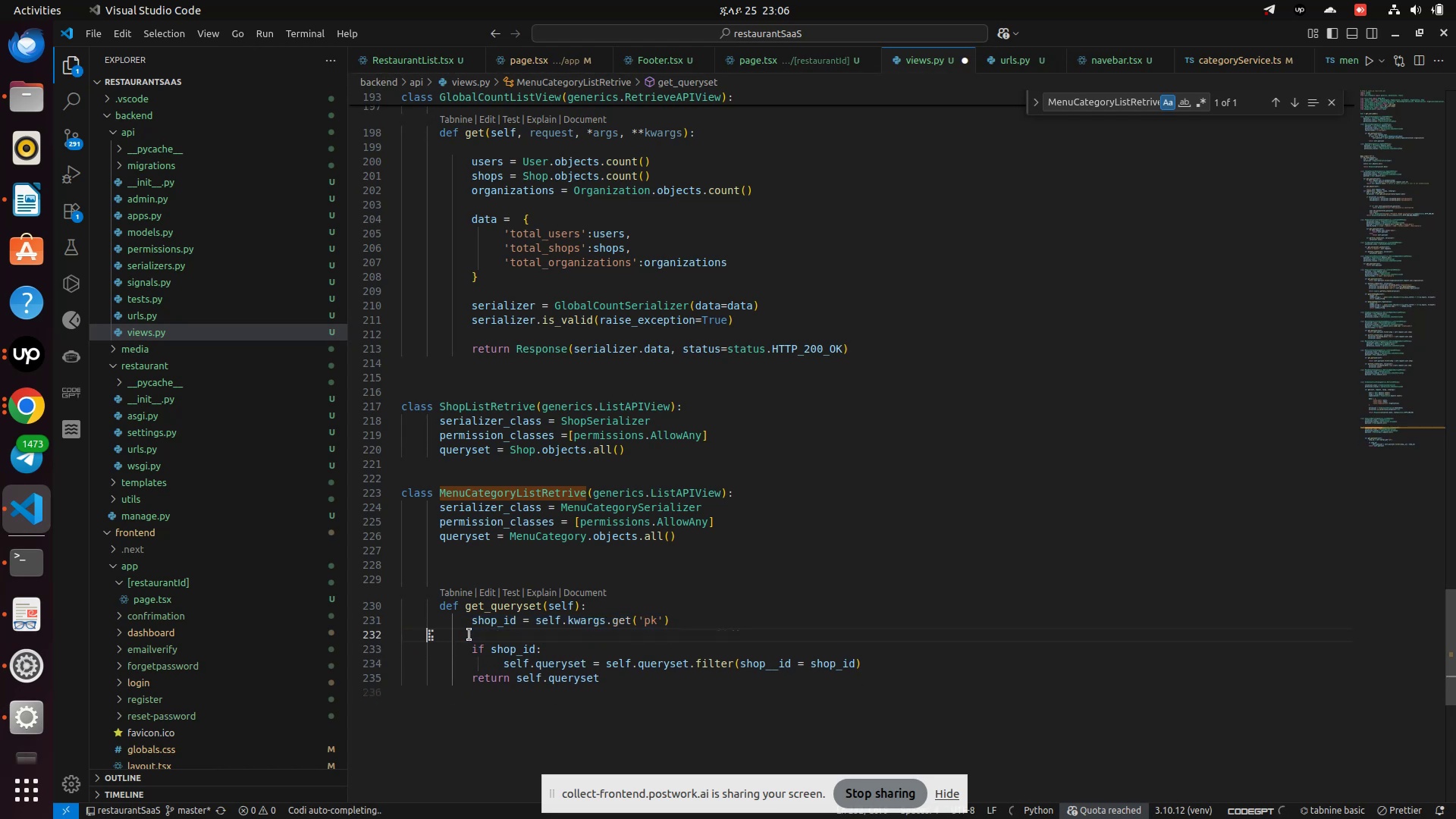 
key(Backspace)
 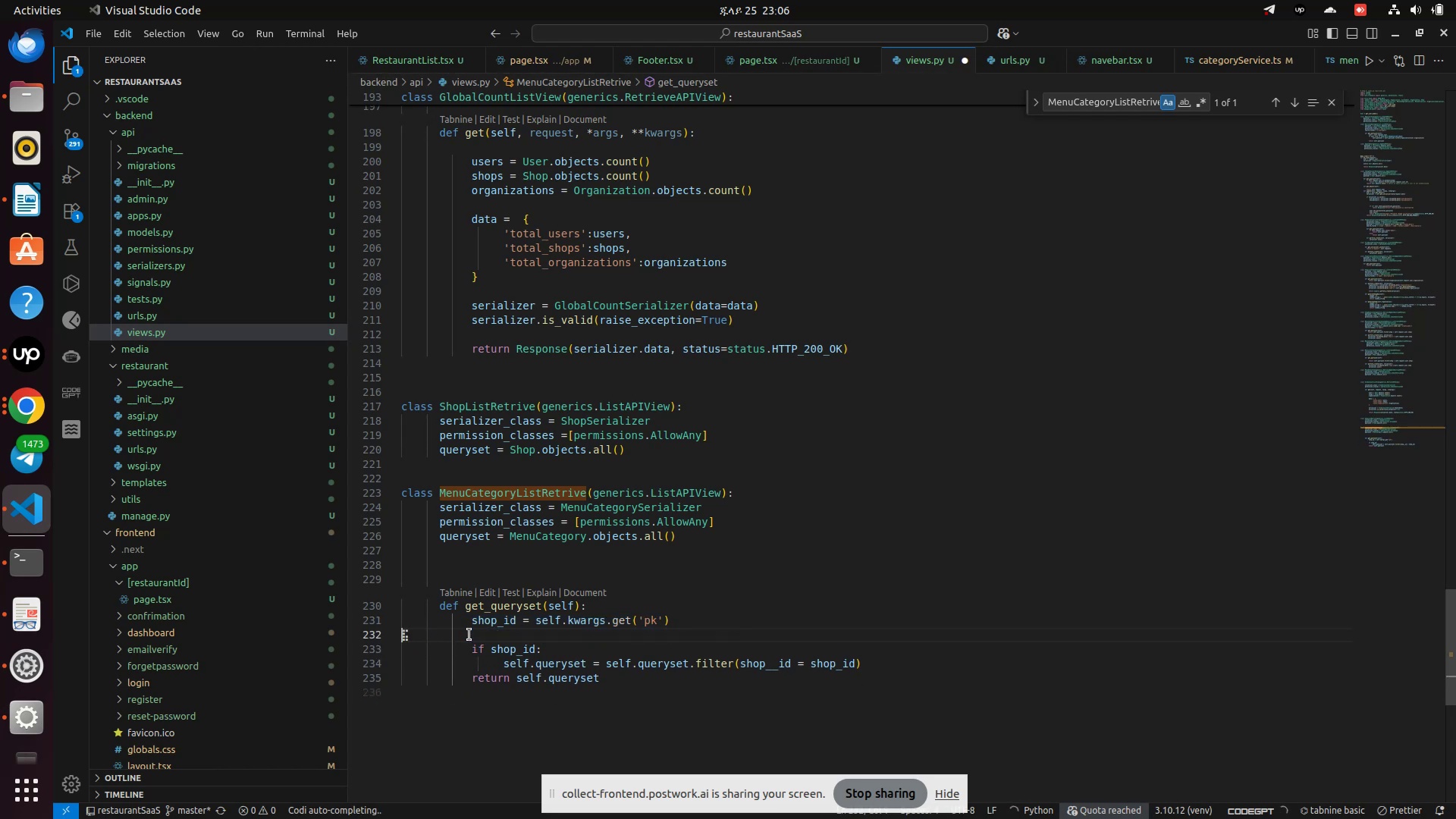 
key(Backspace)
 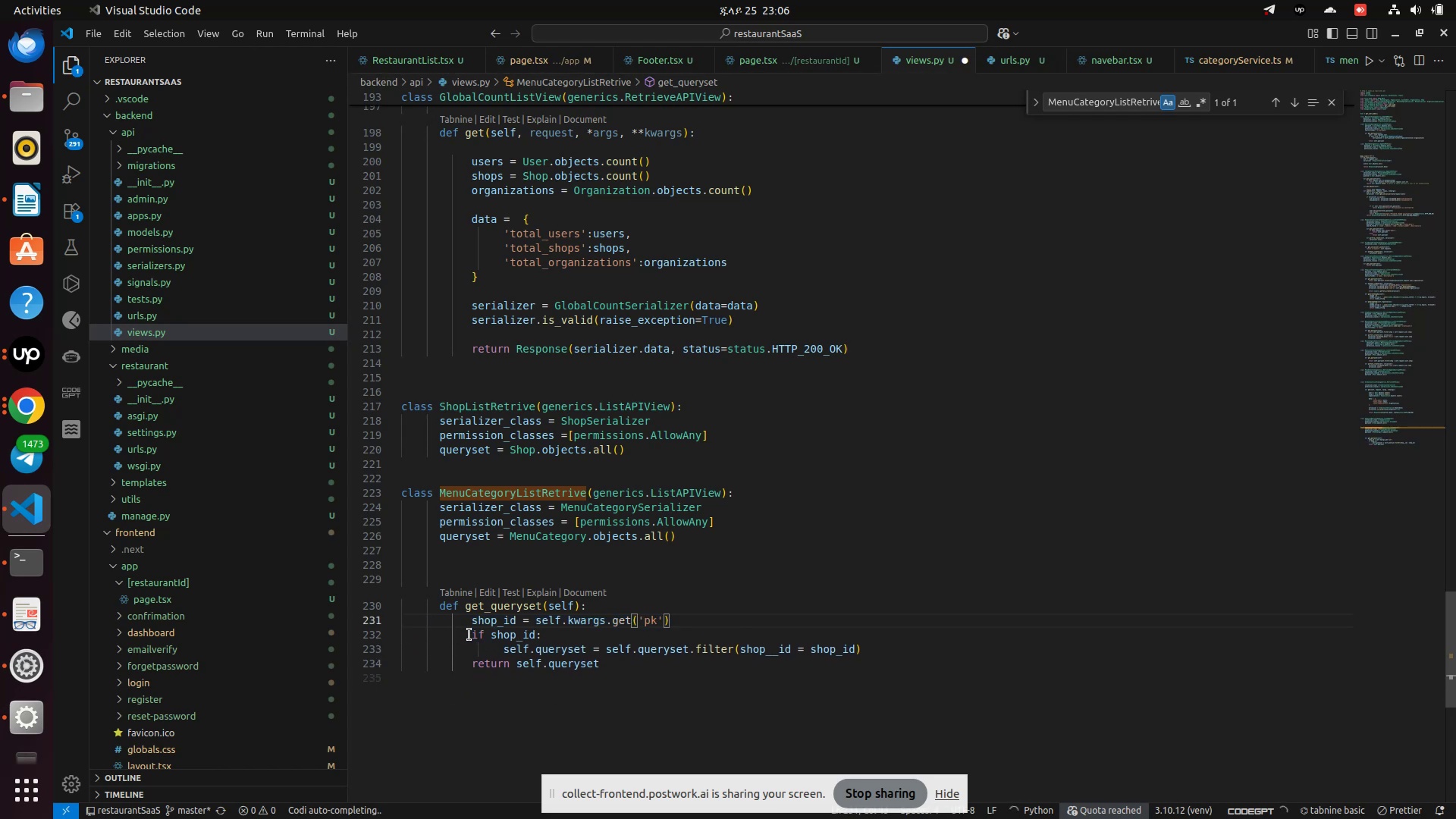 
key(ArrowDown)
 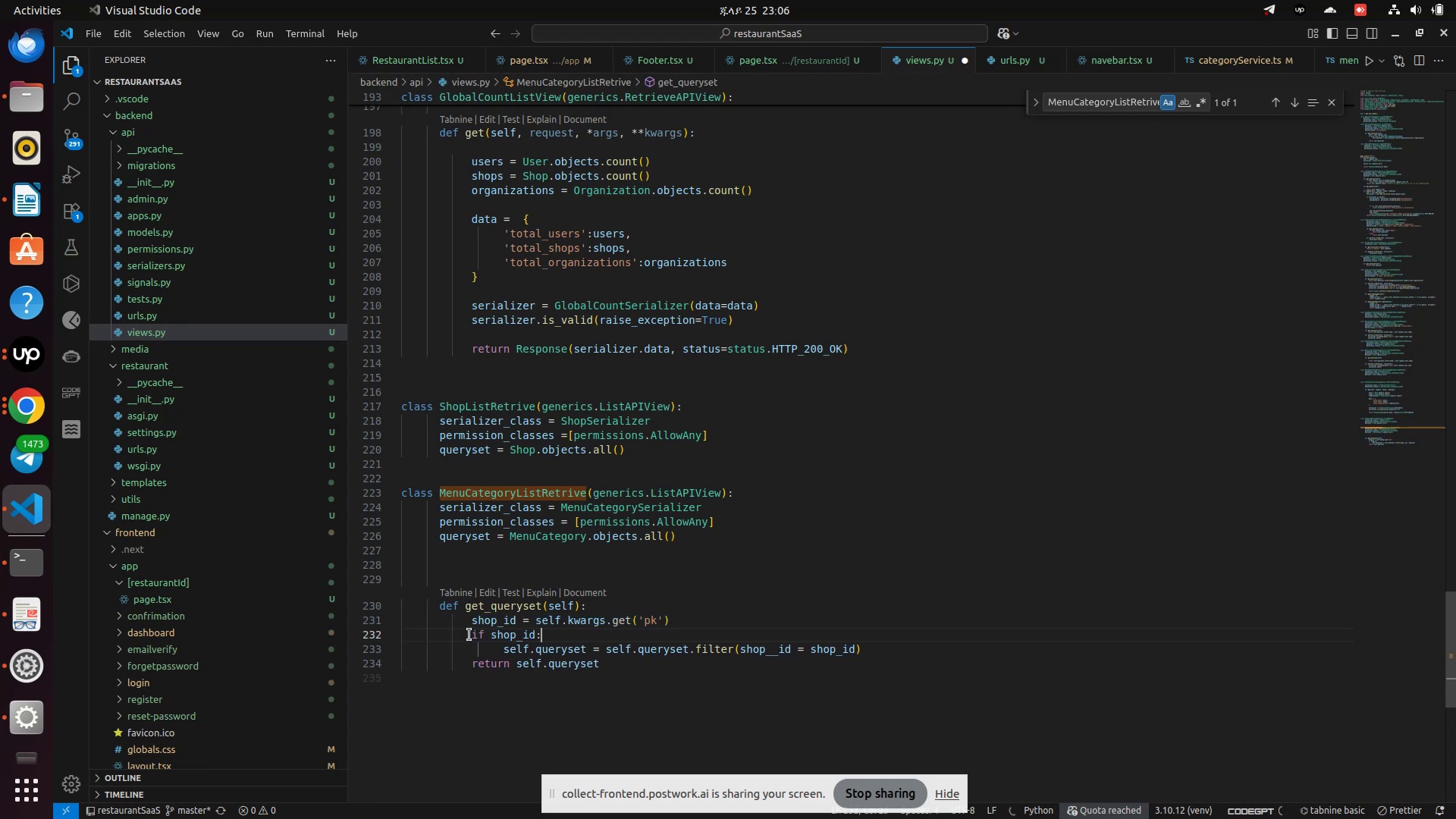 
key(ArrowDown)
 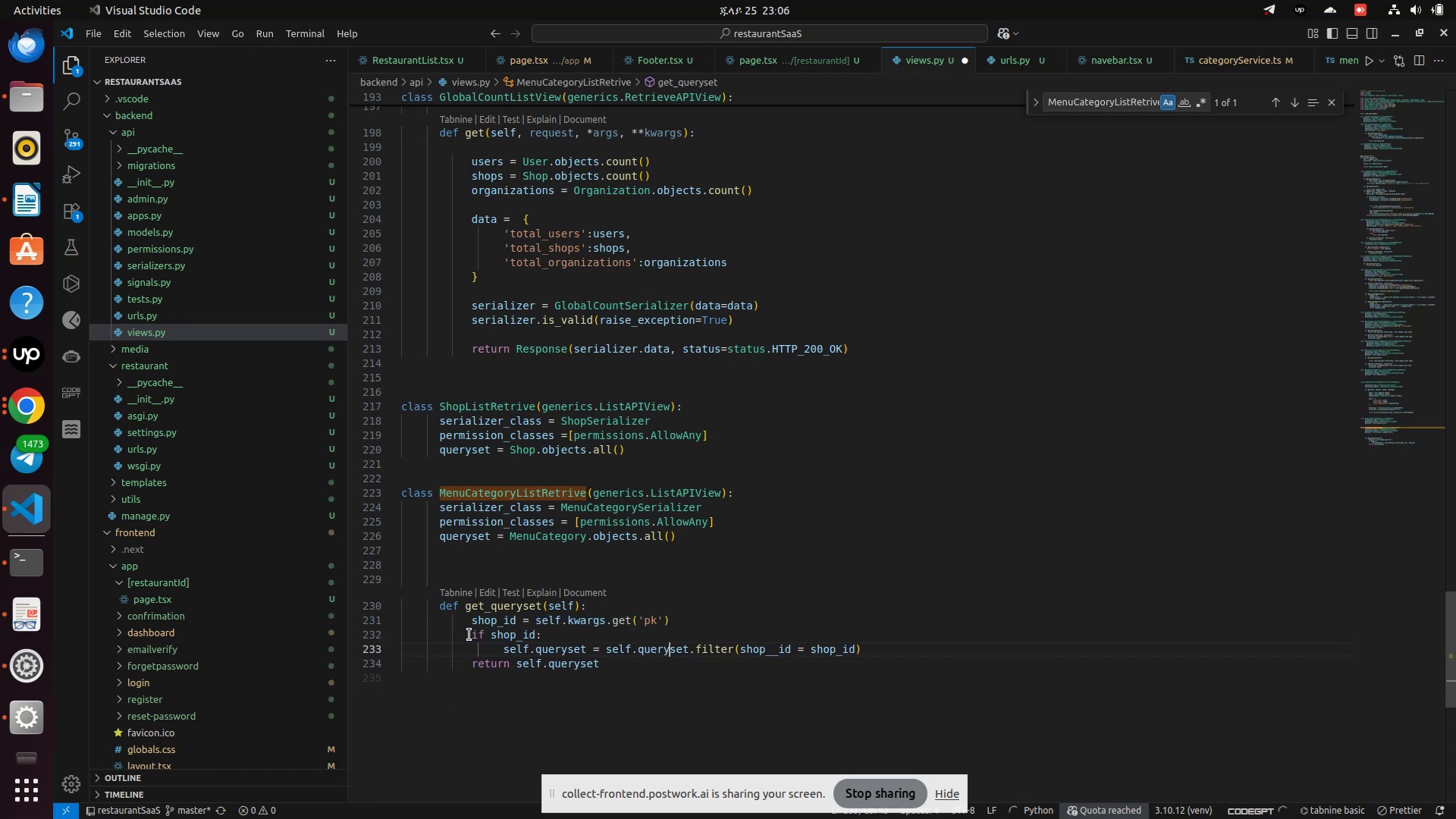 
key(ArrowDown)
 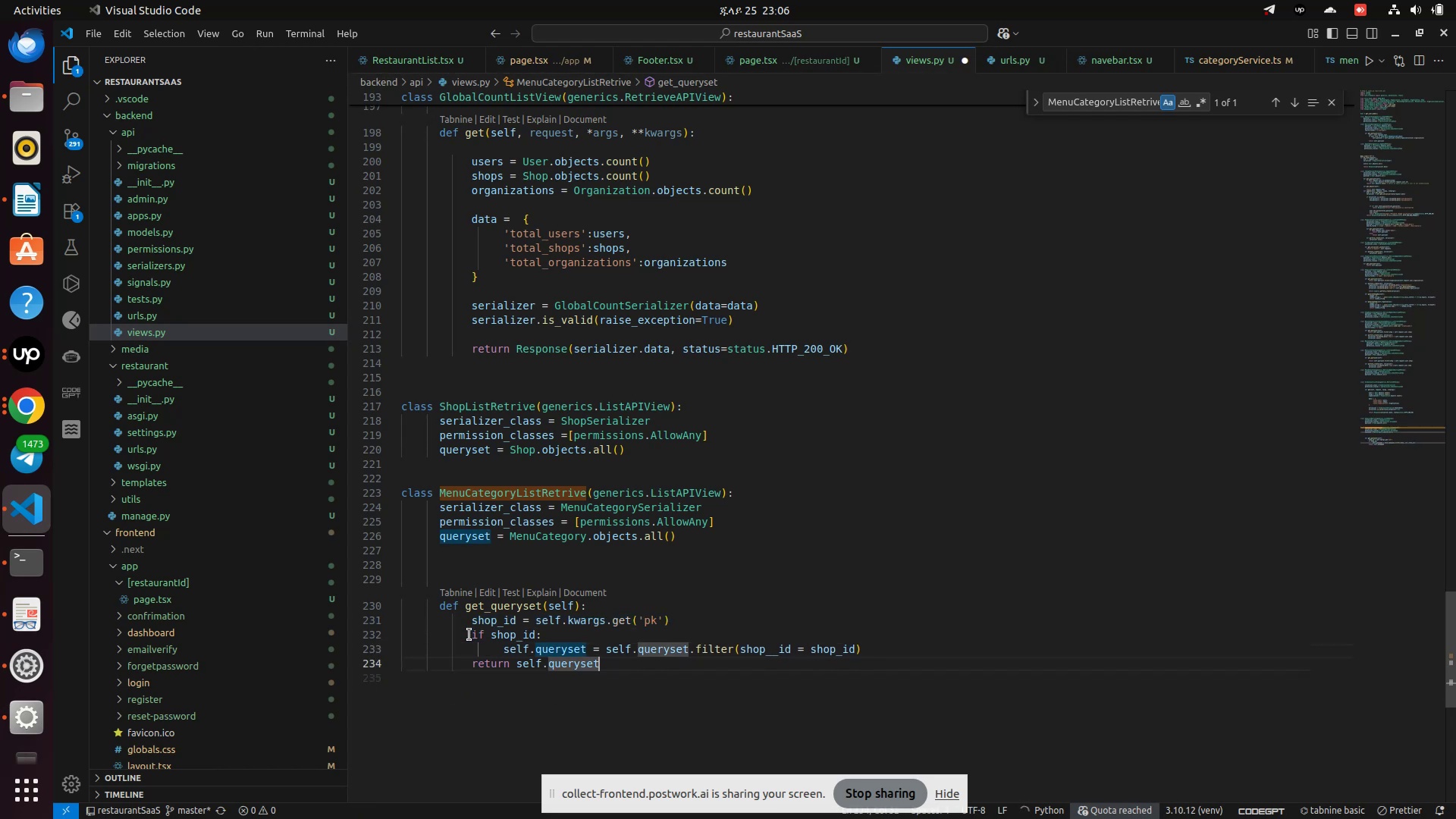 
key(ArrowDown)
 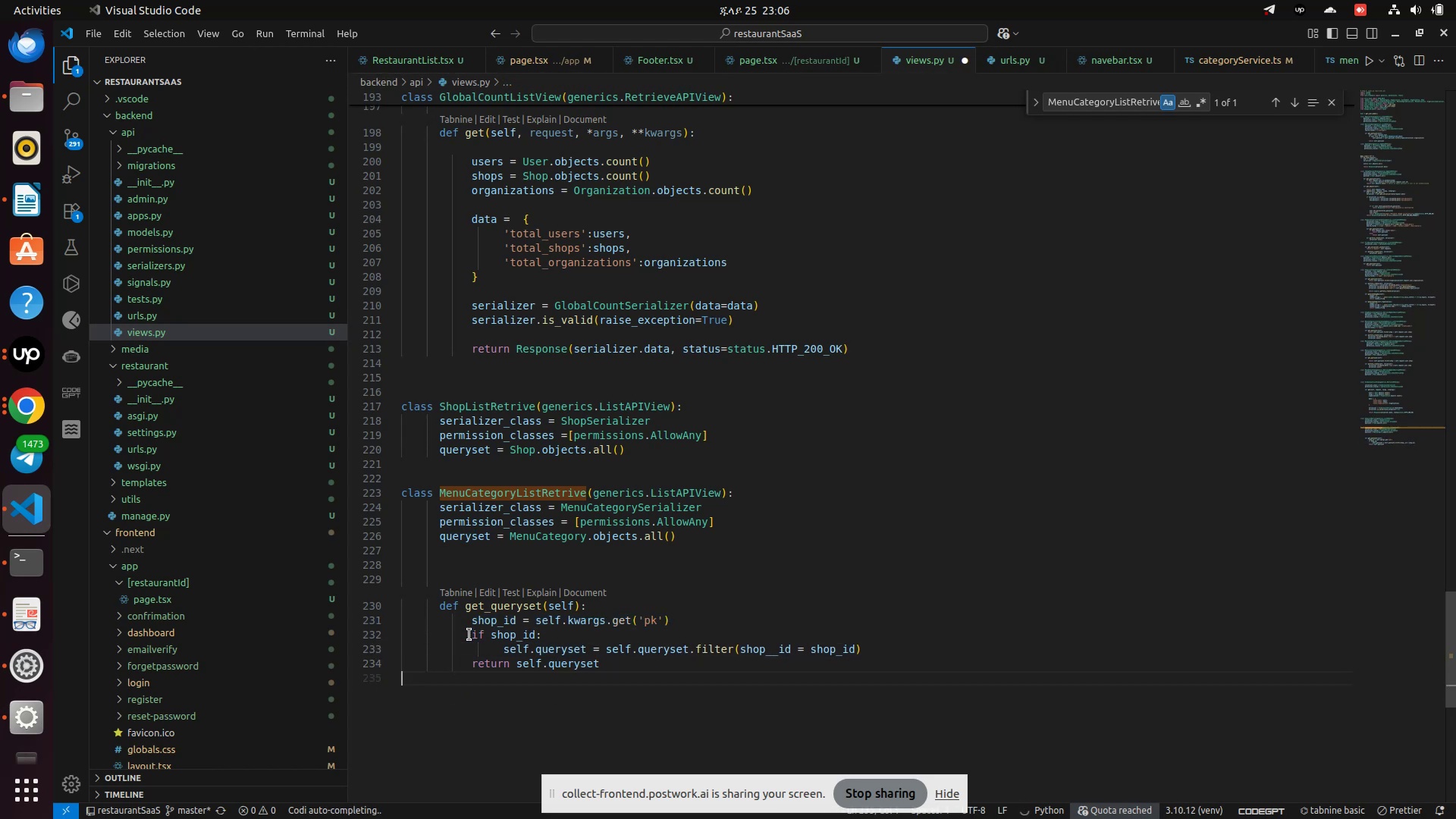 
key(ArrowDown)
 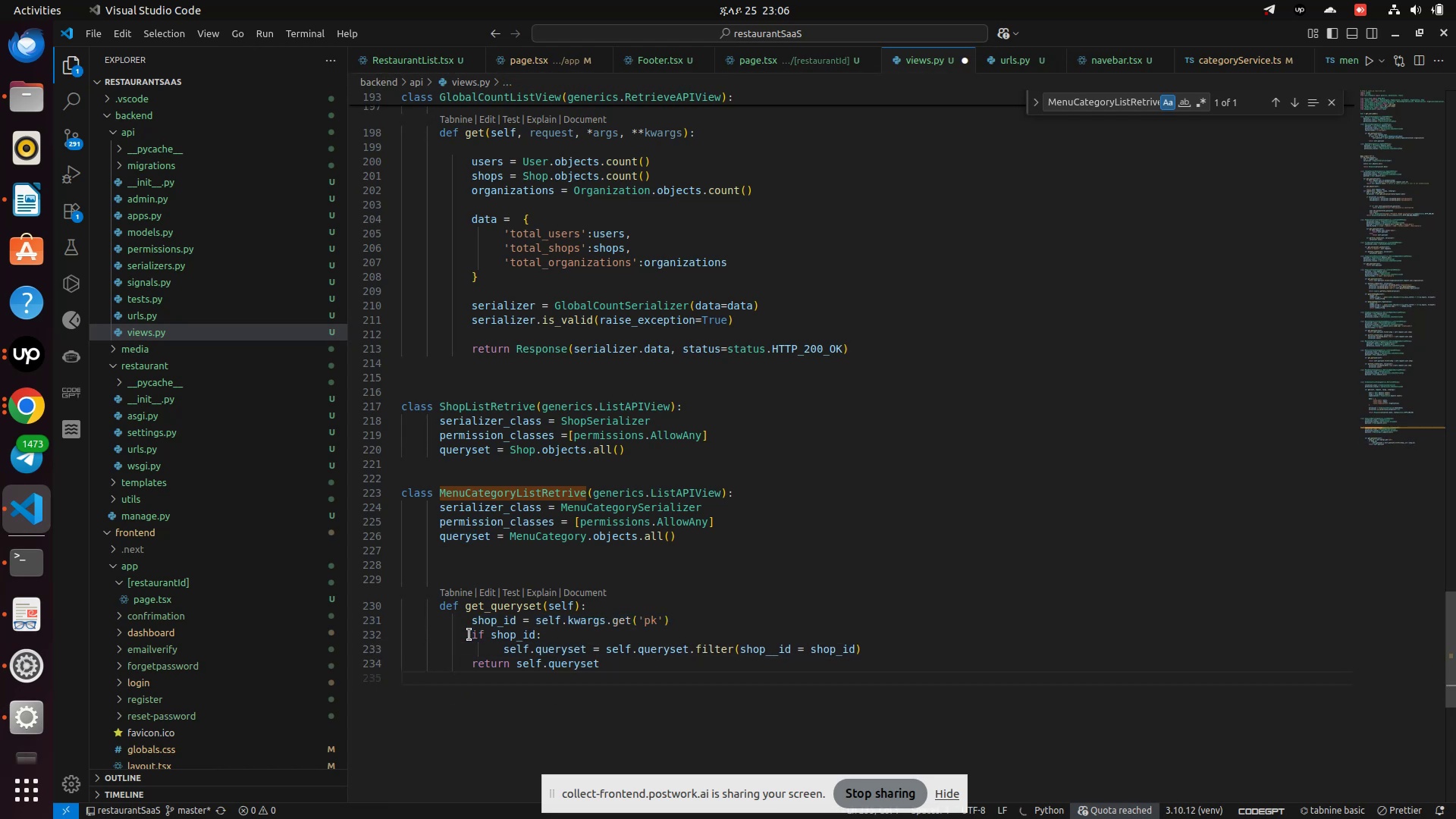 
key(Enter)
 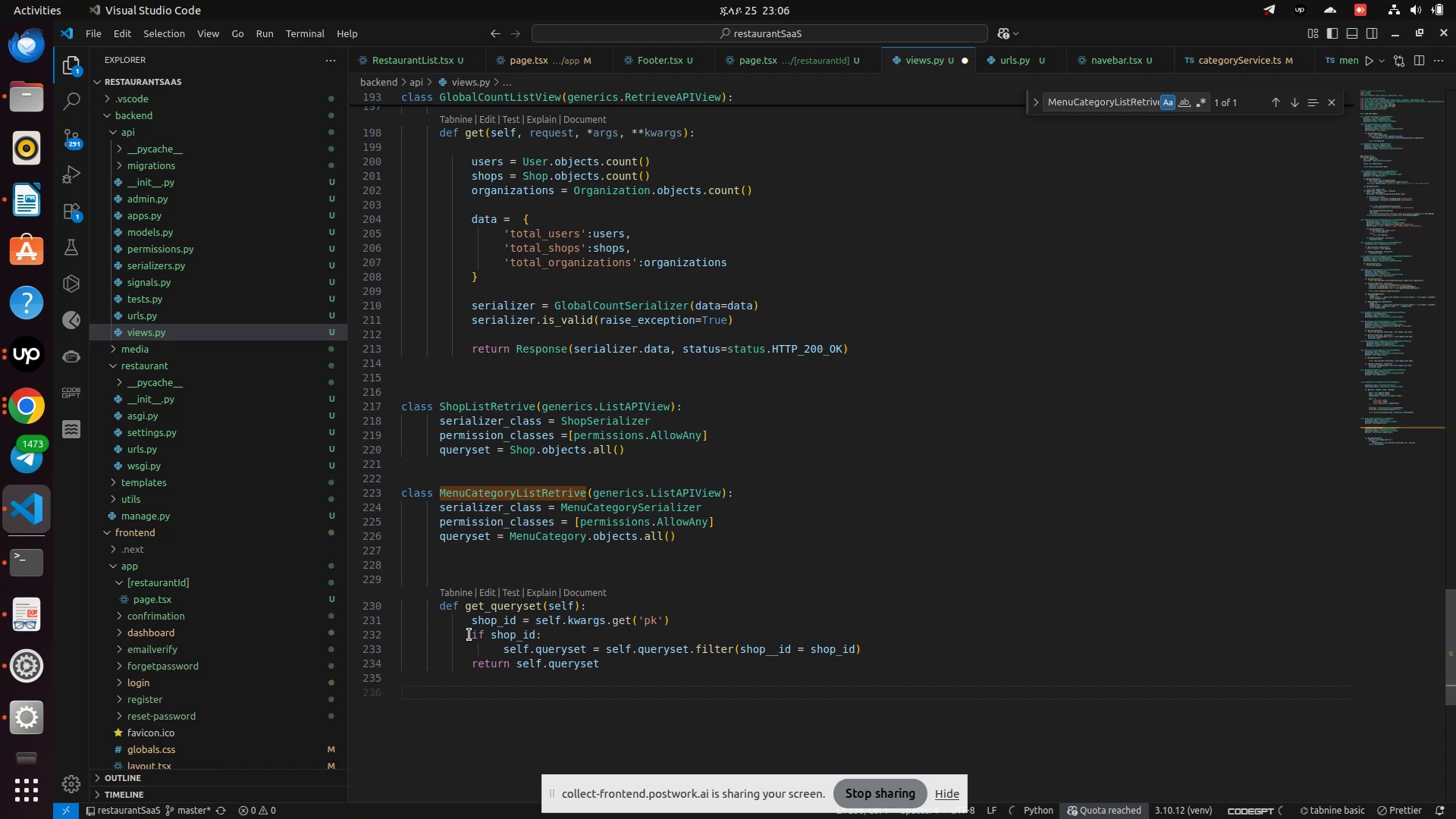 
key(Enter)
 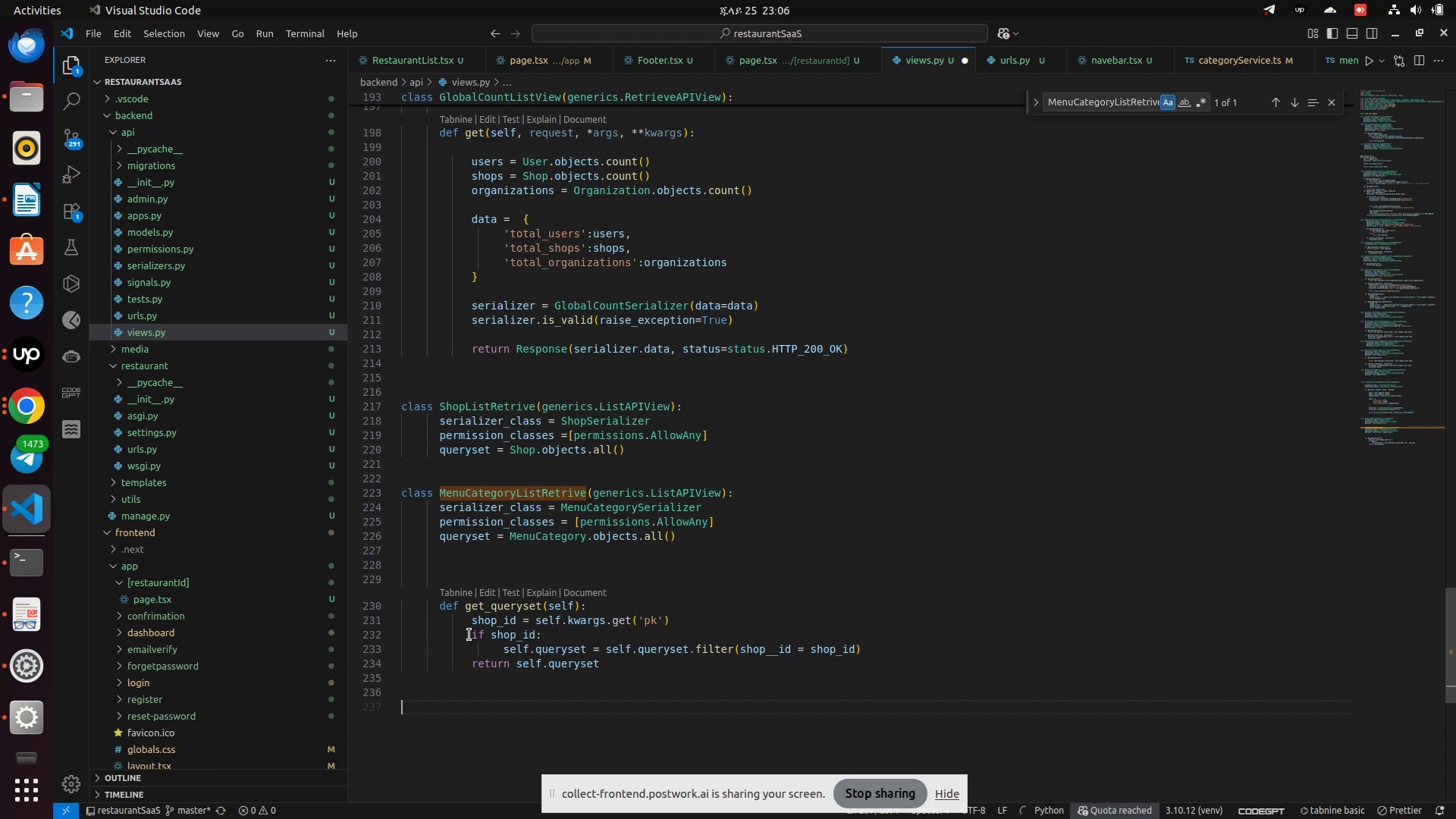 
type(cla)
 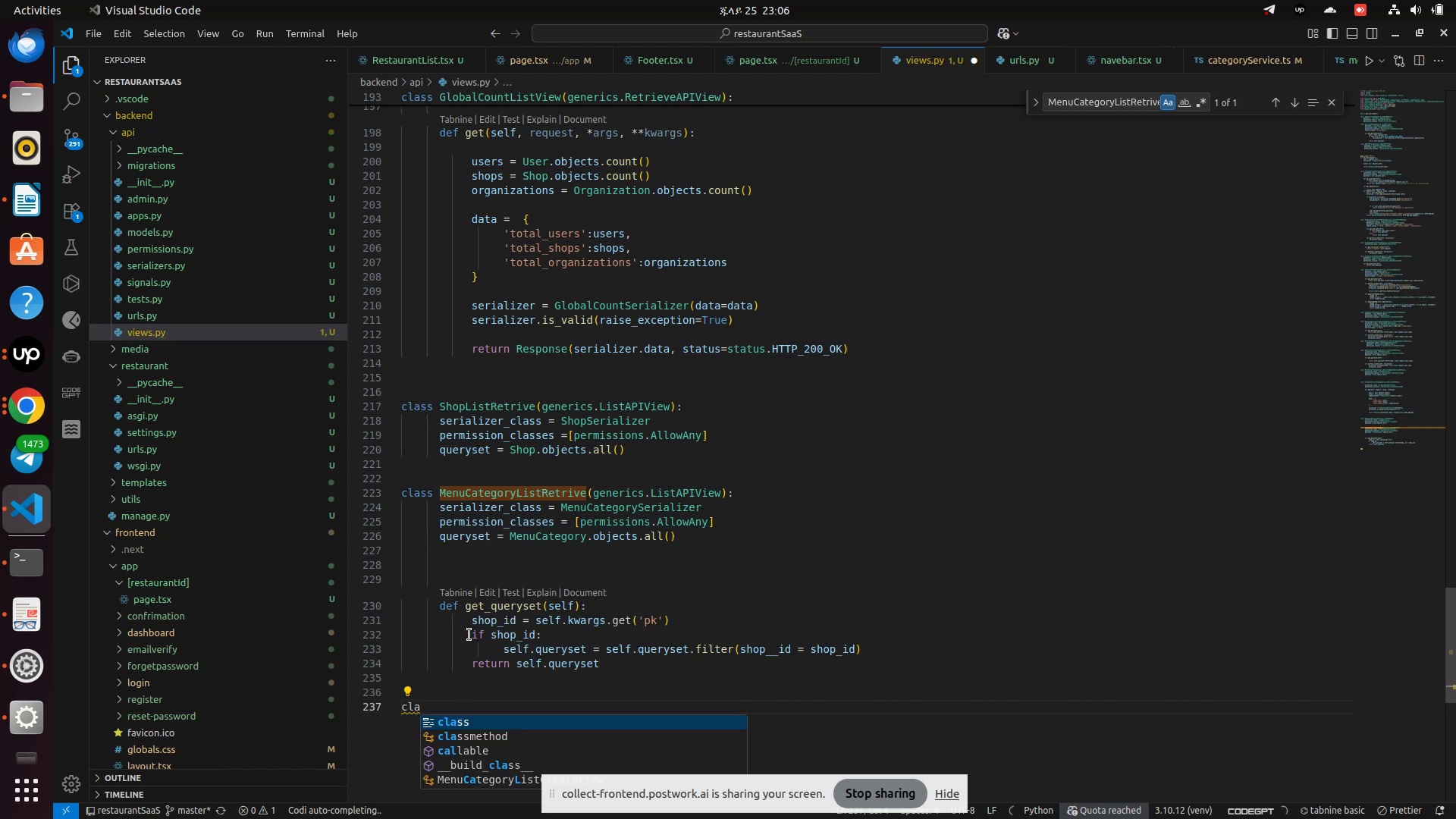 
key(Enter)
 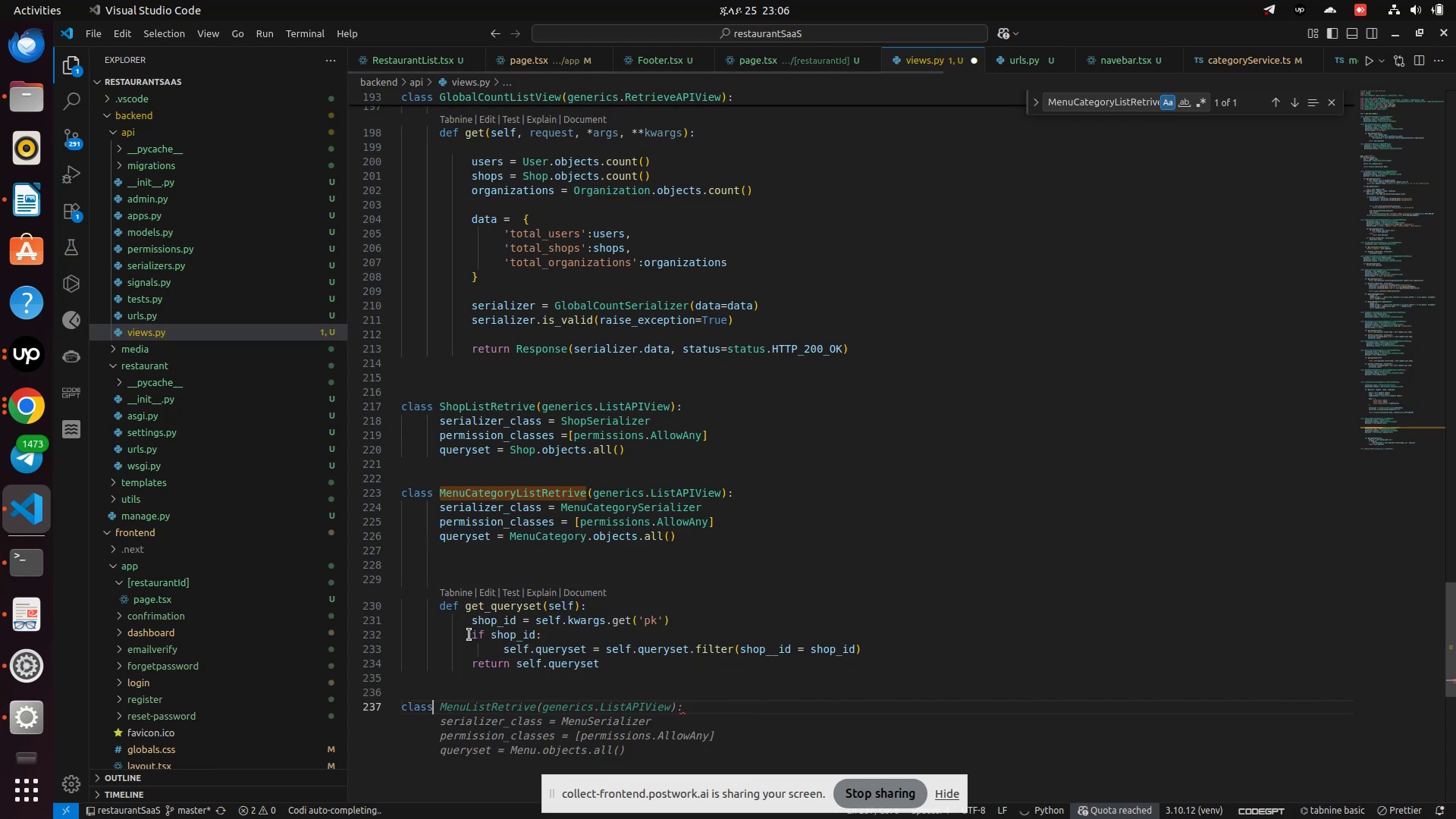 
type( Menu)
 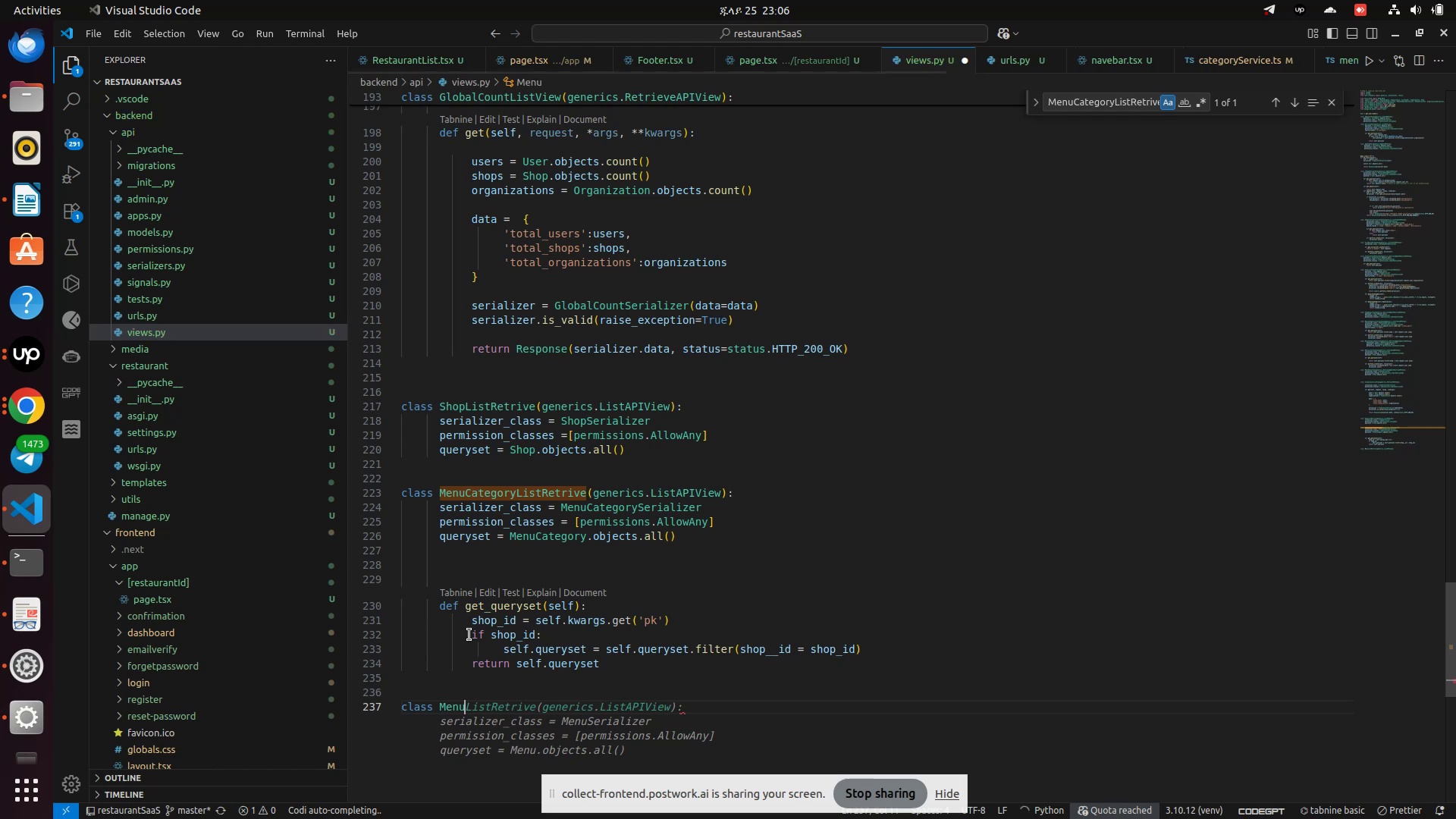 
type(ListRetrive(generics.List)
 